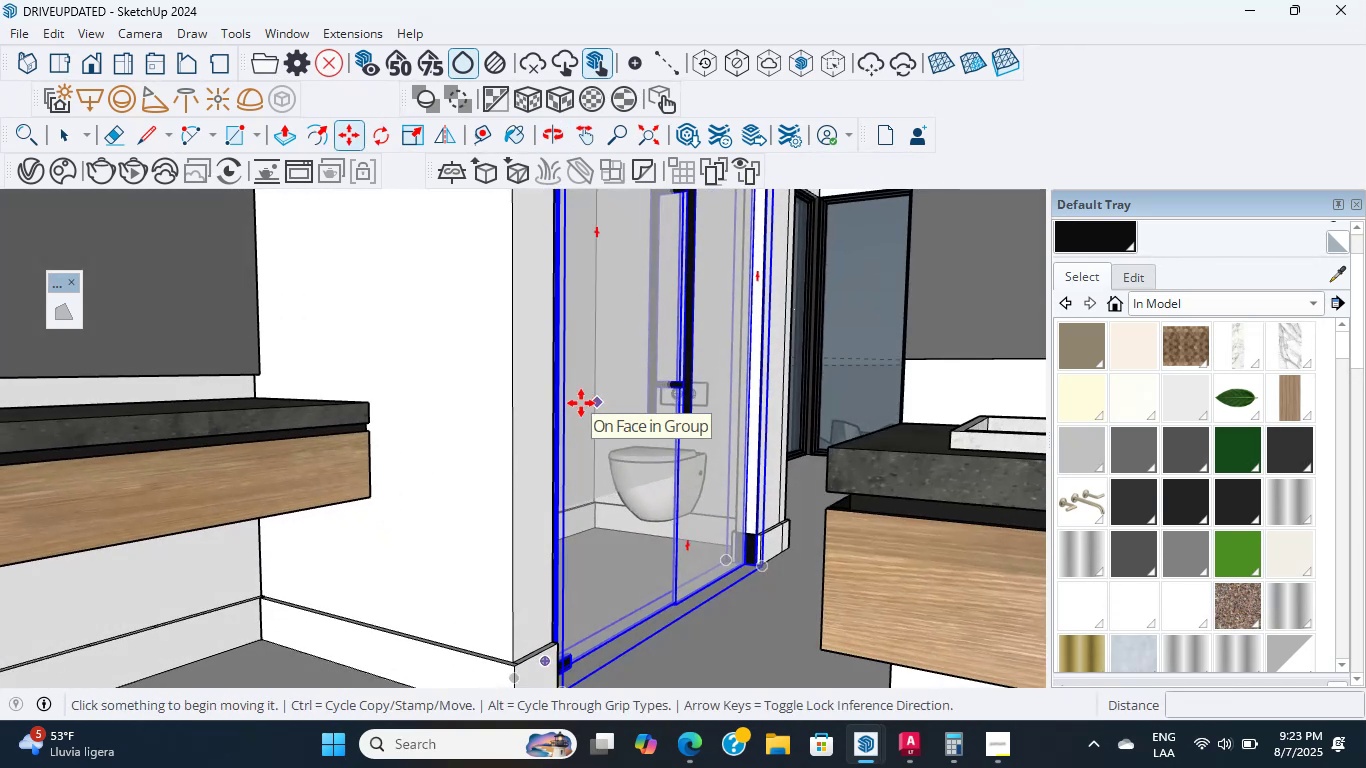 
scroll: coordinate [682, 436], scroll_direction: down, amount: 4.0
 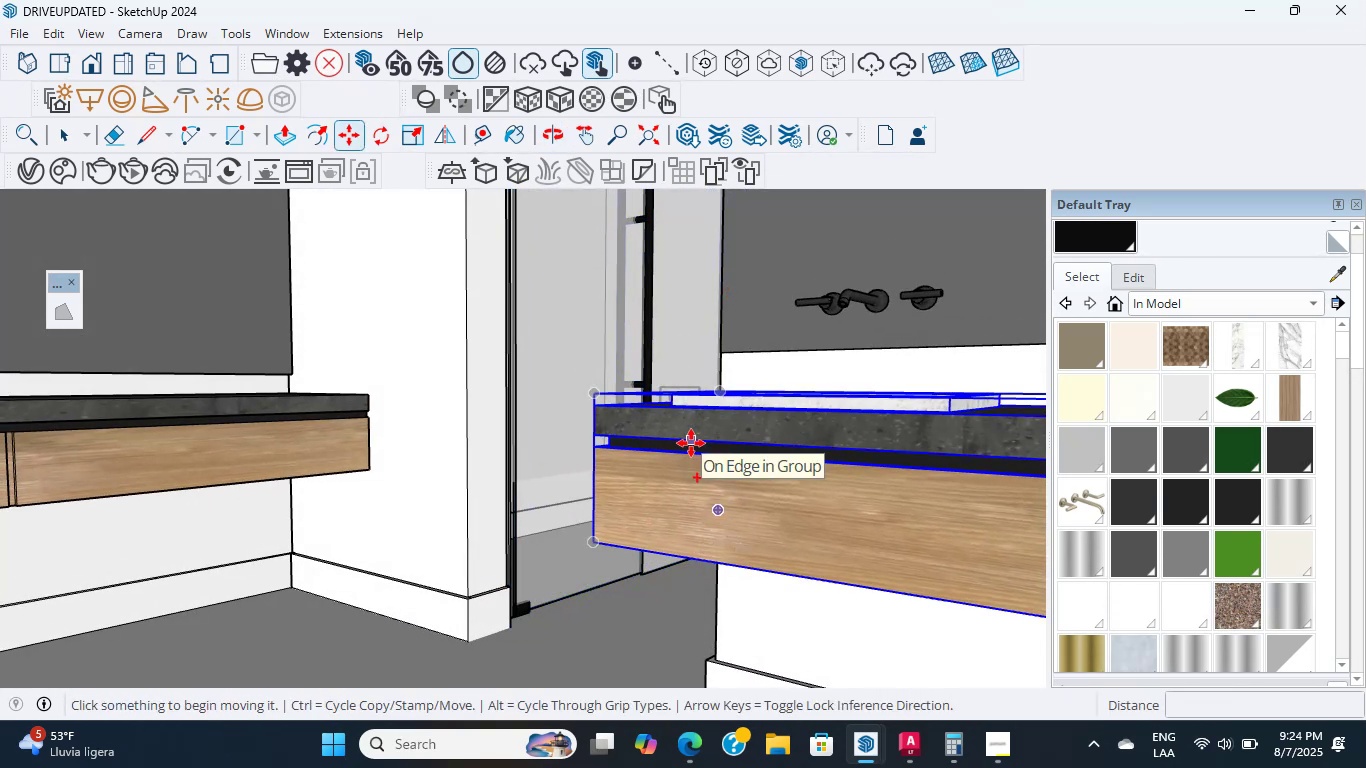 
wait(11.33)
 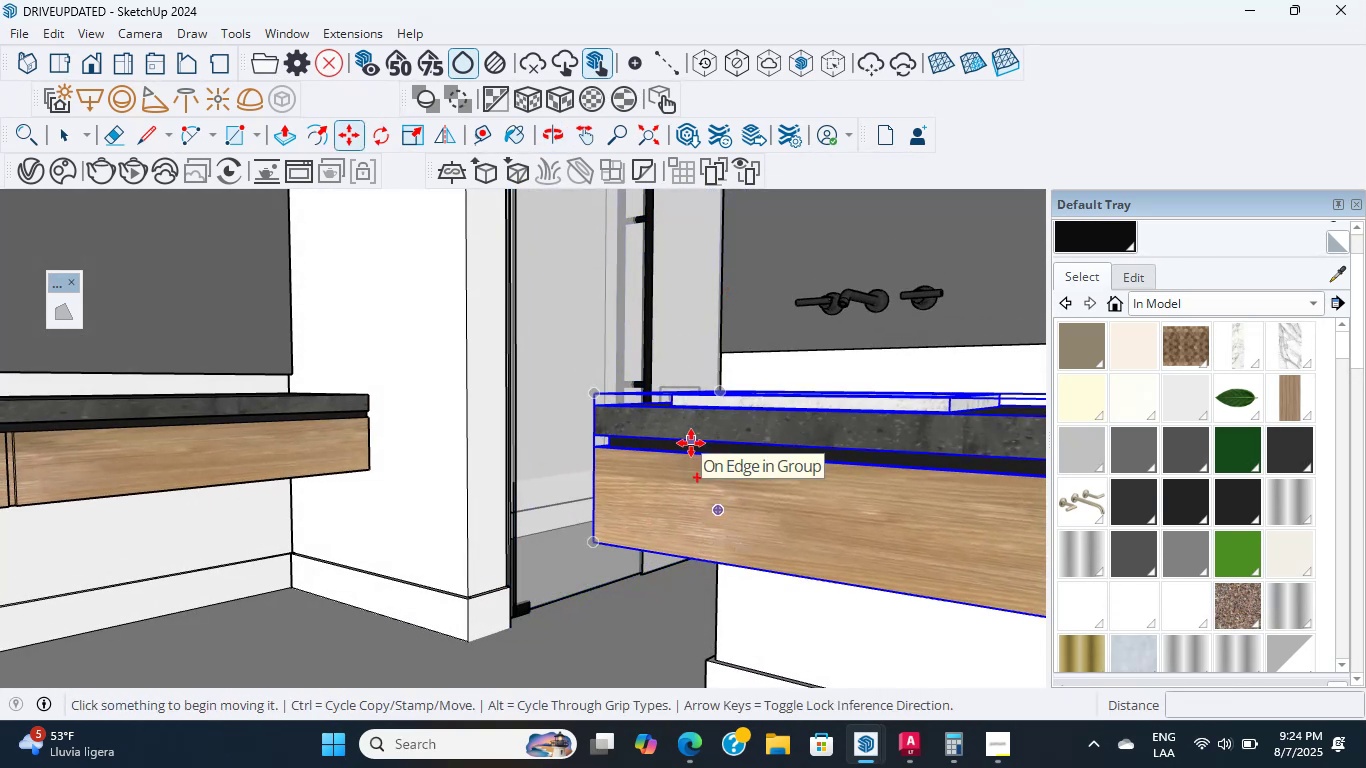 
hold_key(key=ShiftLeft, duration=1.55)
scroll: coordinate [553, 571], scroll_direction: down, amount: 5.0
 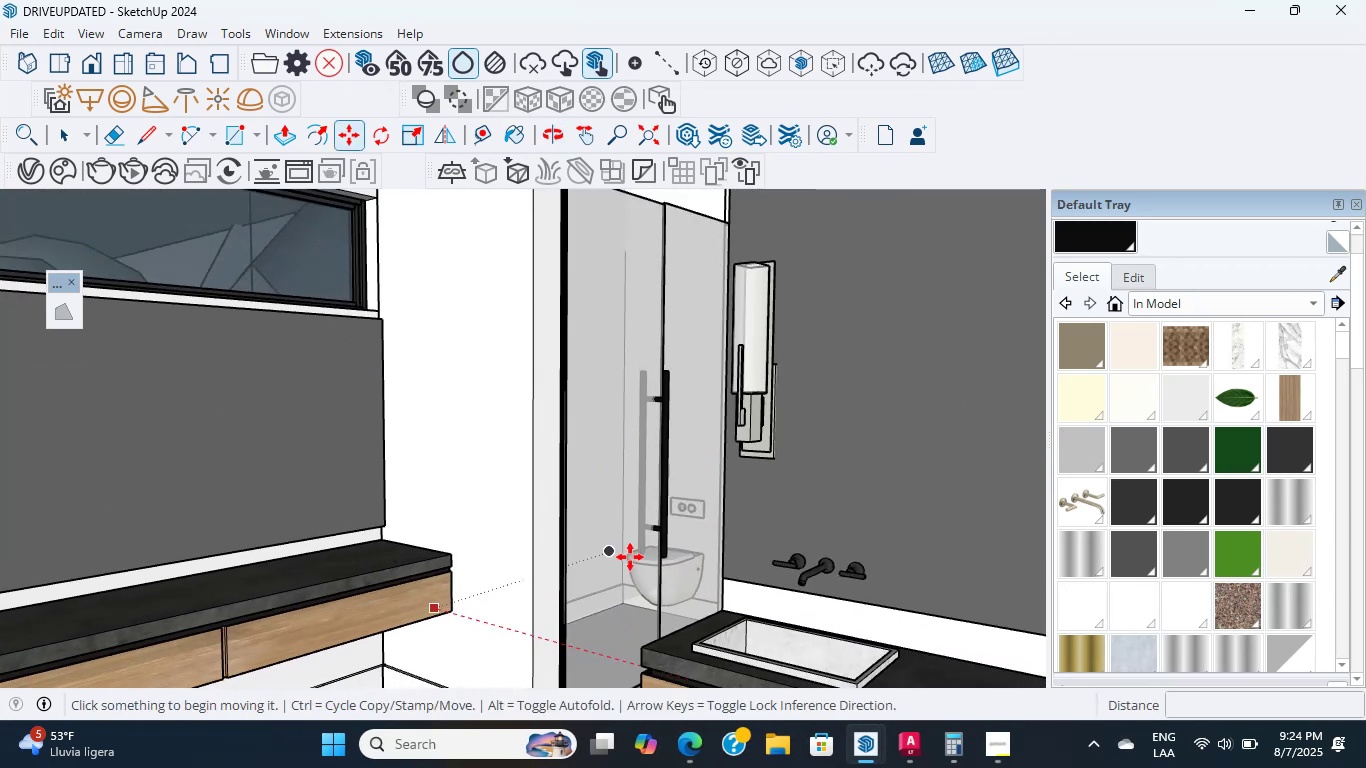 
scroll: coordinate [778, 582], scroll_direction: up, amount: 4.0
 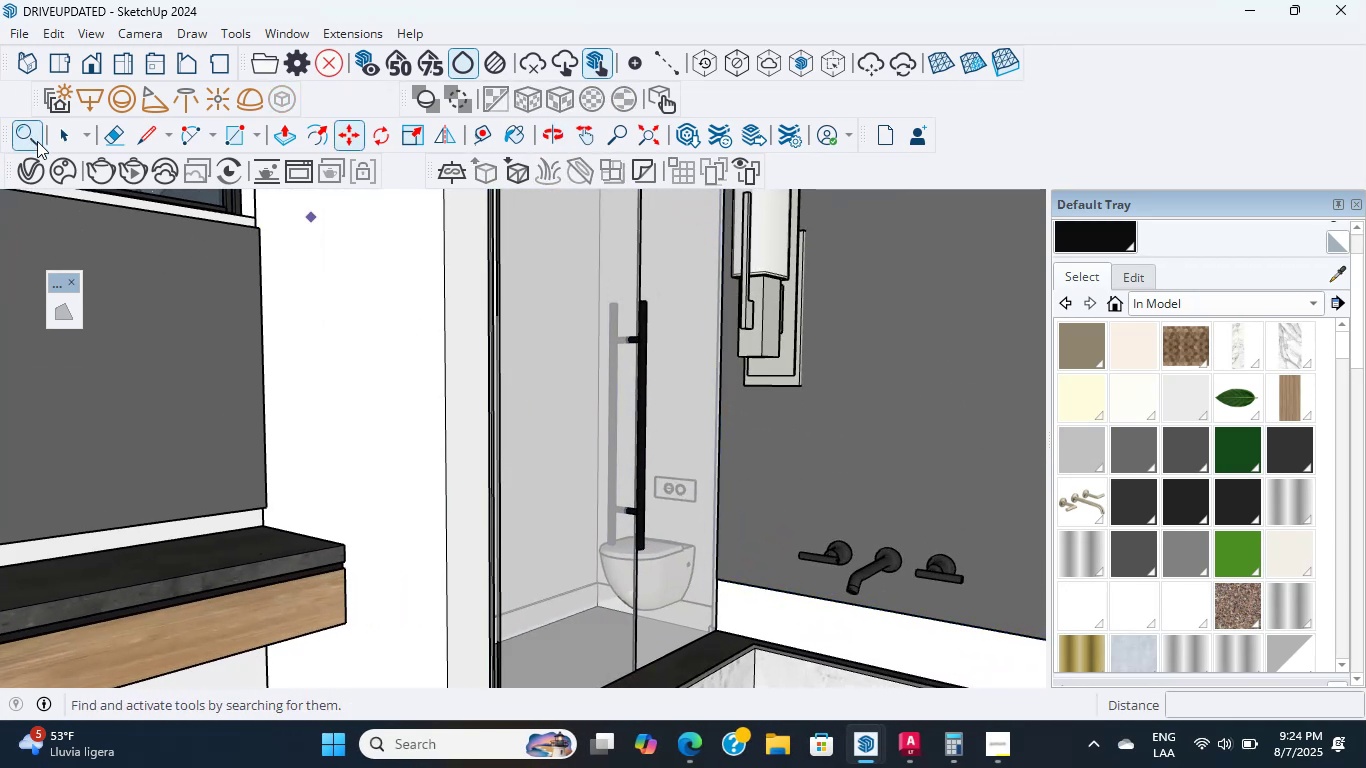 
left_click([54, 147])
 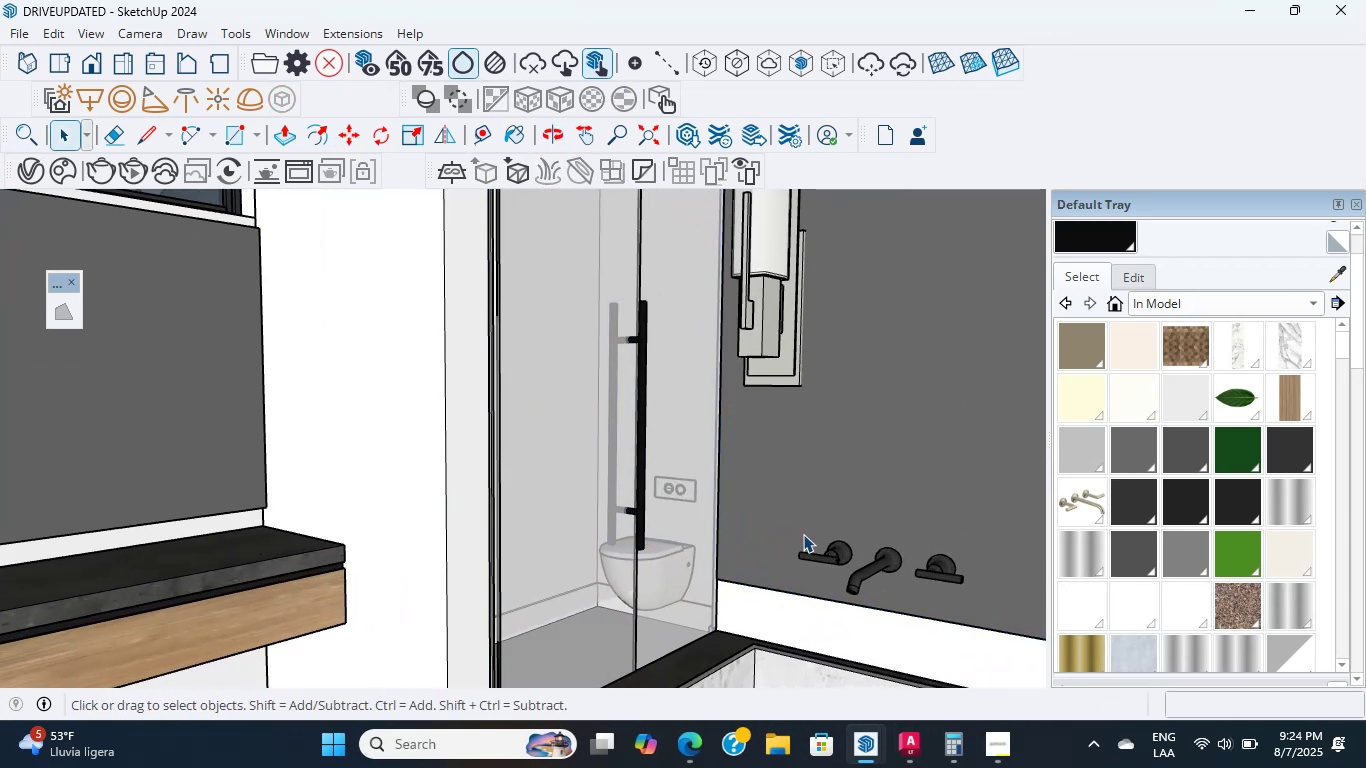 
left_click([855, 583])
 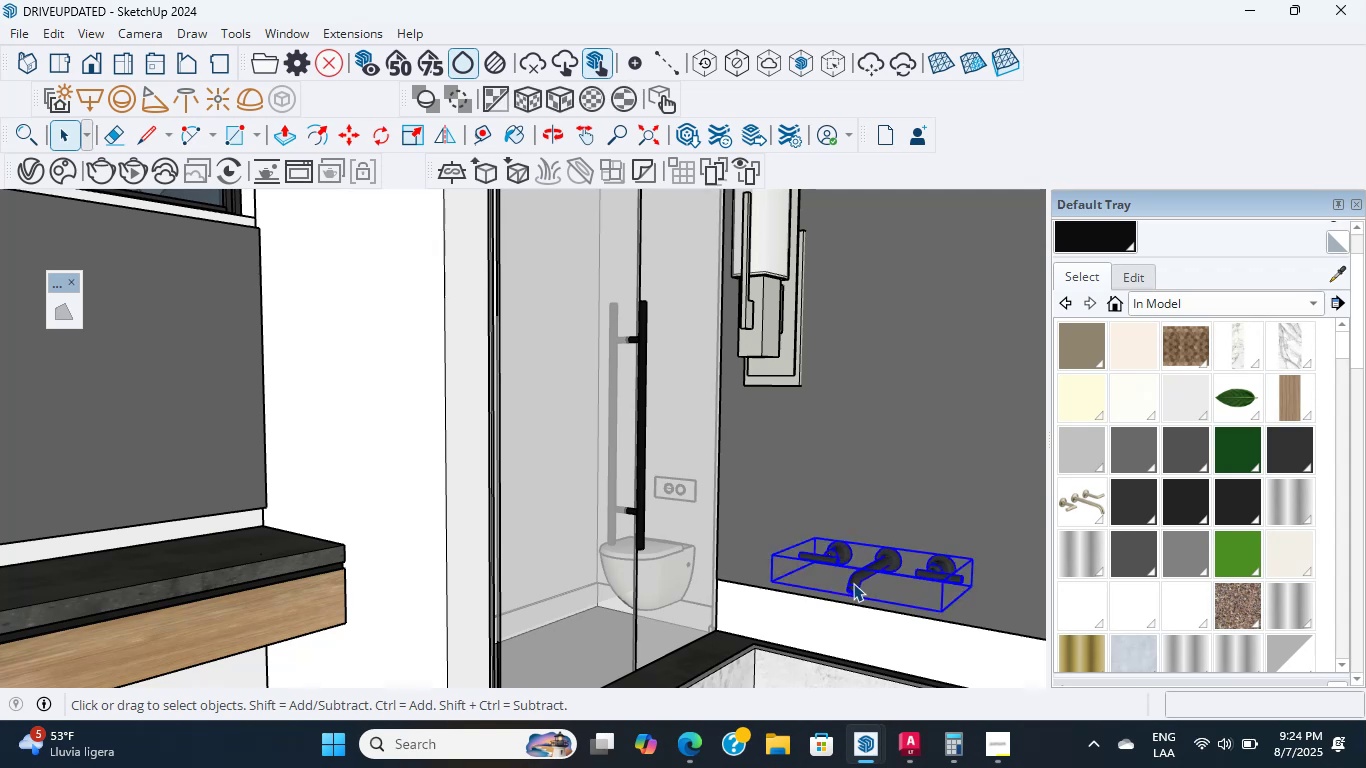 
key(M)
 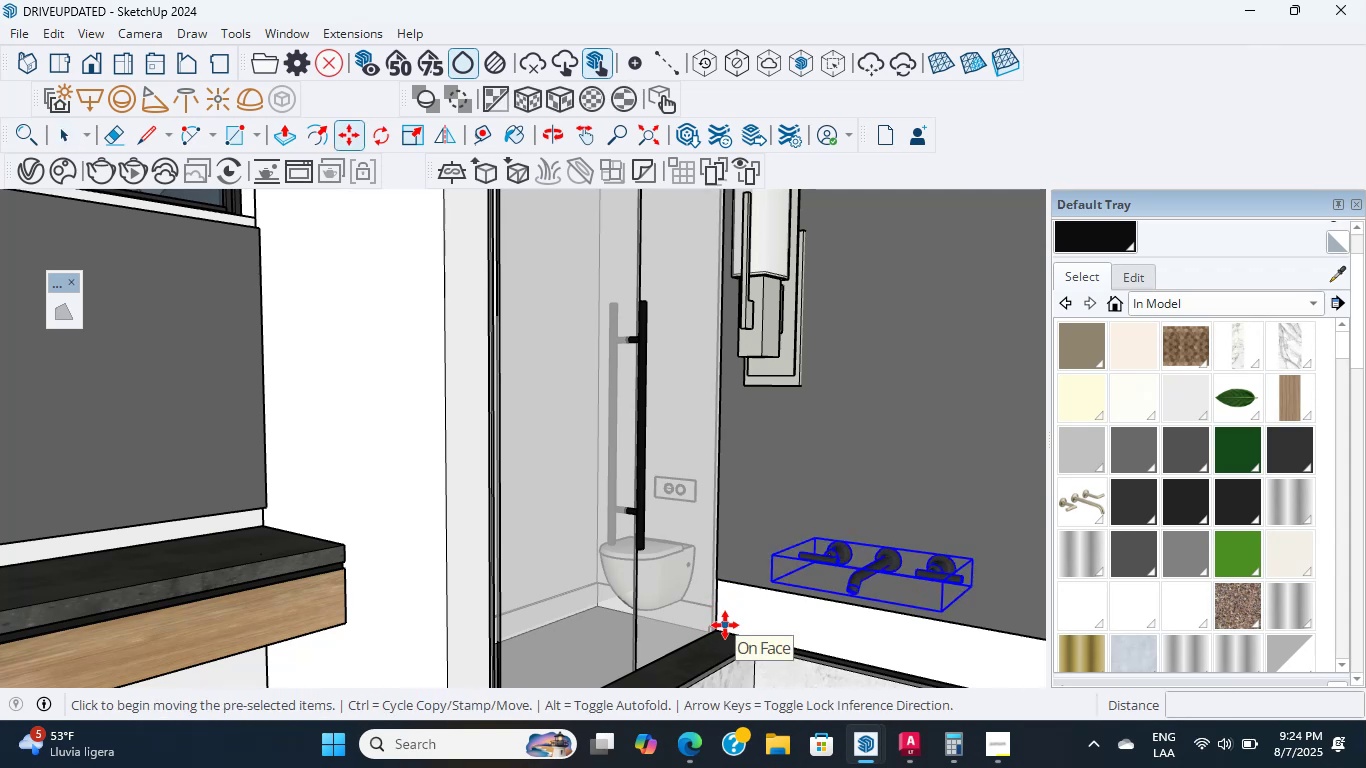 
left_click([717, 630])
 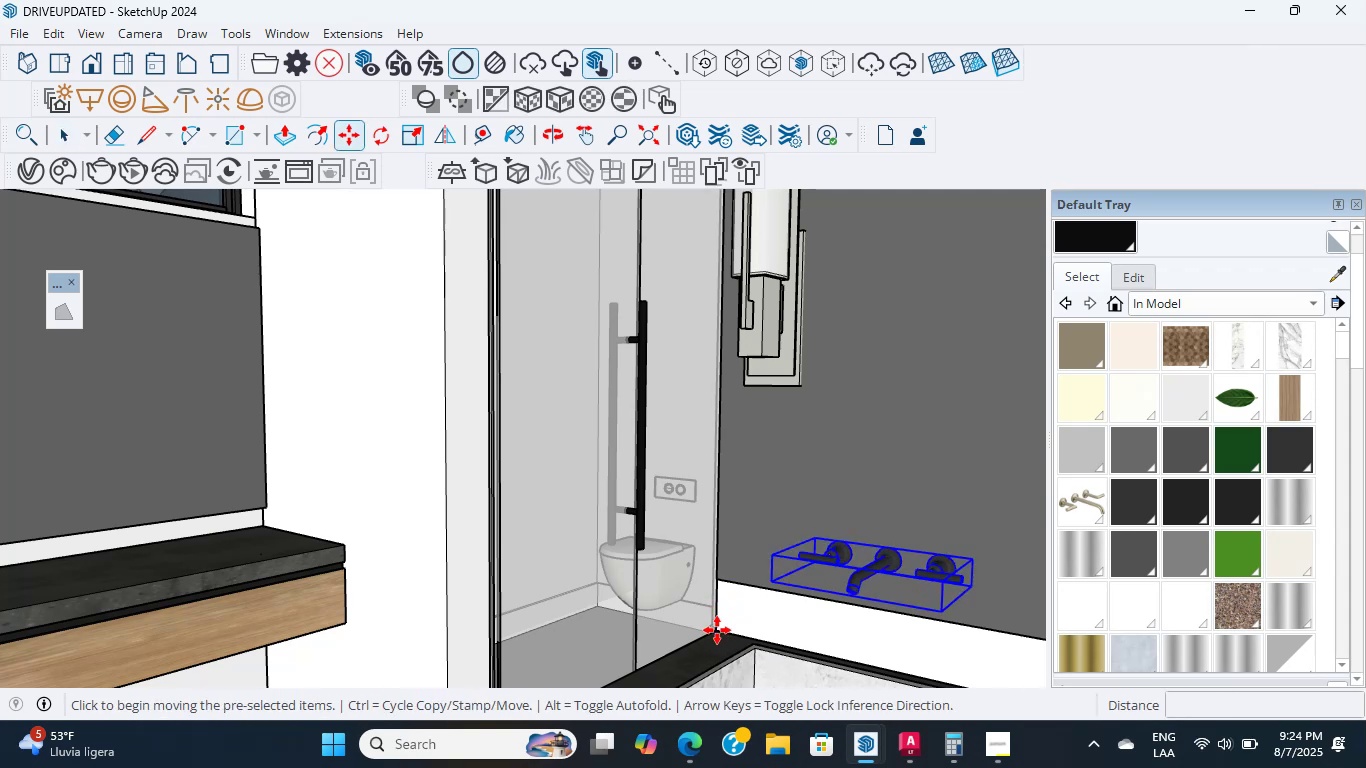 
key(Control+ControlLeft)
 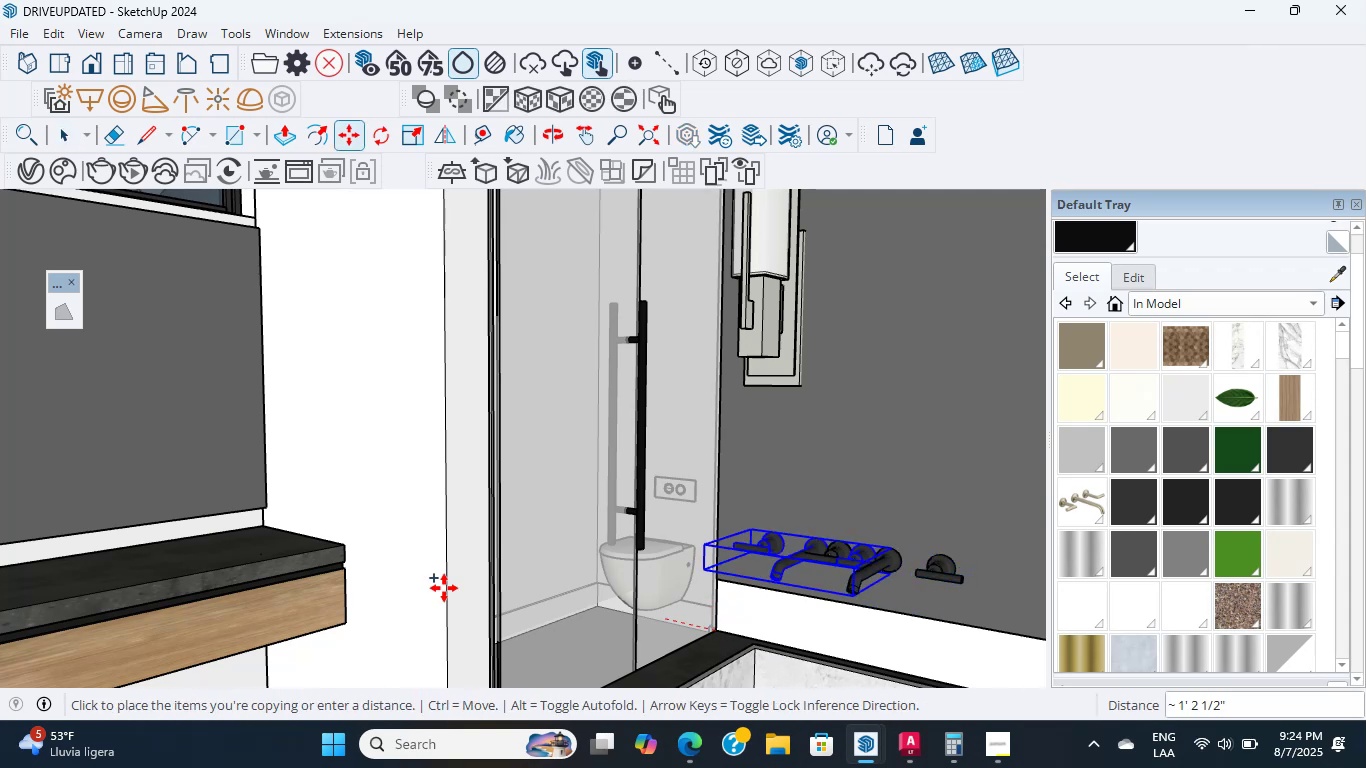 
scroll: coordinate [308, 567], scroll_direction: down, amount: 4.0
 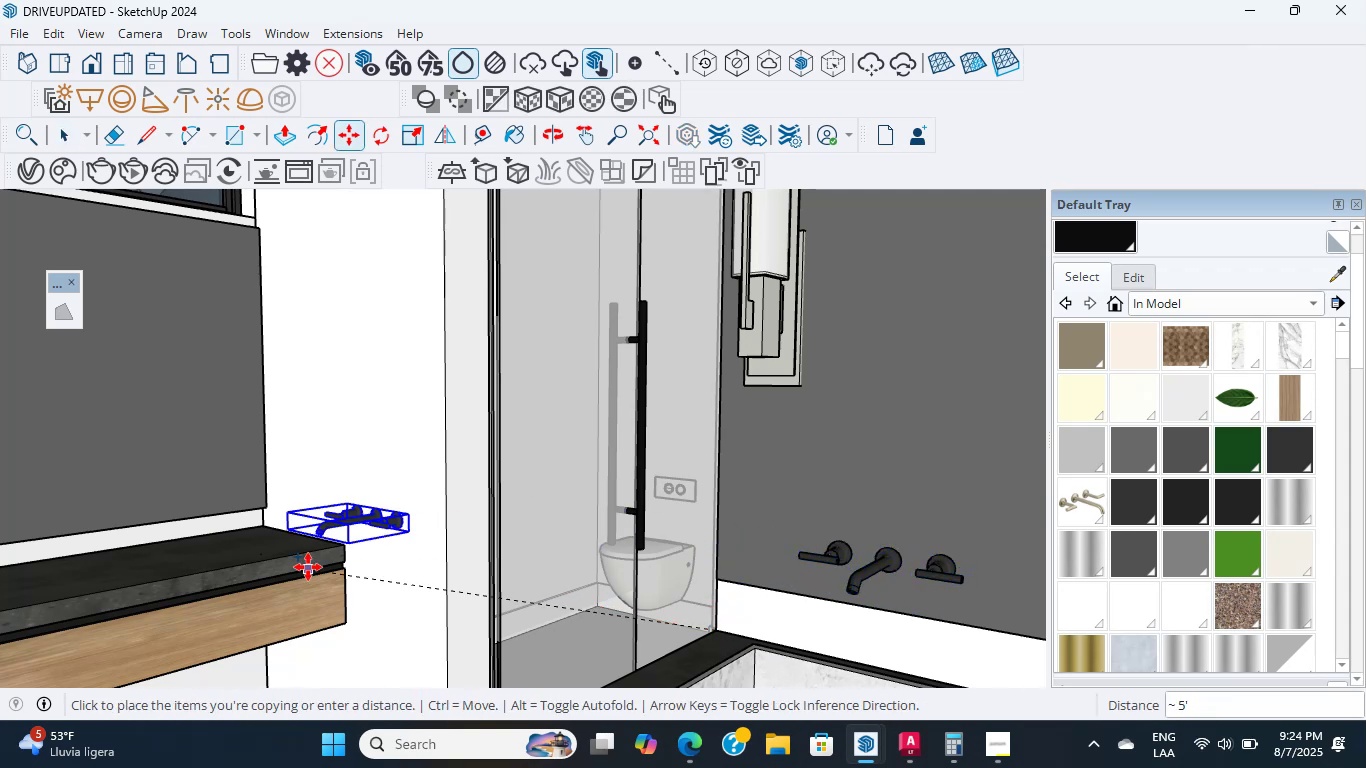 
hold_key(key=ShiftLeft, duration=0.59)
 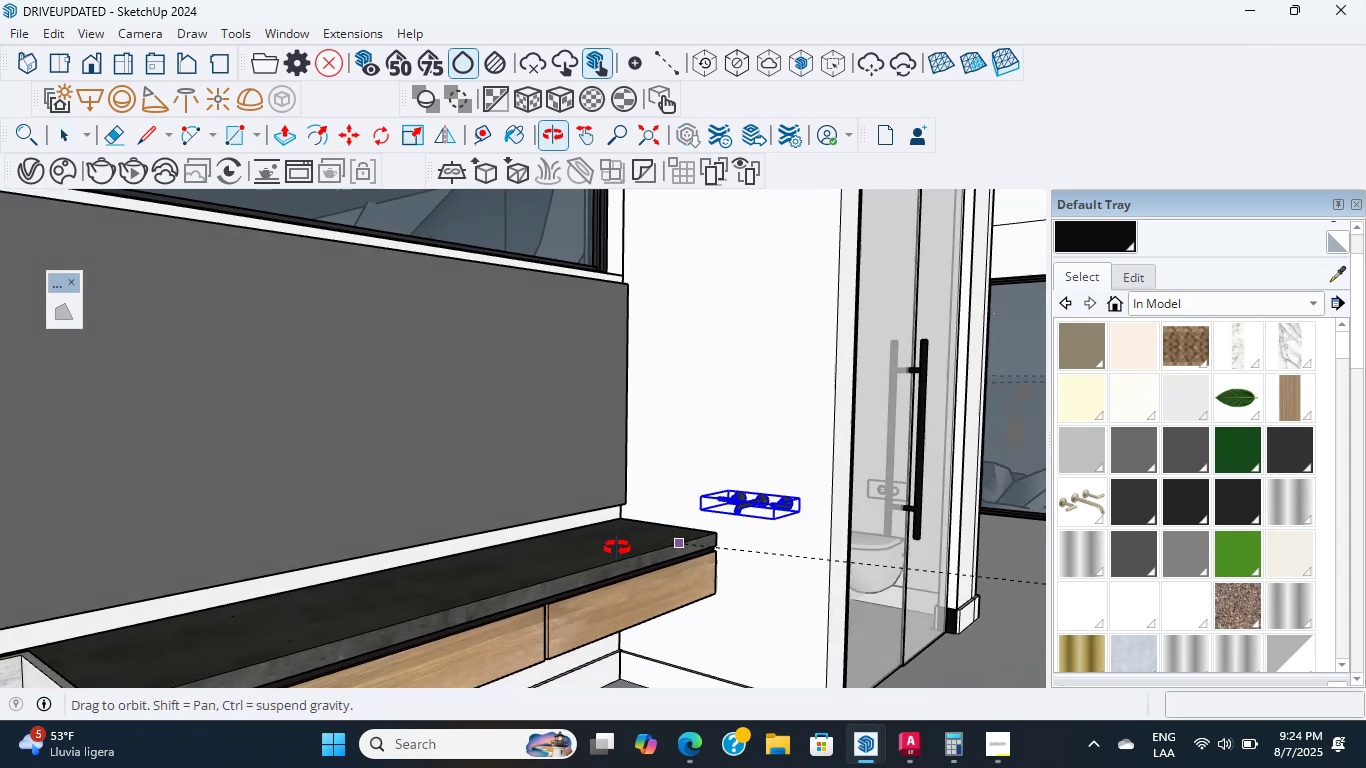 
hold_key(key=ShiftLeft, duration=0.71)
 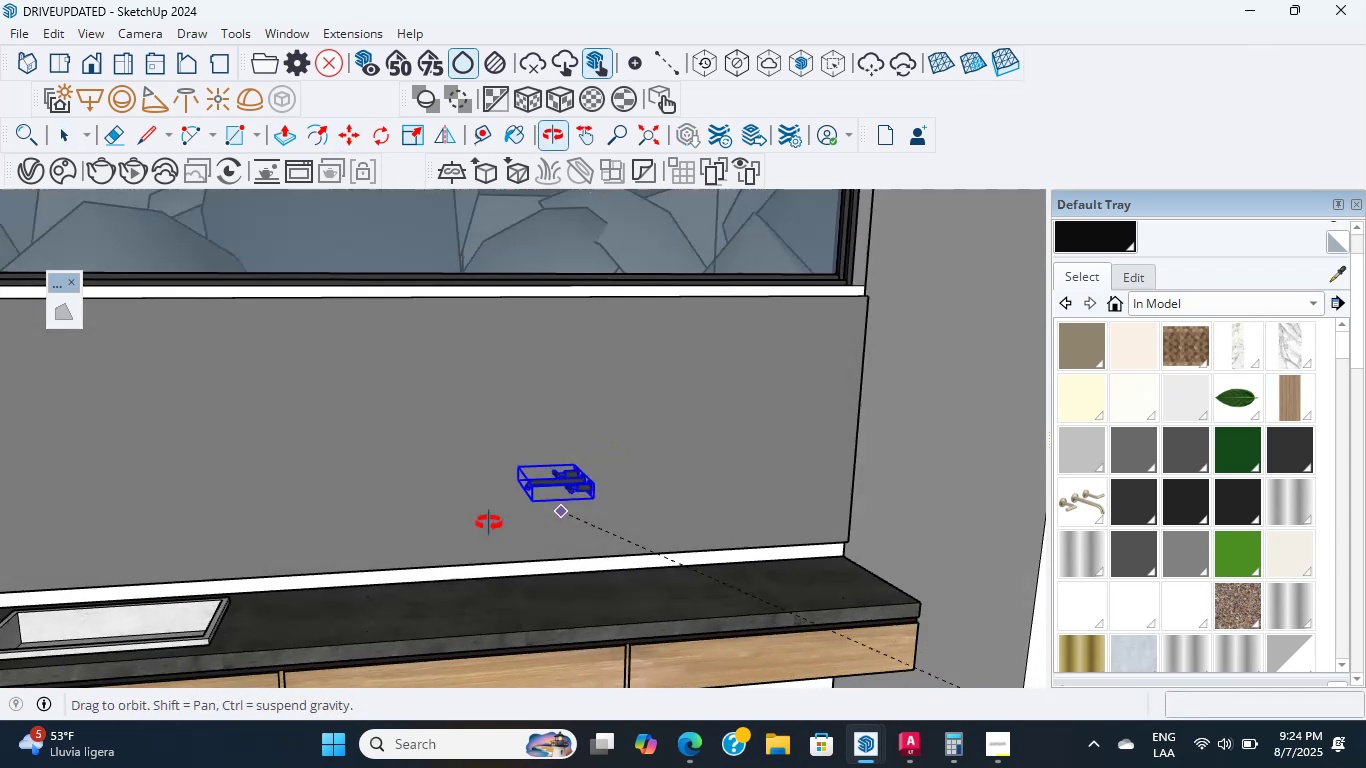 
hold_key(key=ShiftLeft, duration=0.62)
 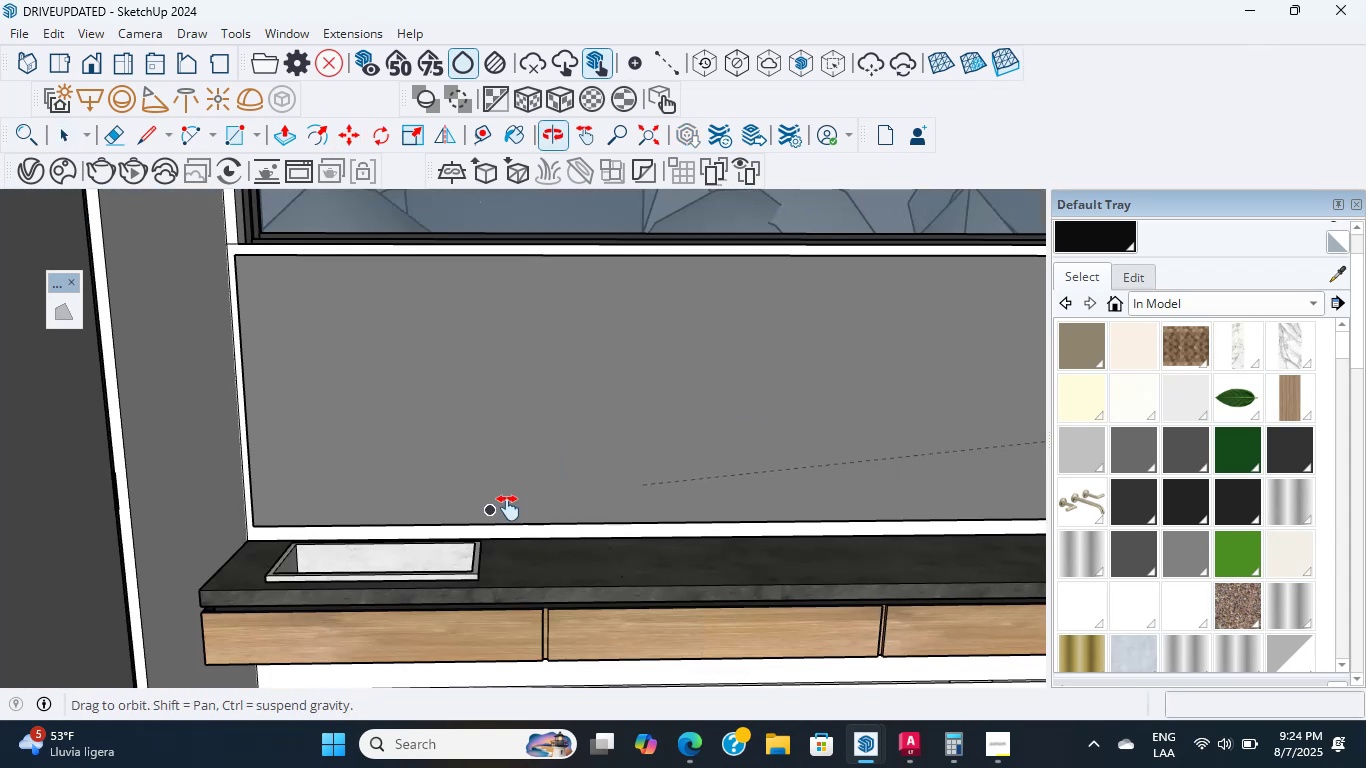 
scroll: coordinate [259, 536], scroll_direction: up, amount: 11.0
 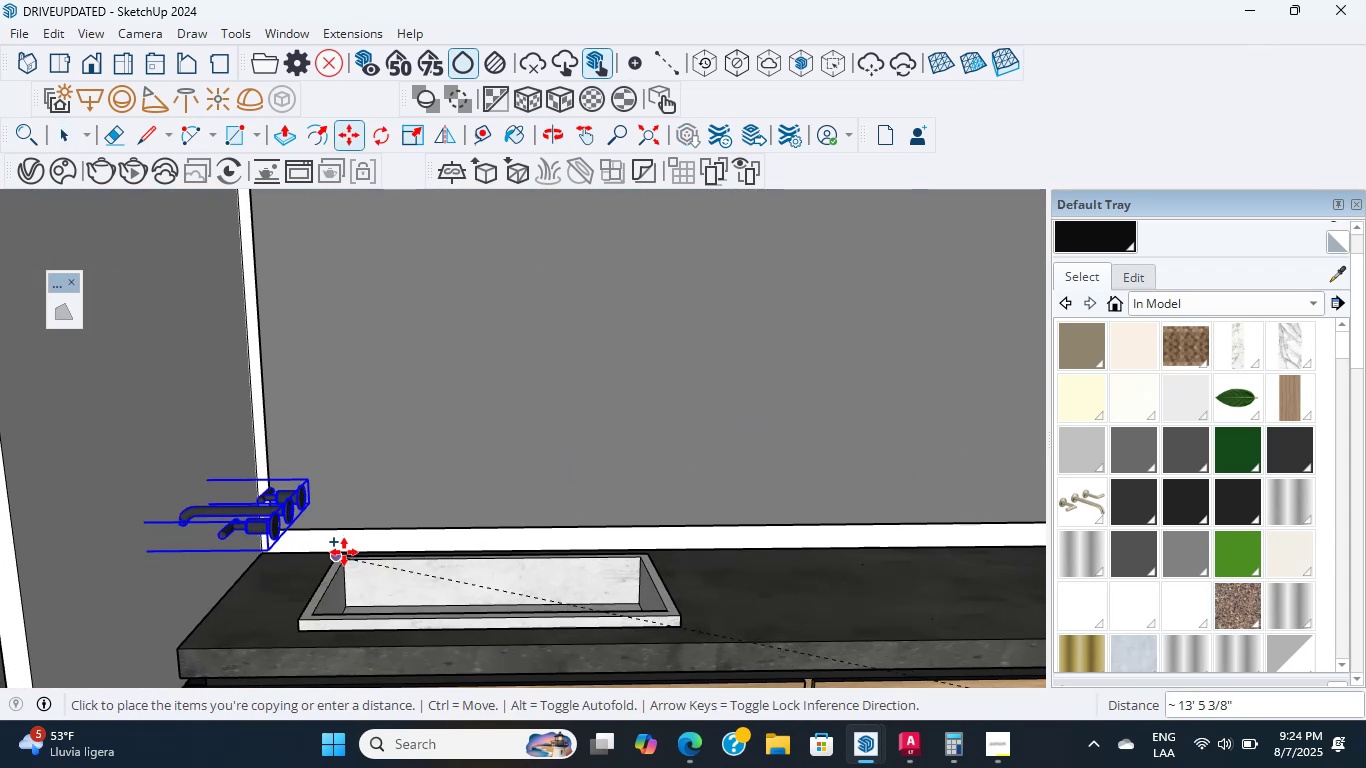 
left_click([344, 554])
 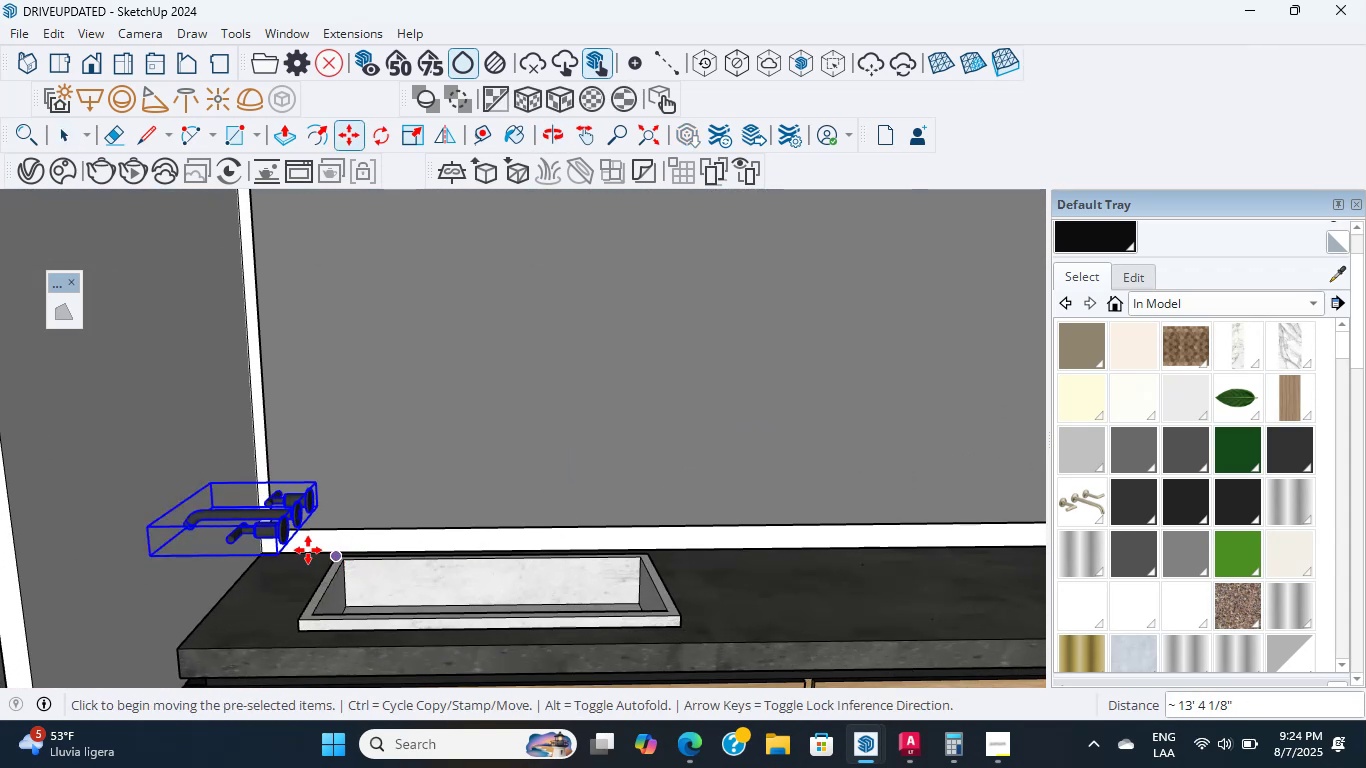 
scroll: coordinate [242, 478], scroll_direction: up, amount: 8.0
 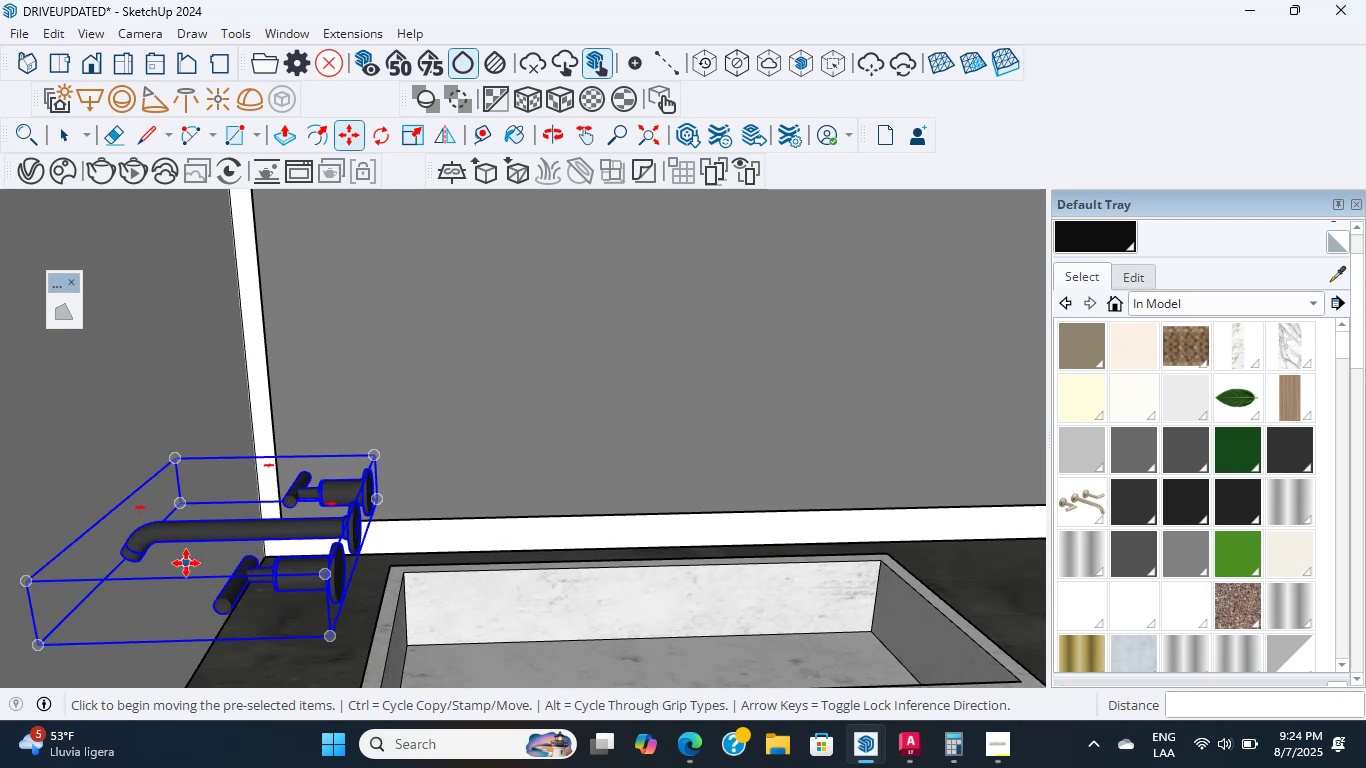 
left_click([188, 563])
 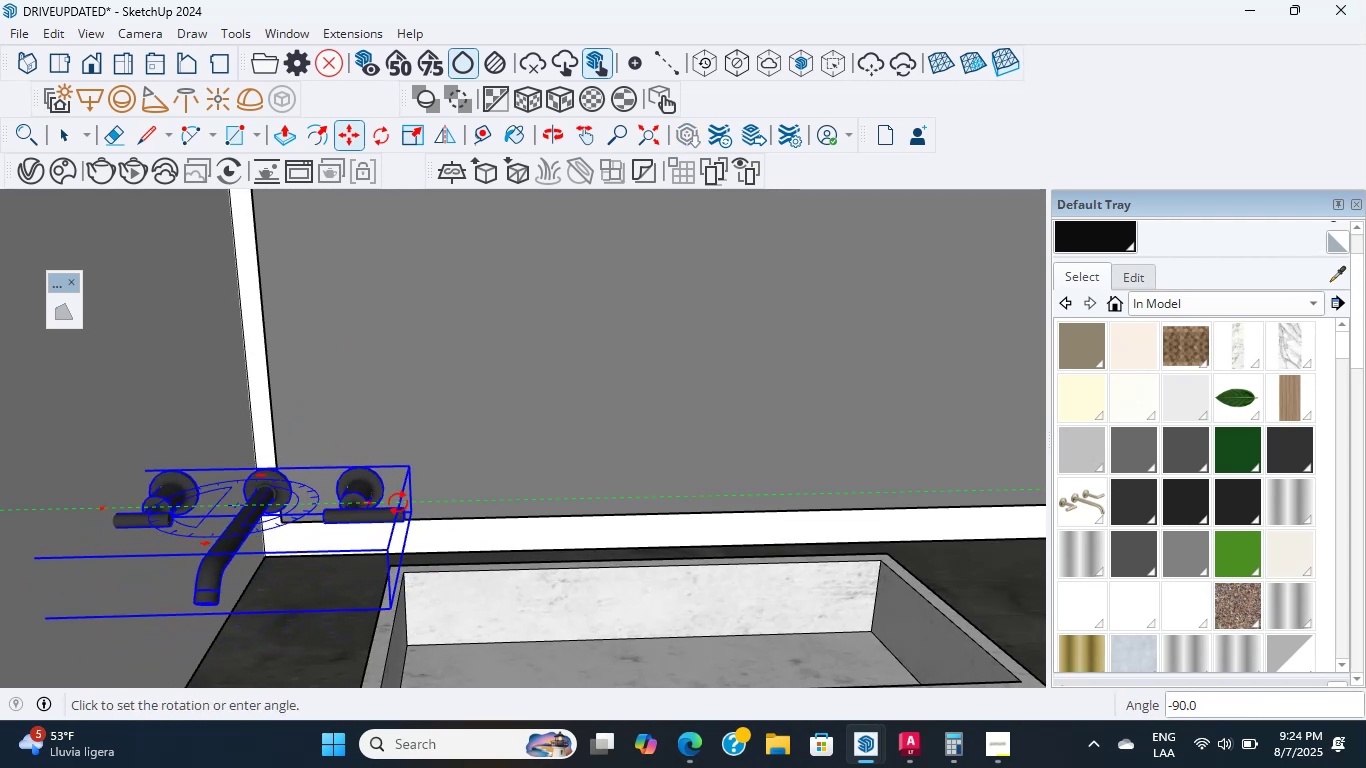 
left_click([398, 503])
 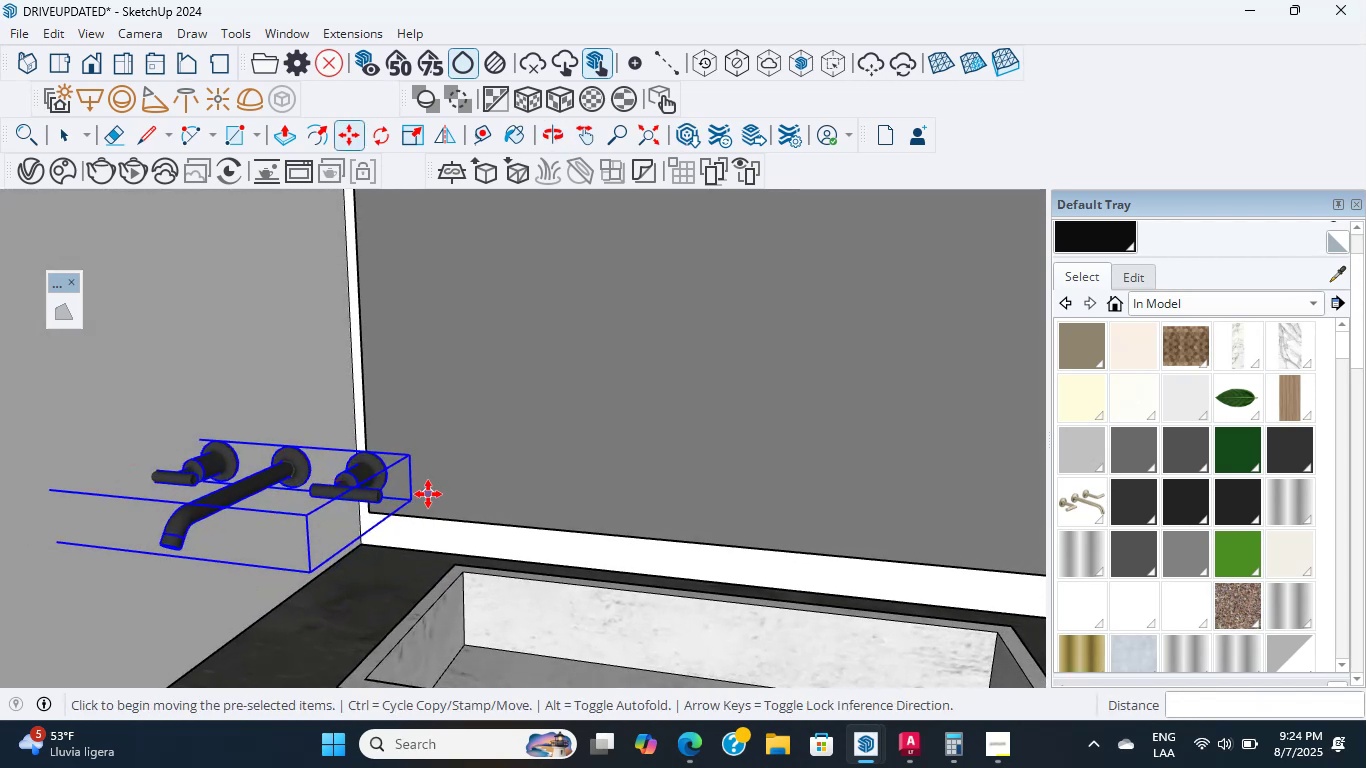 
left_click([416, 499])
 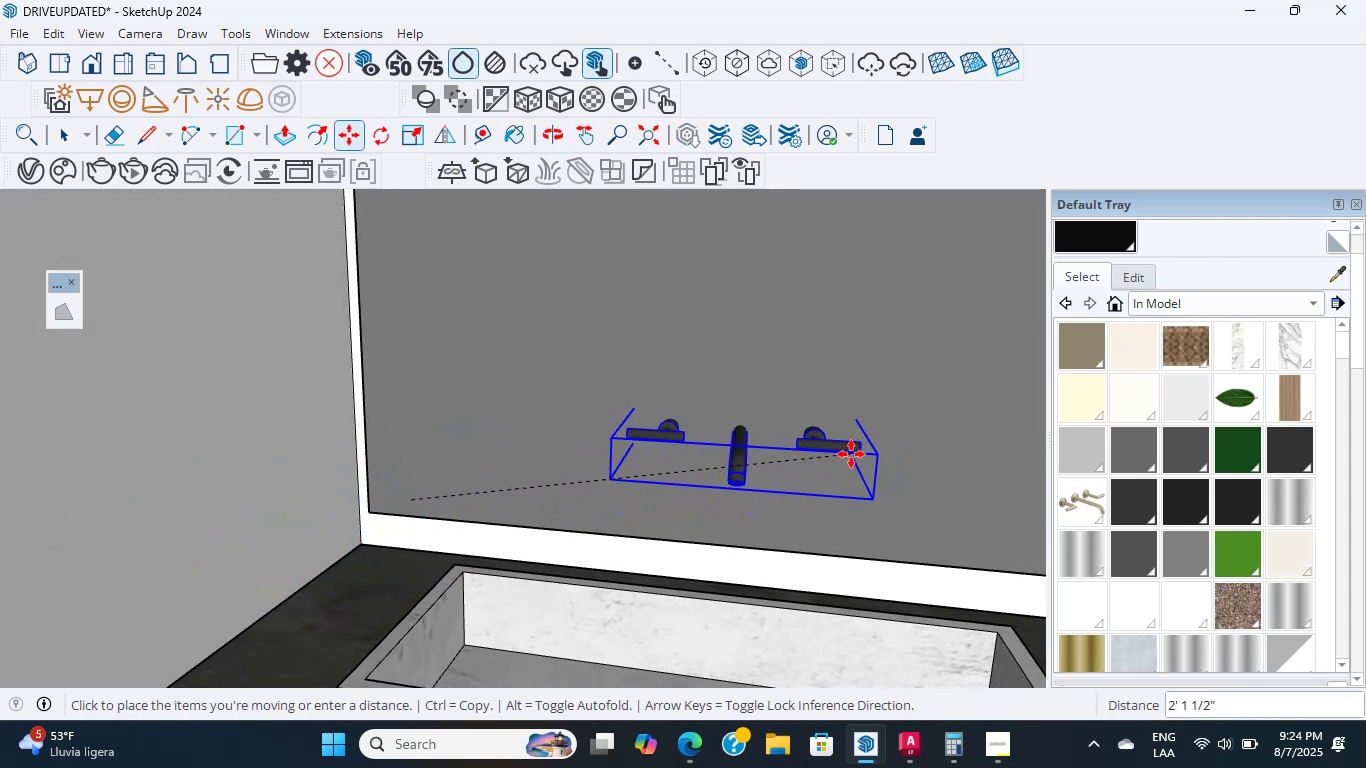 
left_click([836, 467])
 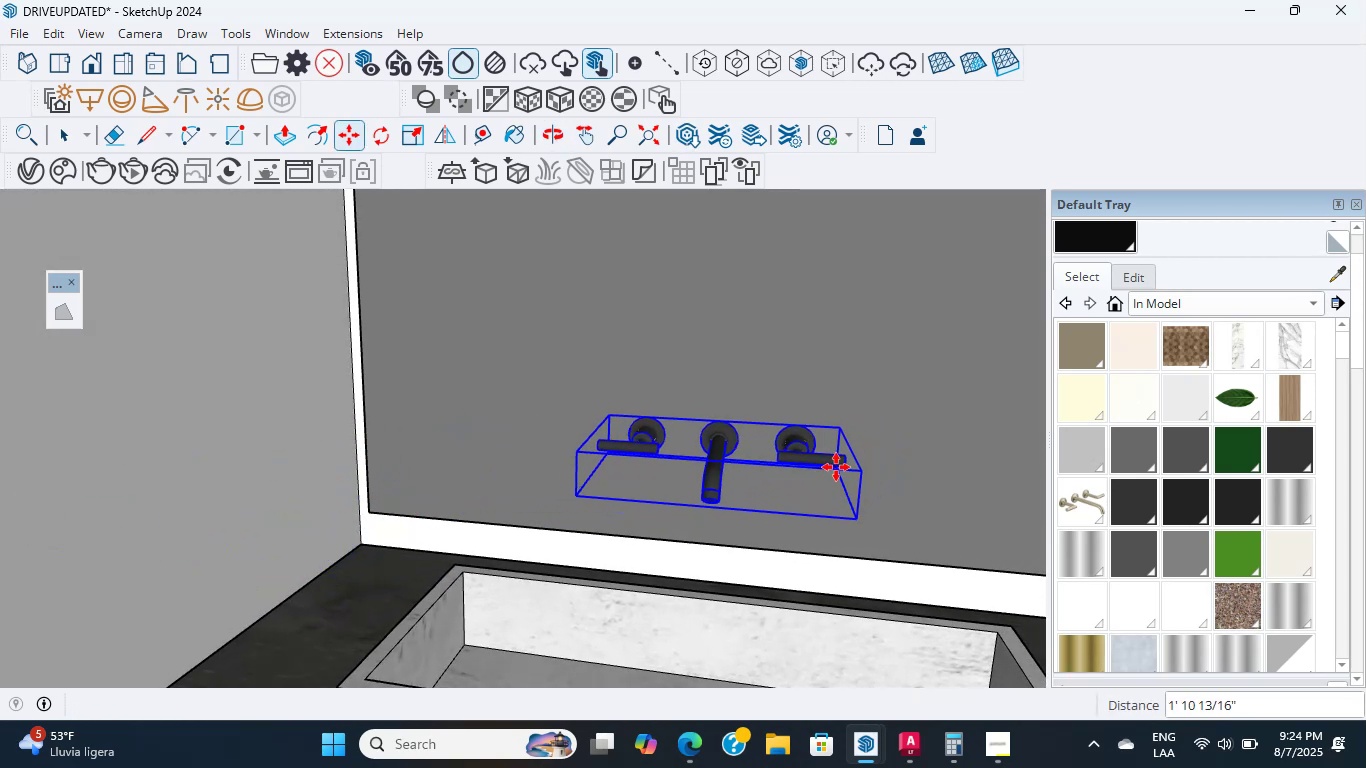 
scroll: coordinate [807, 477], scroll_direction: down, amount: 1.0
 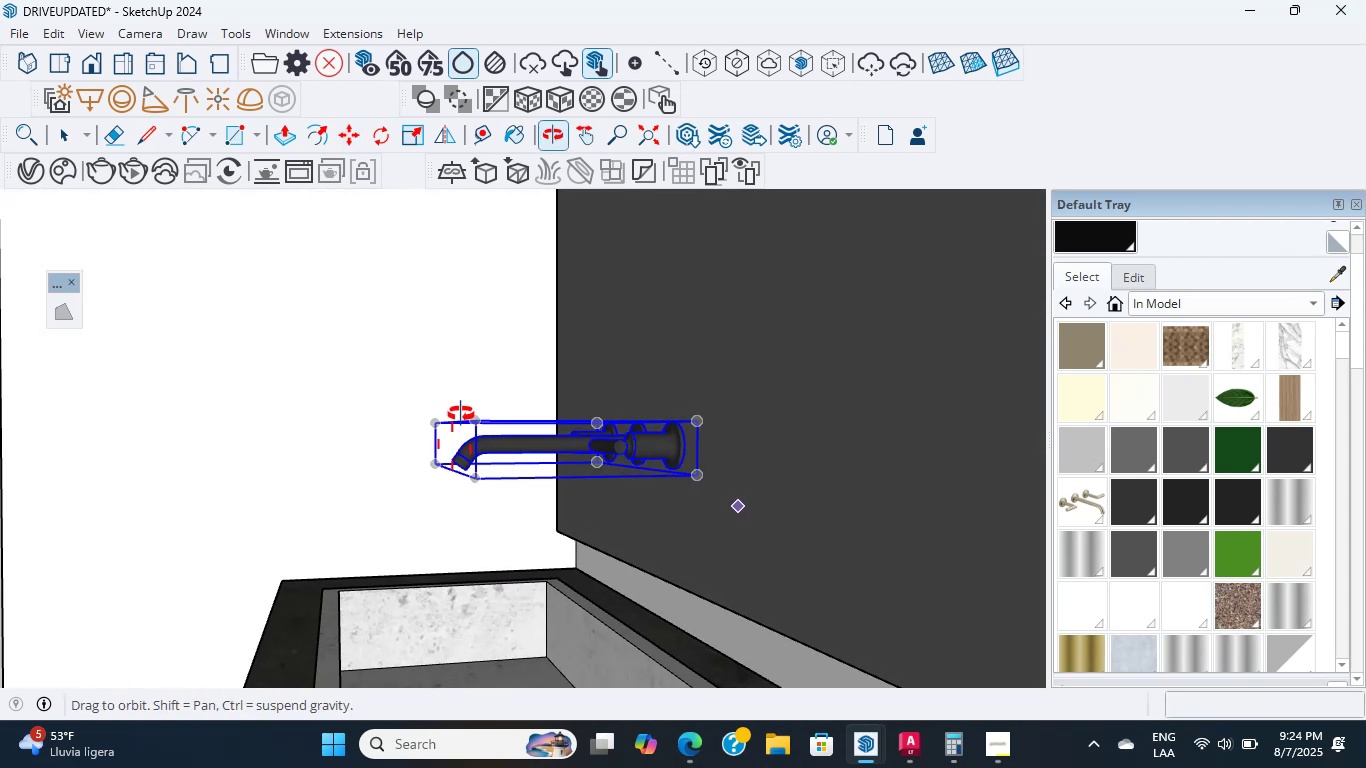 
scroll: coordinate [623, 506], scroll_direction: up, amount: 2.0
 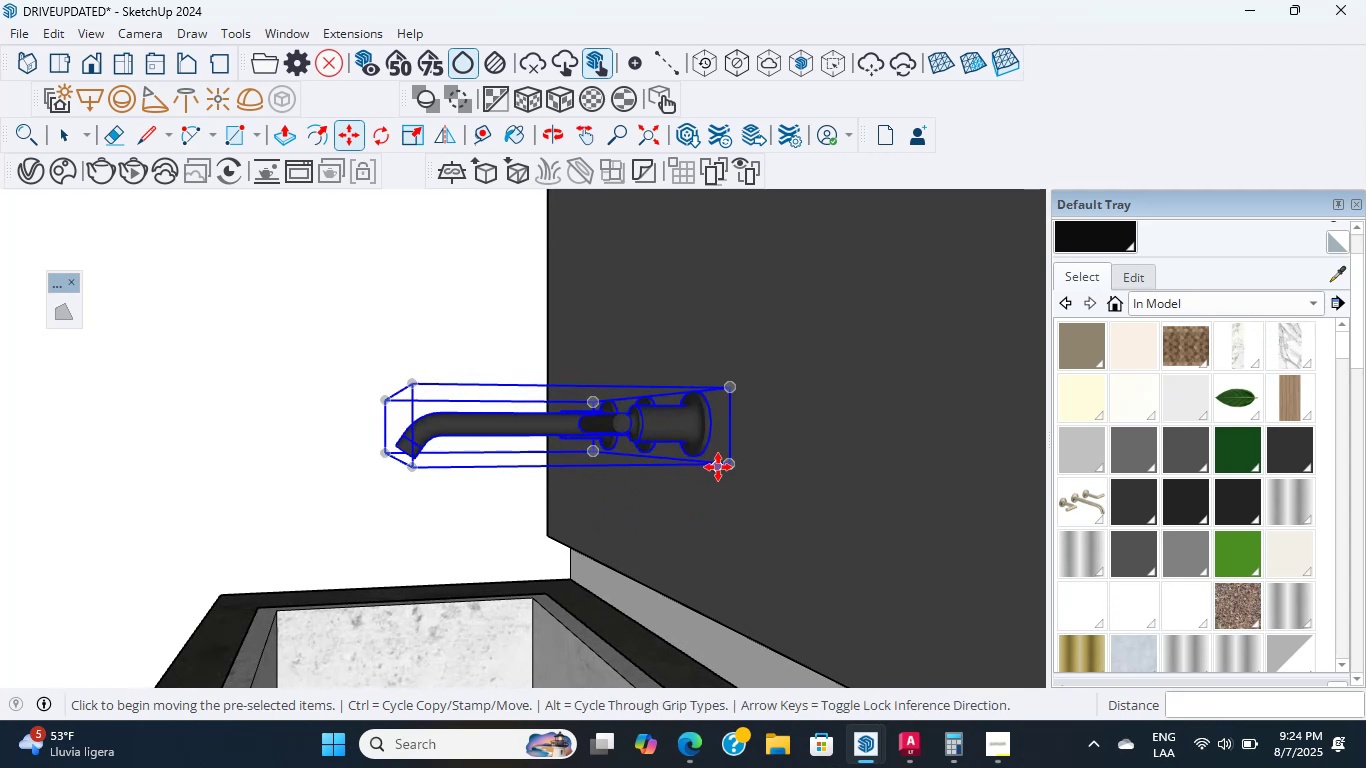 
left_click([720, 467])
 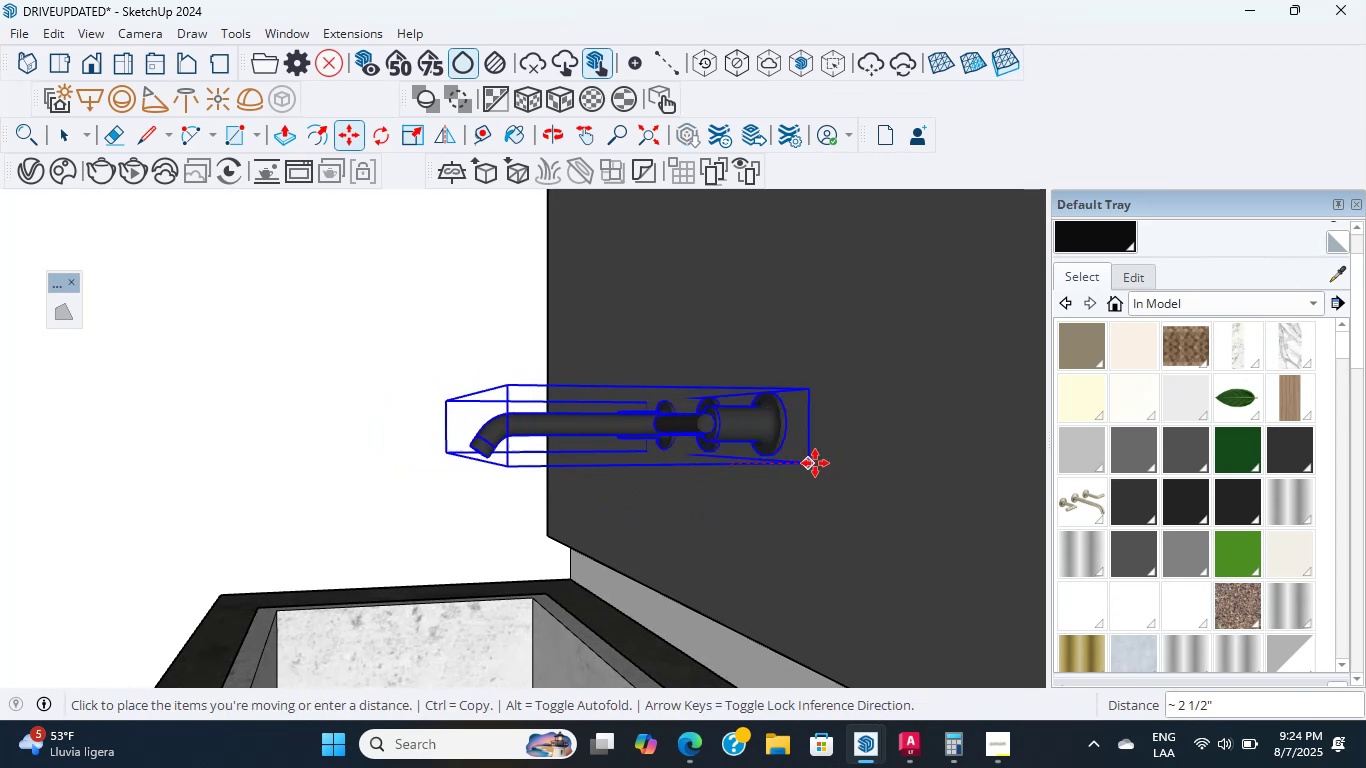 
left_click([800, 463])
 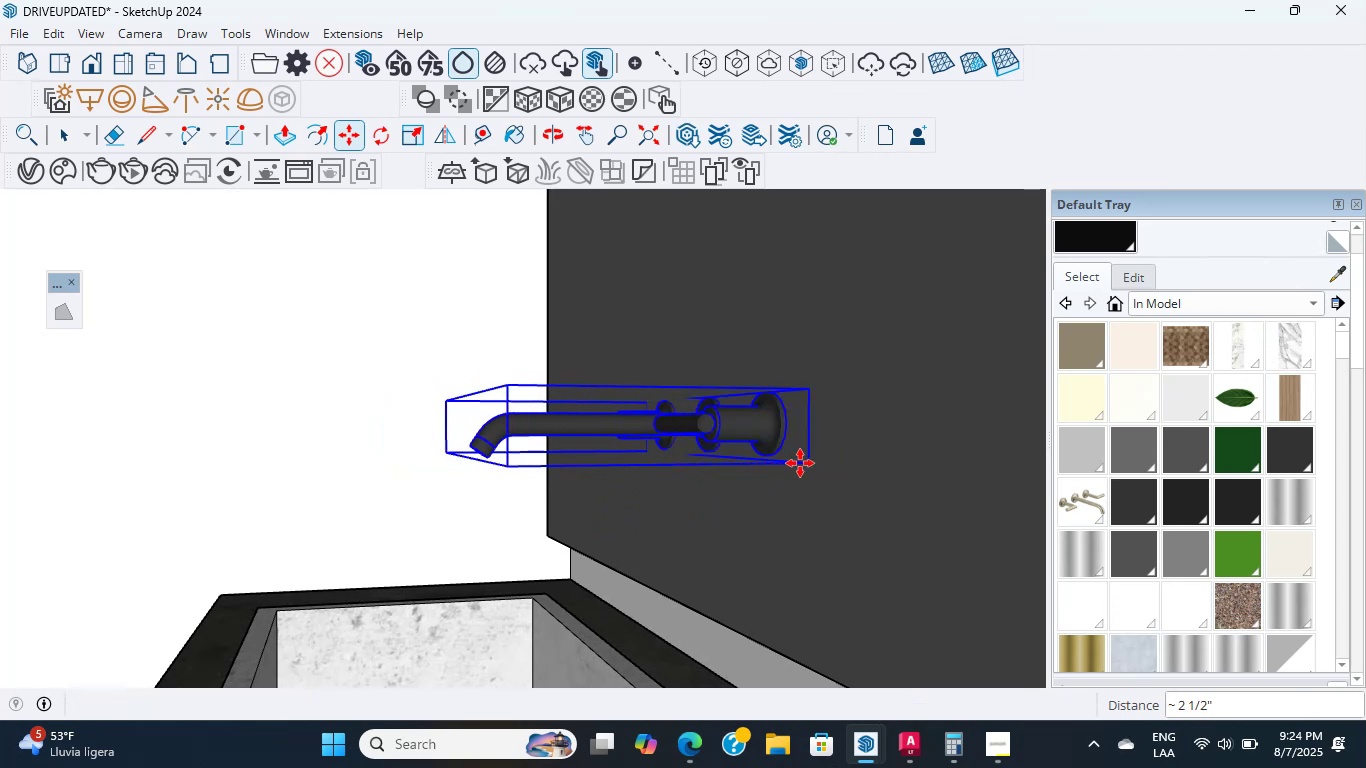 
scroll: coordinate [686, 470], scroll_direction: down, amount: 10.0
 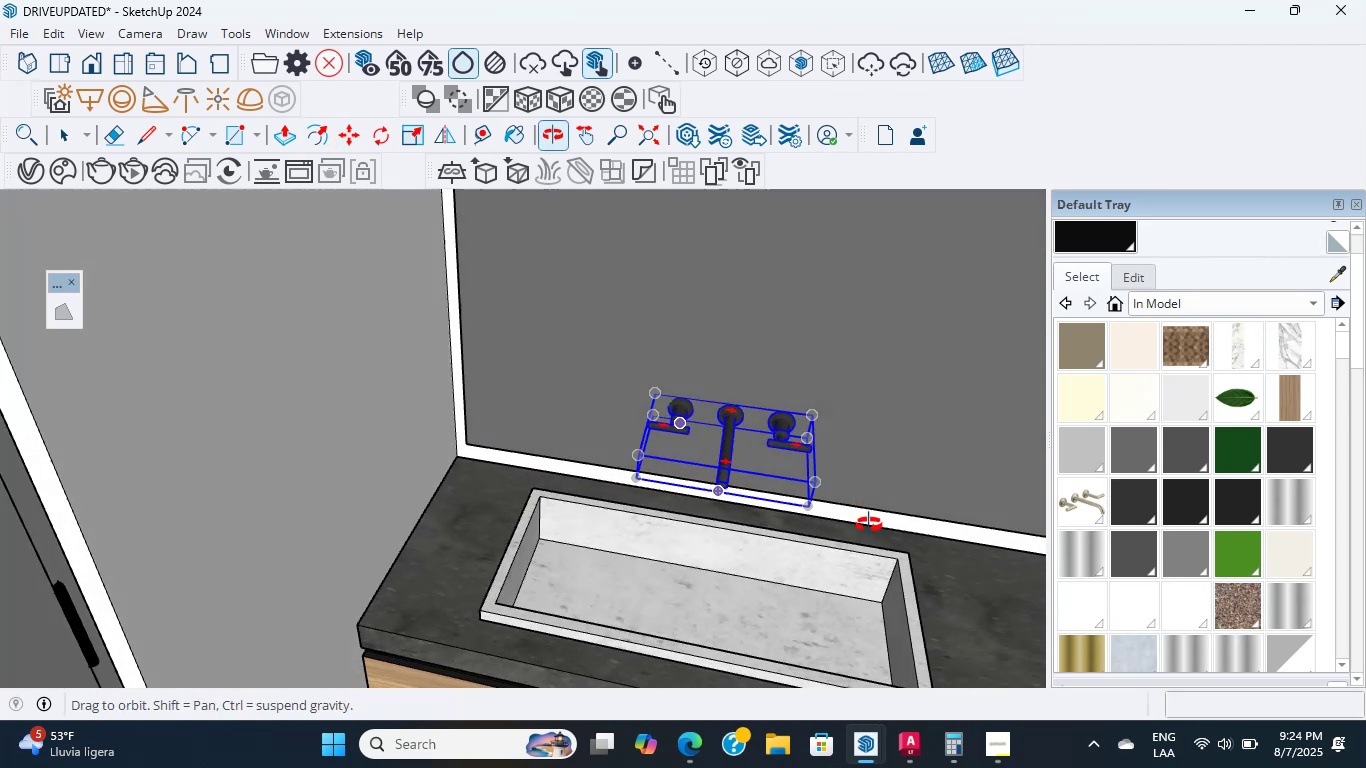 
hold_key(key=ShiftLeft, duration=0.33)
 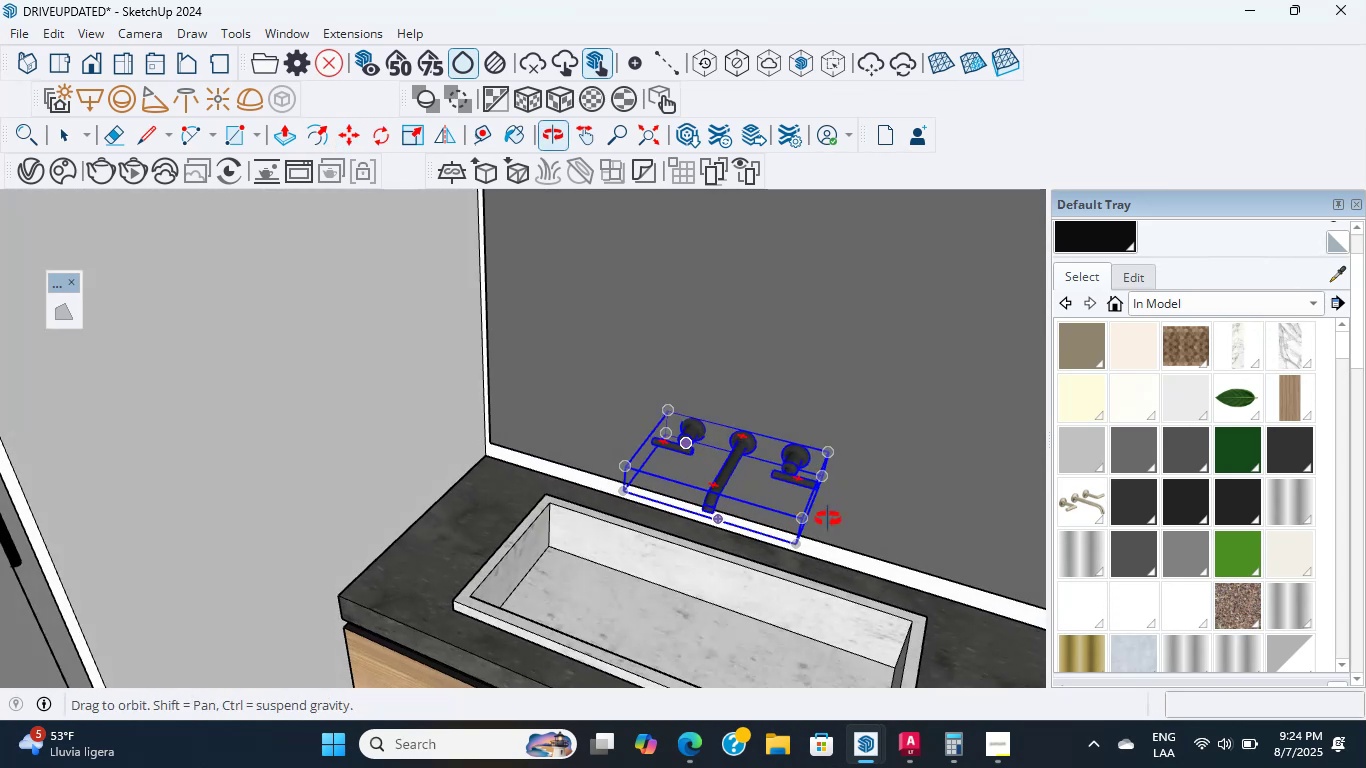 
scroll: coordinate [922, 502], scroll_direction: up, amount: 3.0
 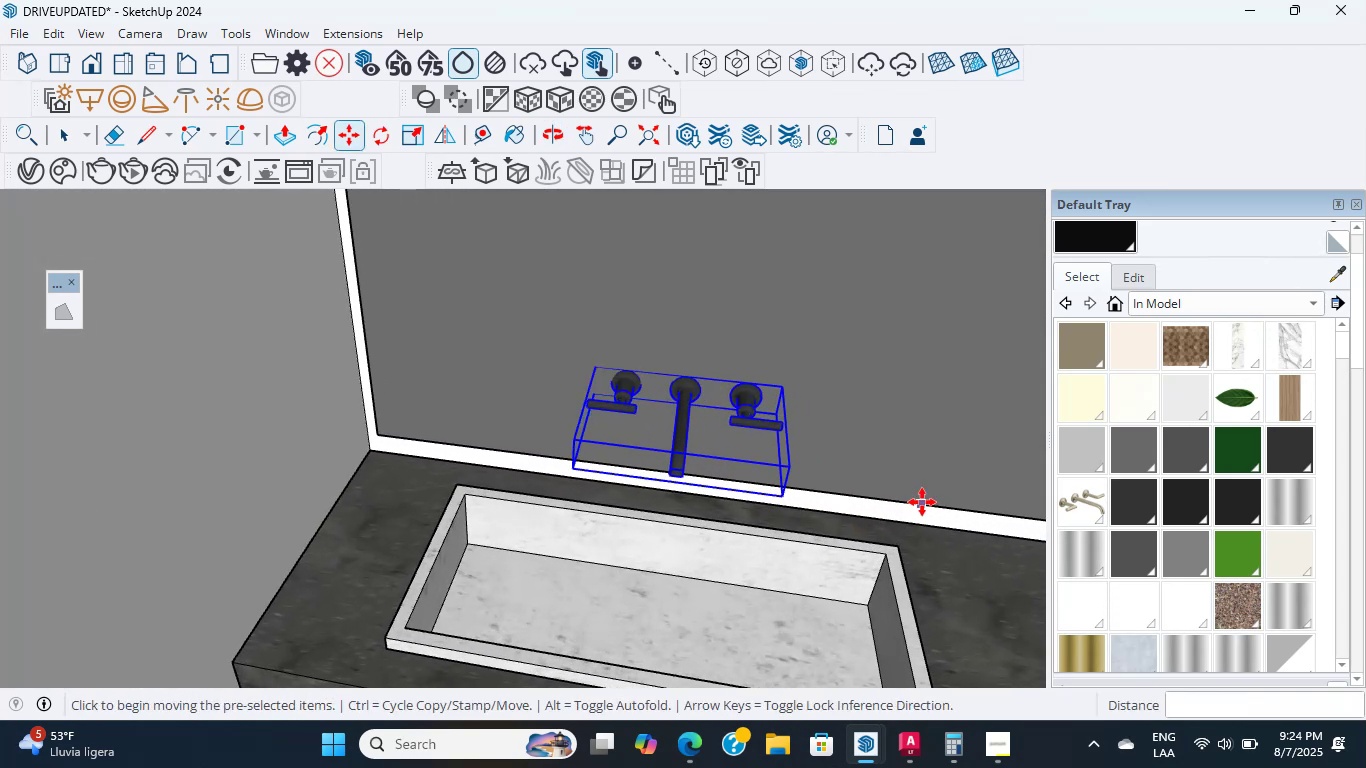 
hold_key(key=ShiftLeft, duration=0.34)
 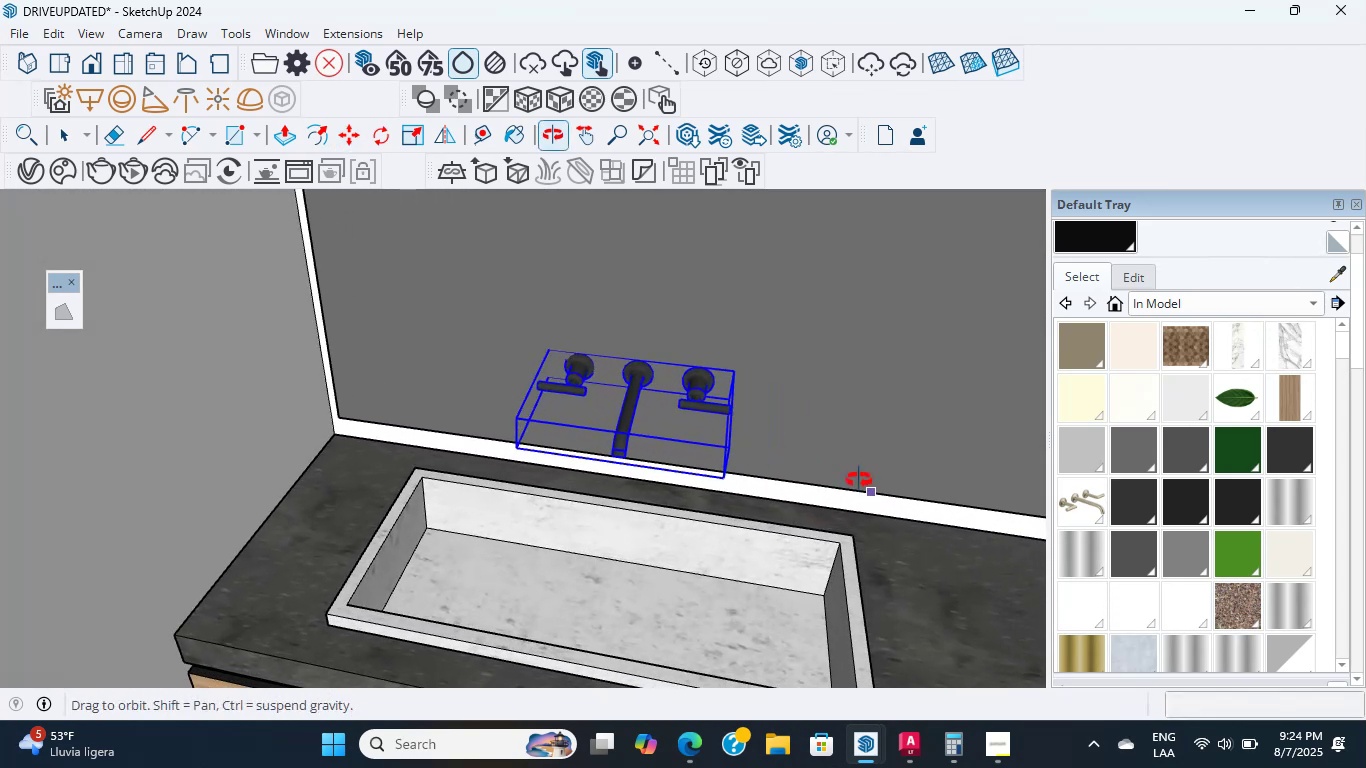 
scroll: coordinate [743, 346], scroll_direction: up, amount: 4.0
 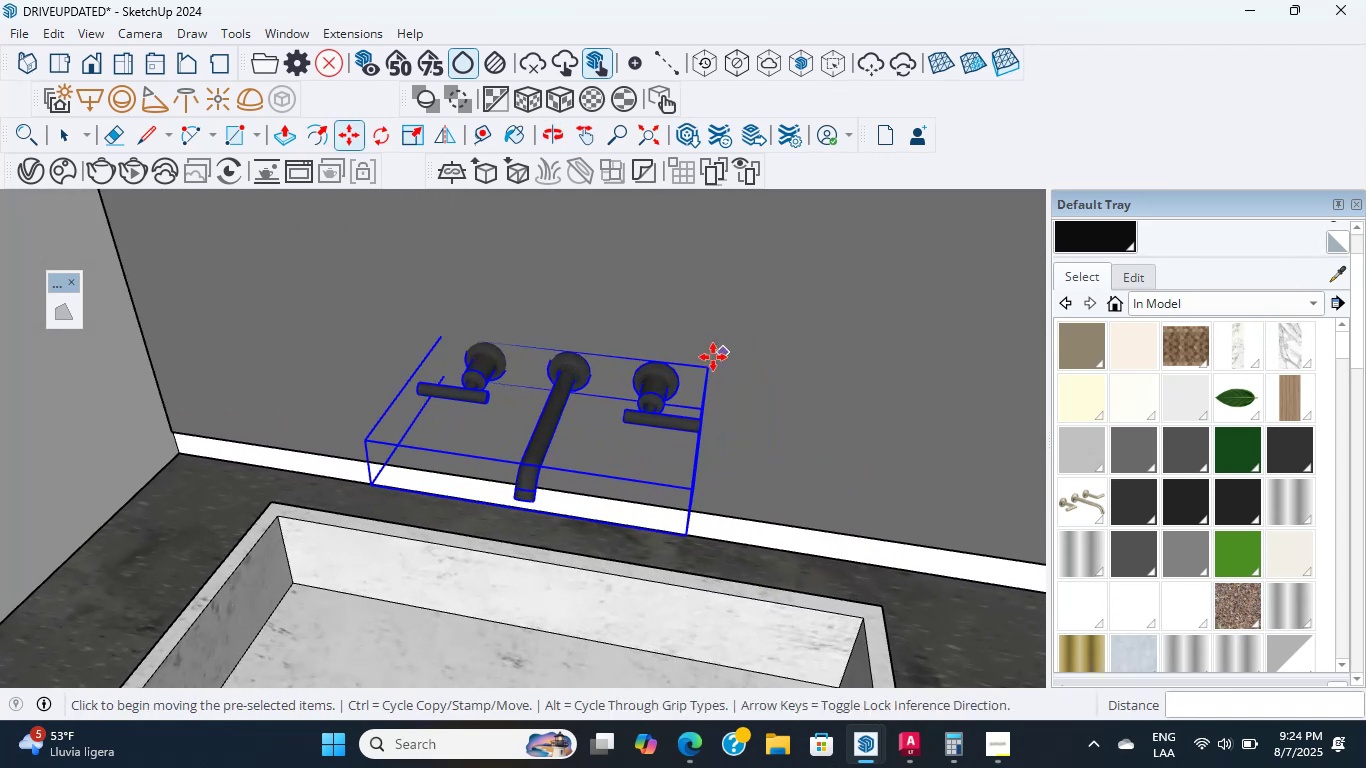 
scroll: coordinate [713, 357], scroll_direction: down, amount: 3.0
 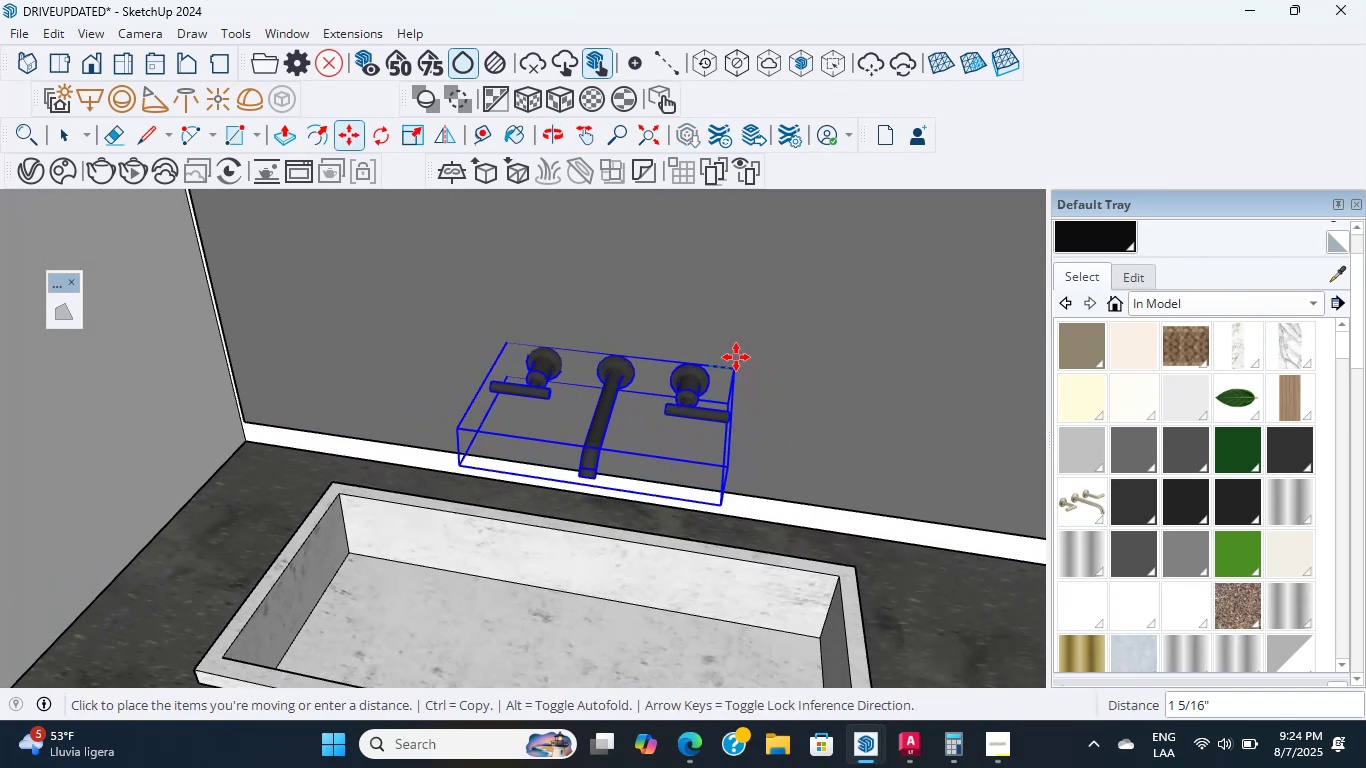 
left_click([734, 363])
 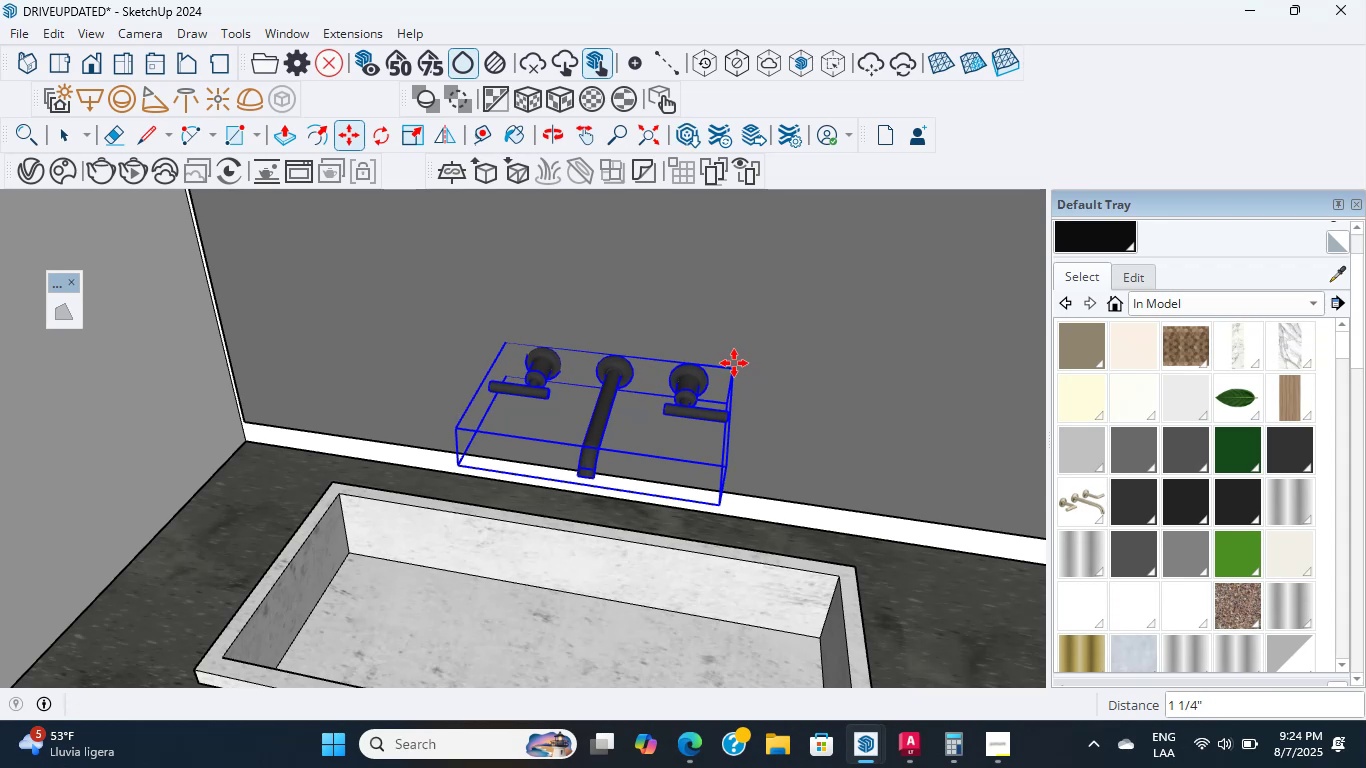 
scroll: coordinate [656, 520], scroll_direction: down, amount: 13.0
 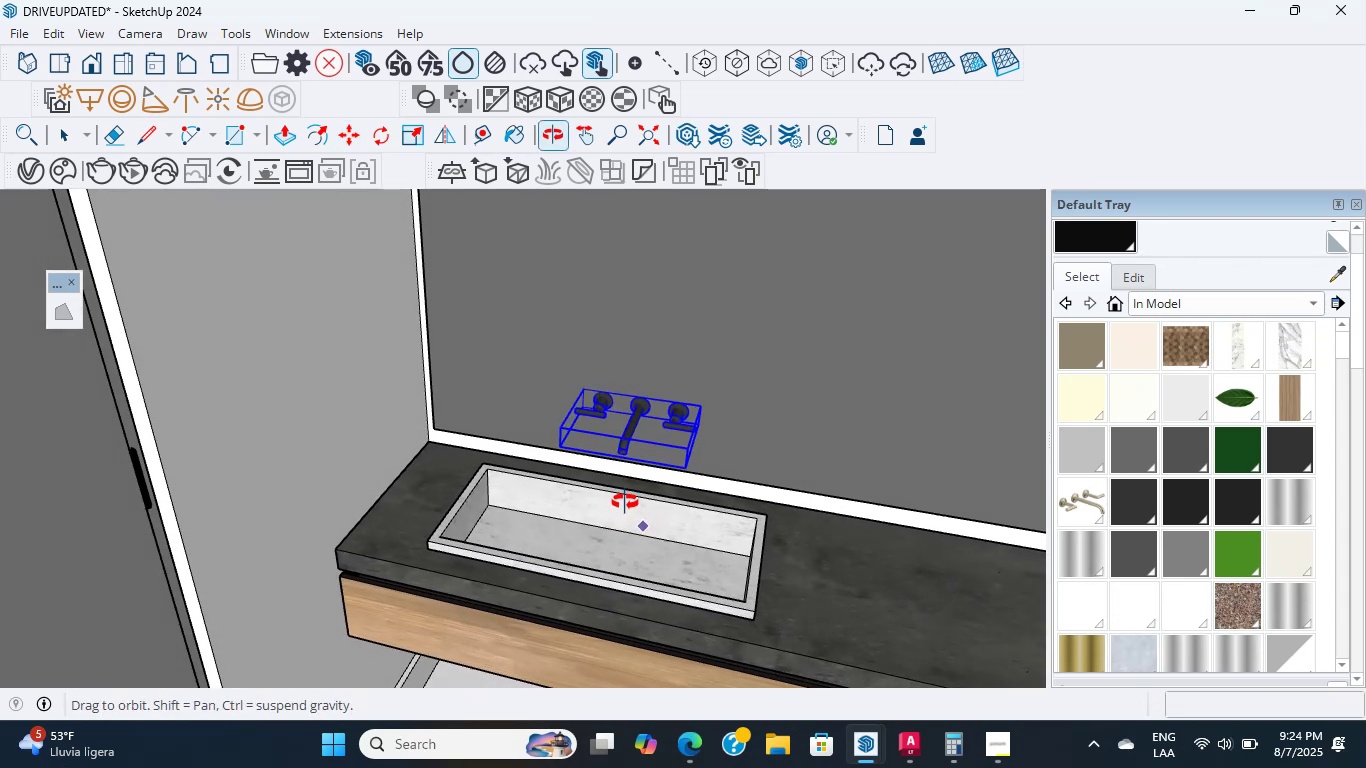 
scroll: coordinate [584, 378], scroll_direction: up, amount: 6.0
 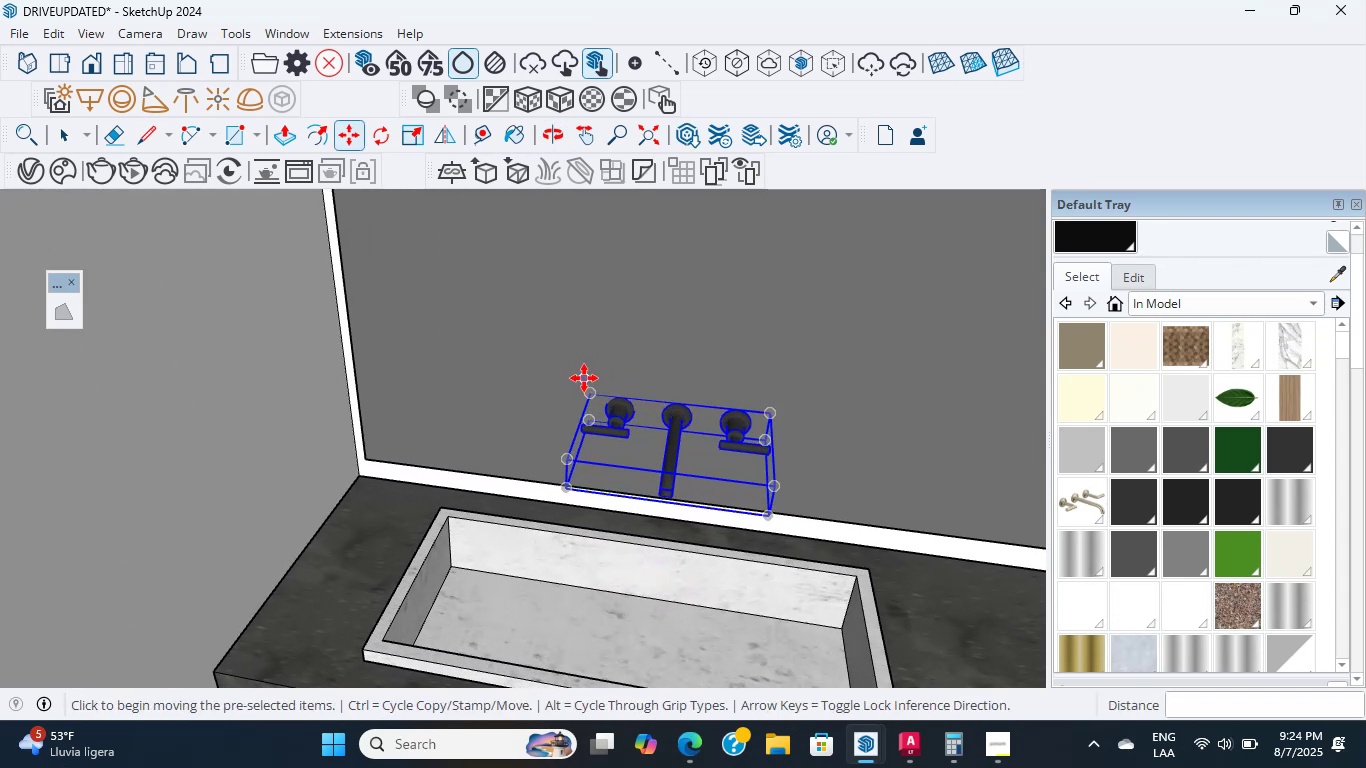 
double_click([584, 378])
 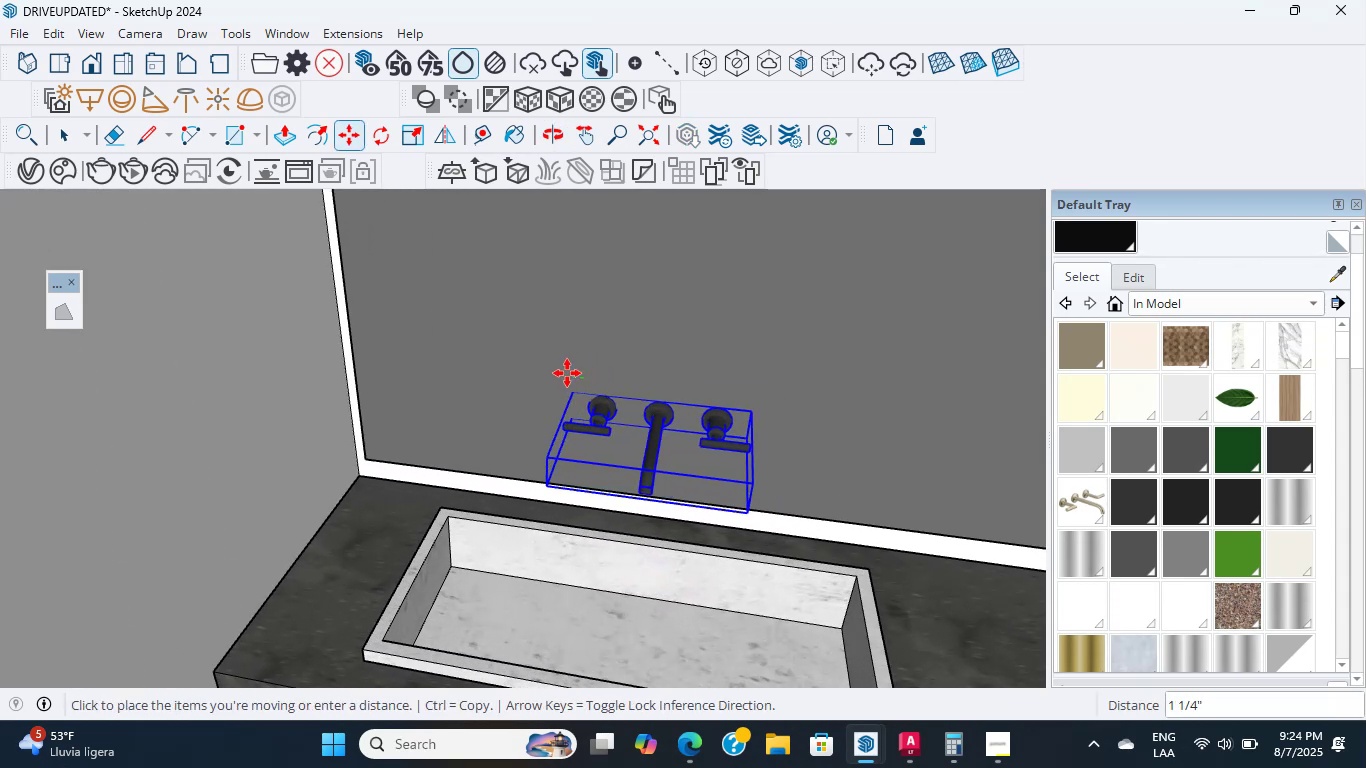 
left_click([567, 373])
 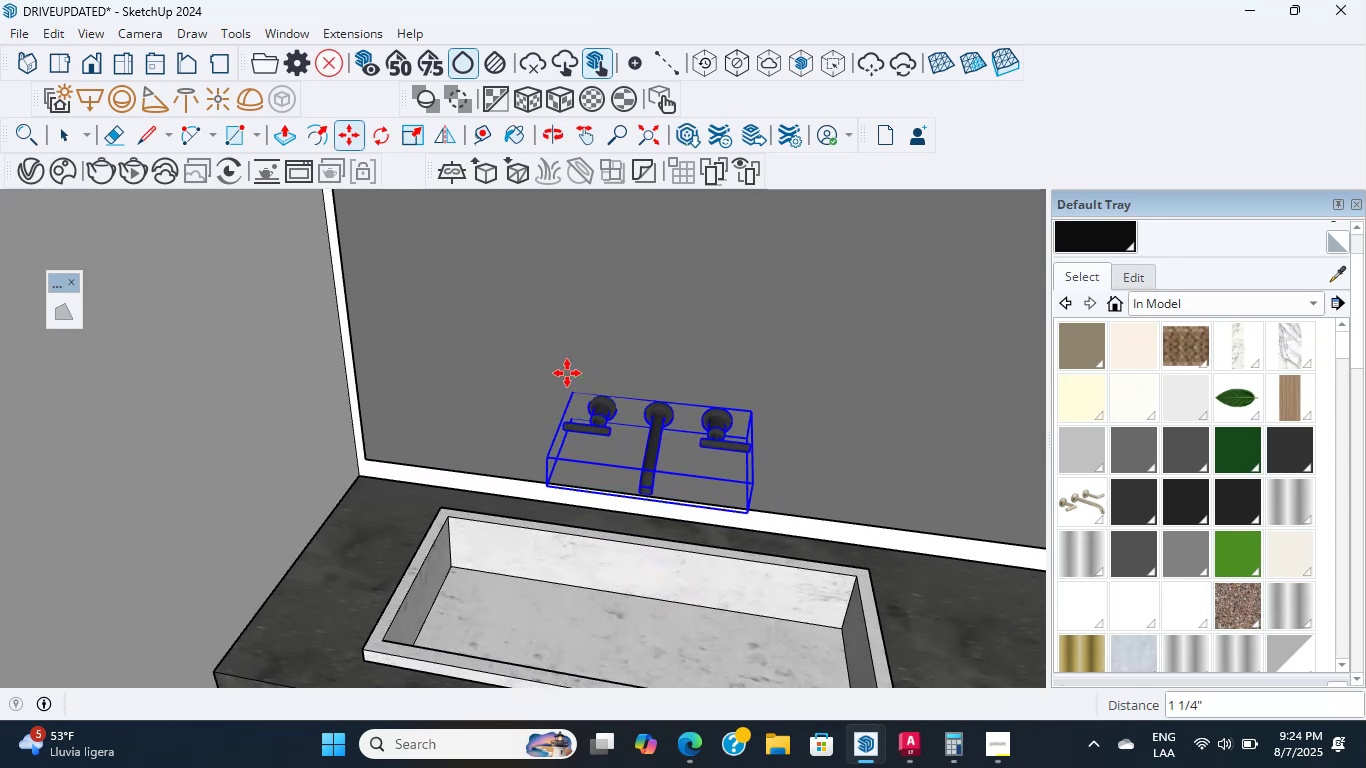 
scroll: coordinate [543, 618], scroll_direction: down, amount: 6.0
 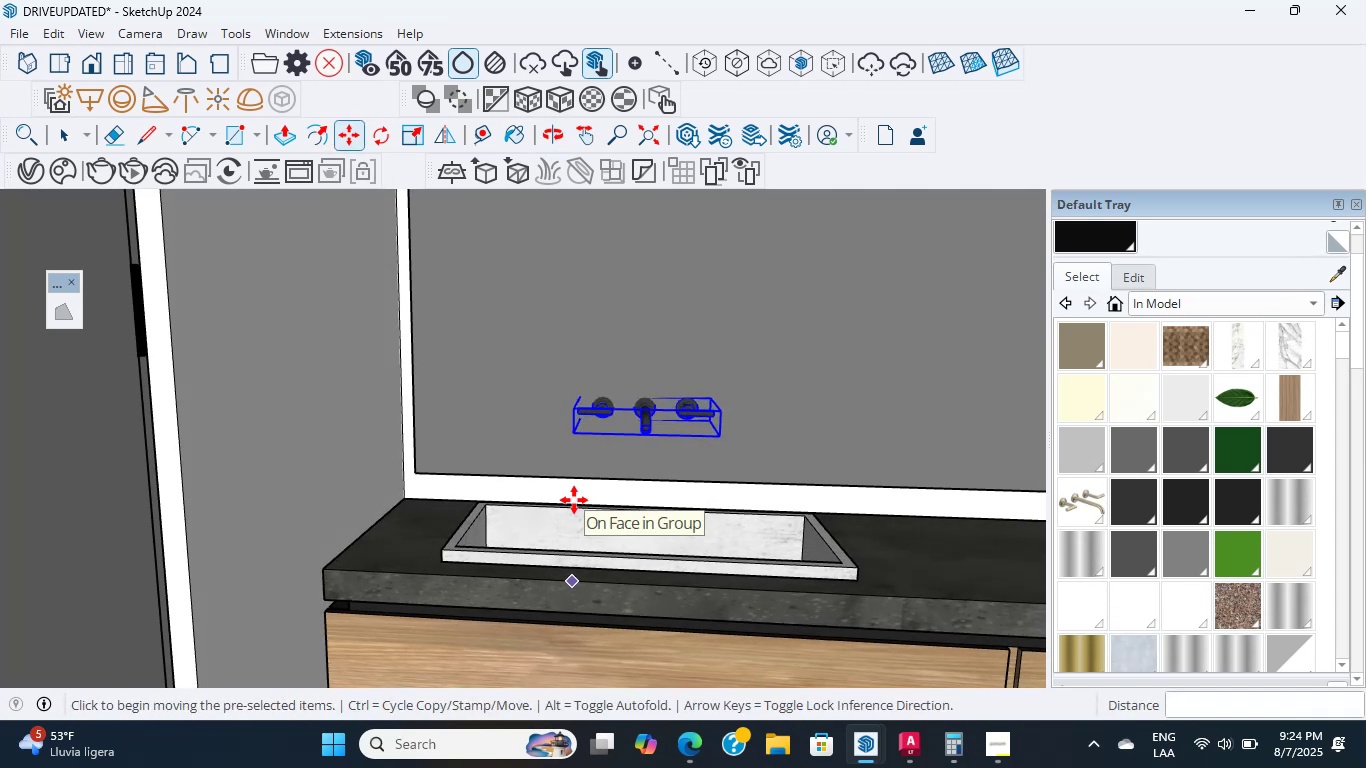 
wait(13.02)
 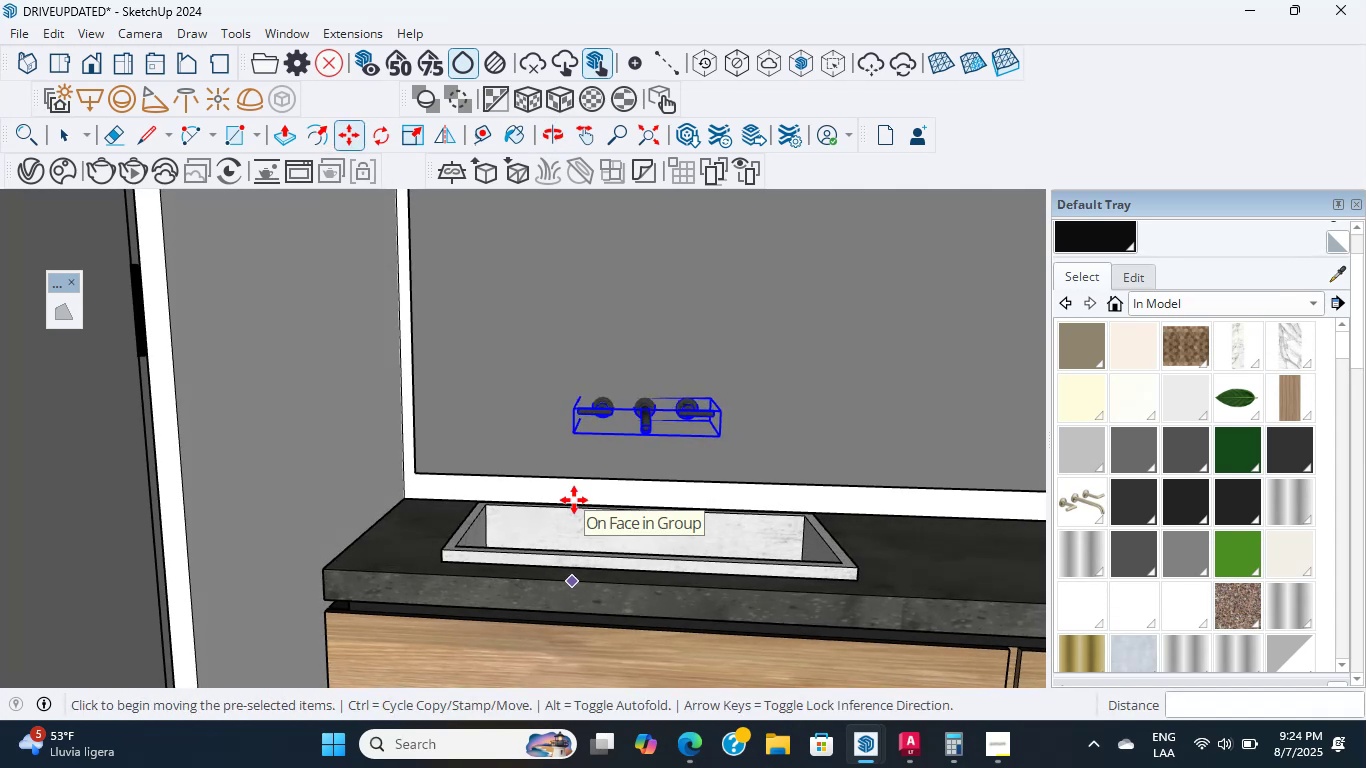 
scroll: coordinate [646, 494], scroll_direction: up, amount: 3.0
 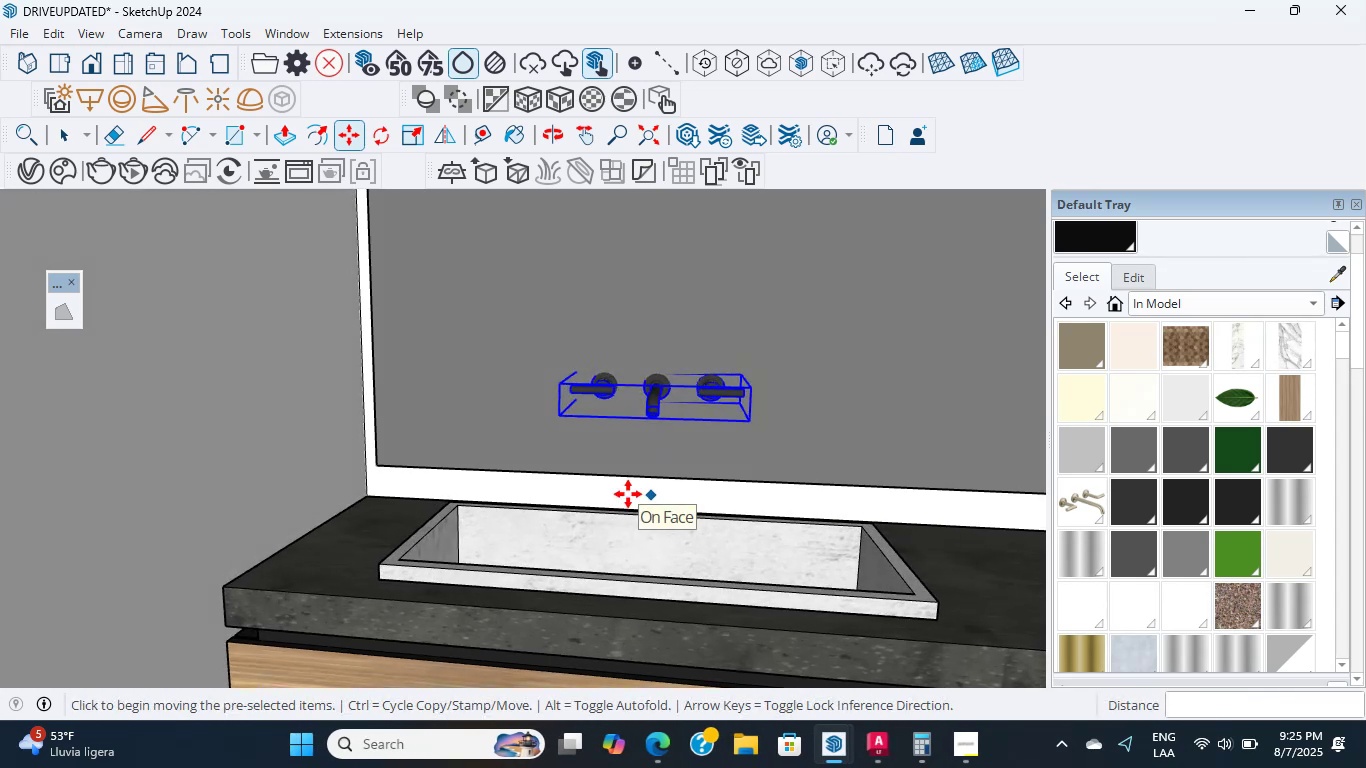 
scroll: coordinate [635, 499], scroll_direction: down, amount: 14.0
 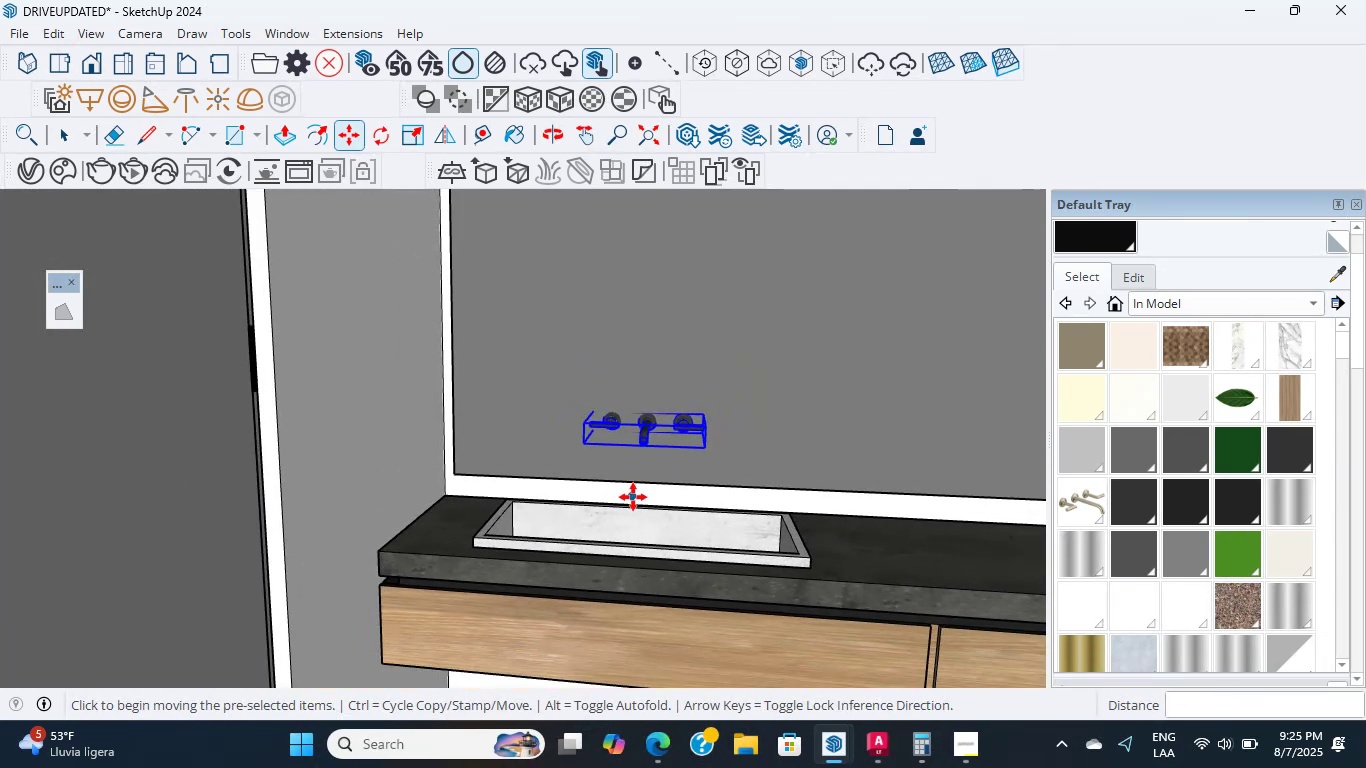 
hold_key(key=ShiftLeft, duration=0.54)
 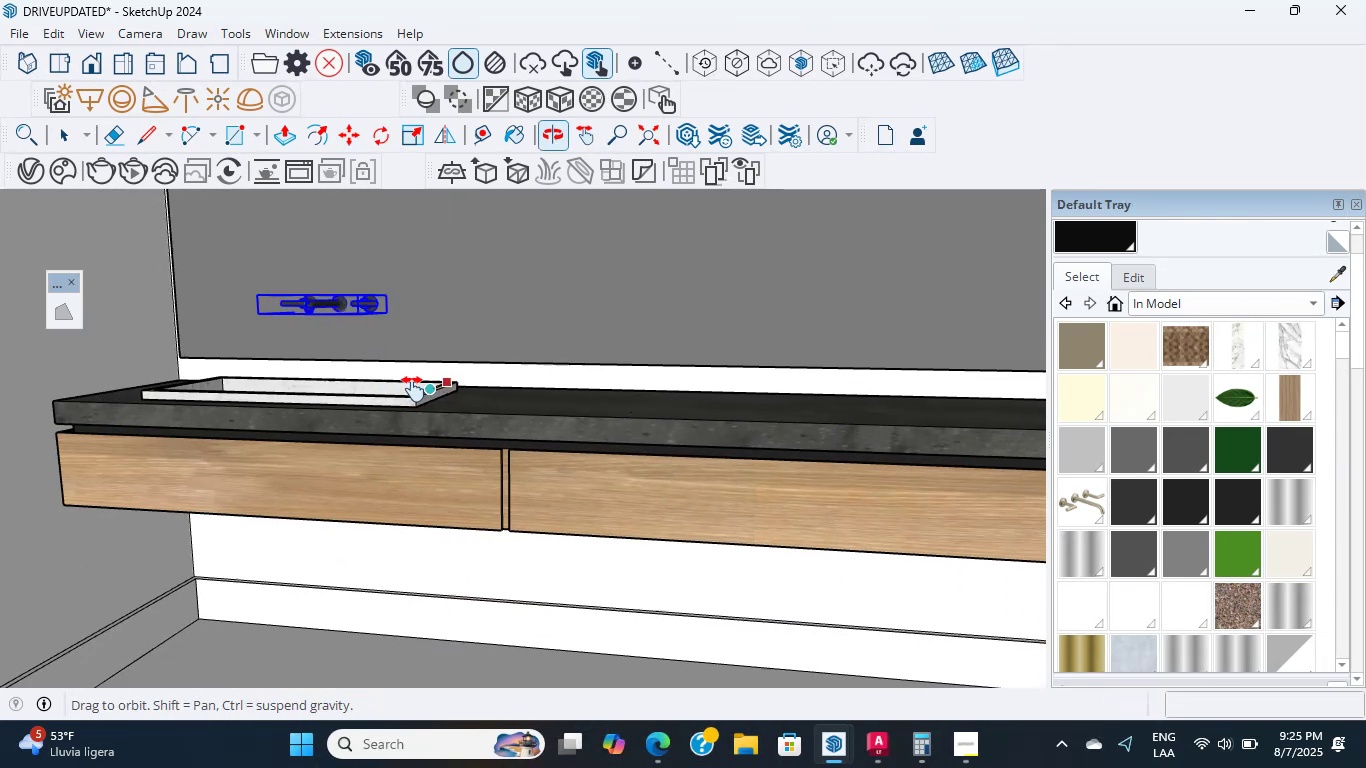 
scroll: coordinate [423, 401], scroll_direction: down, amount: 1.0
 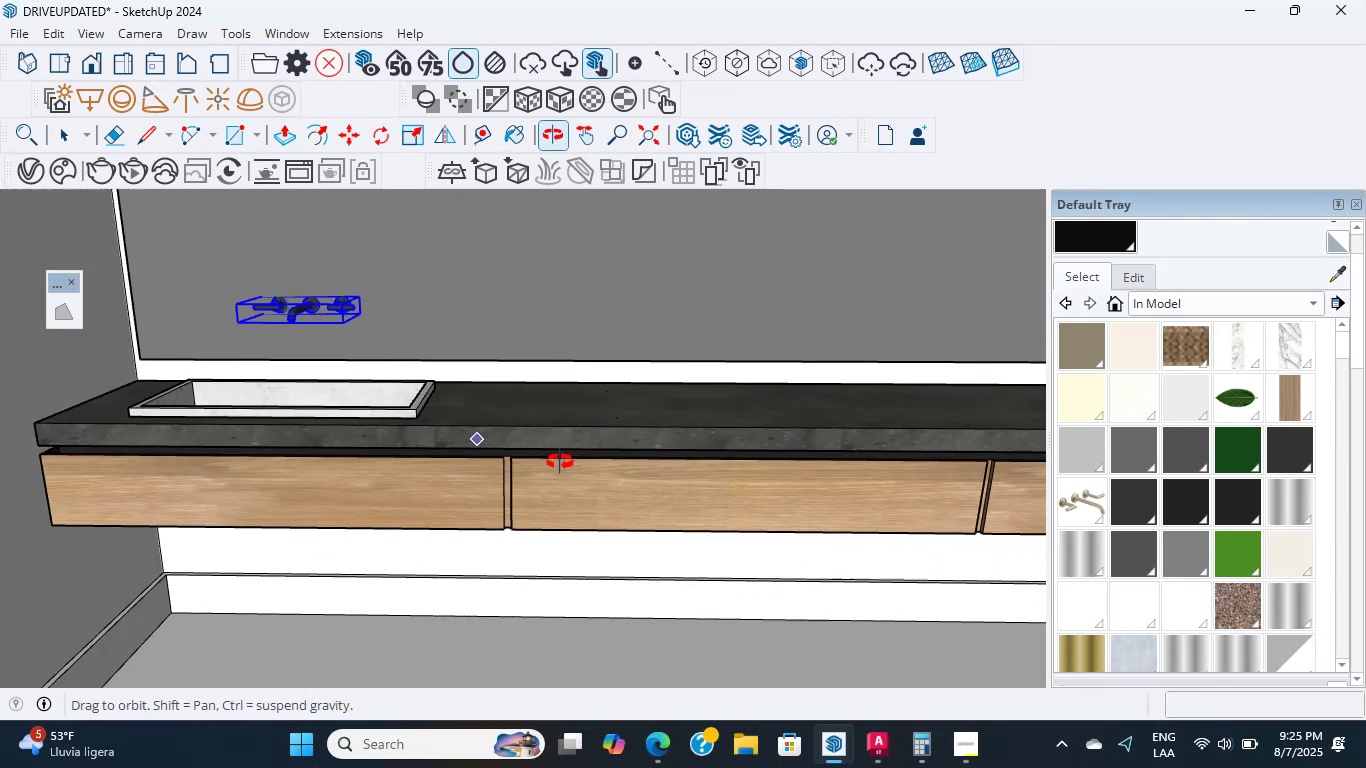 
hold_key(key=ShiftLeft, duration=0.63)
scroll: coordinate [601, 469], scroll_direction: down, amount: 9.0
 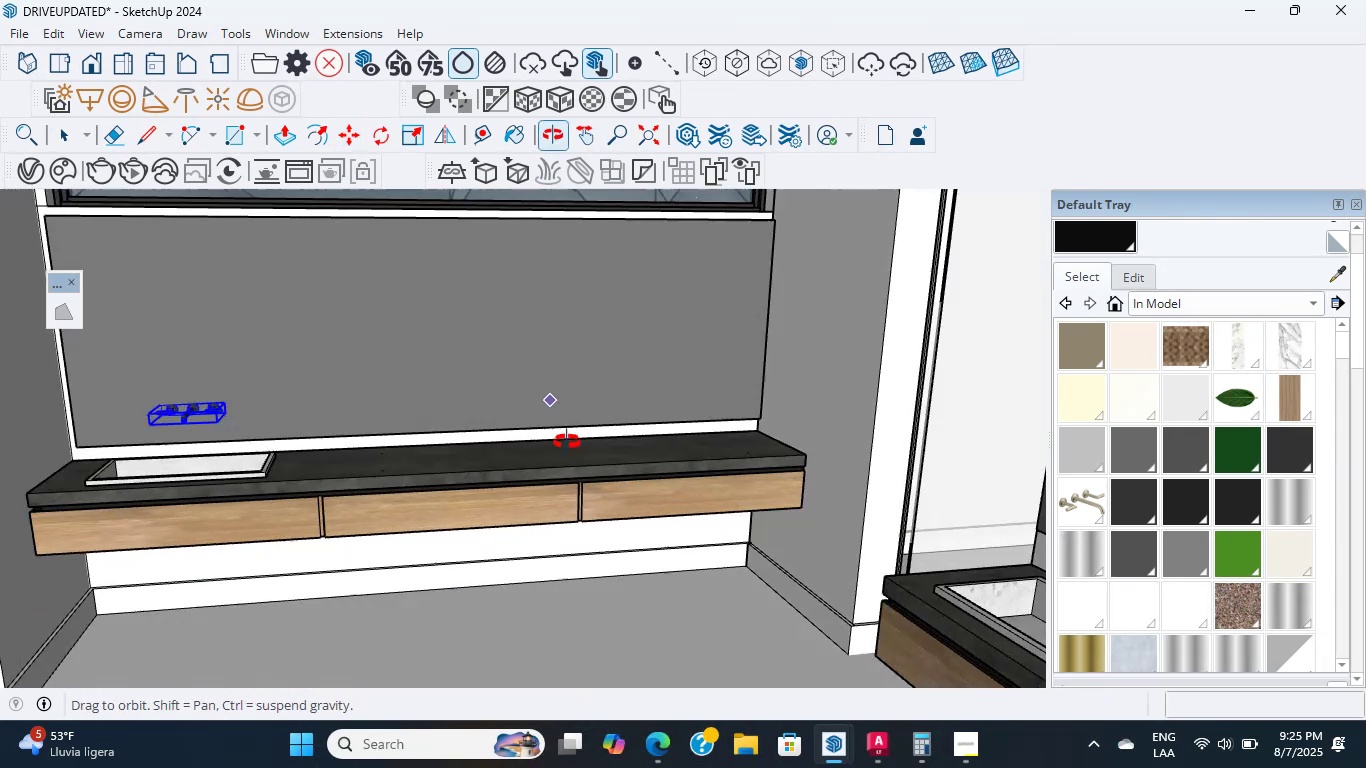 
key(Shift+ShiftLeft)
 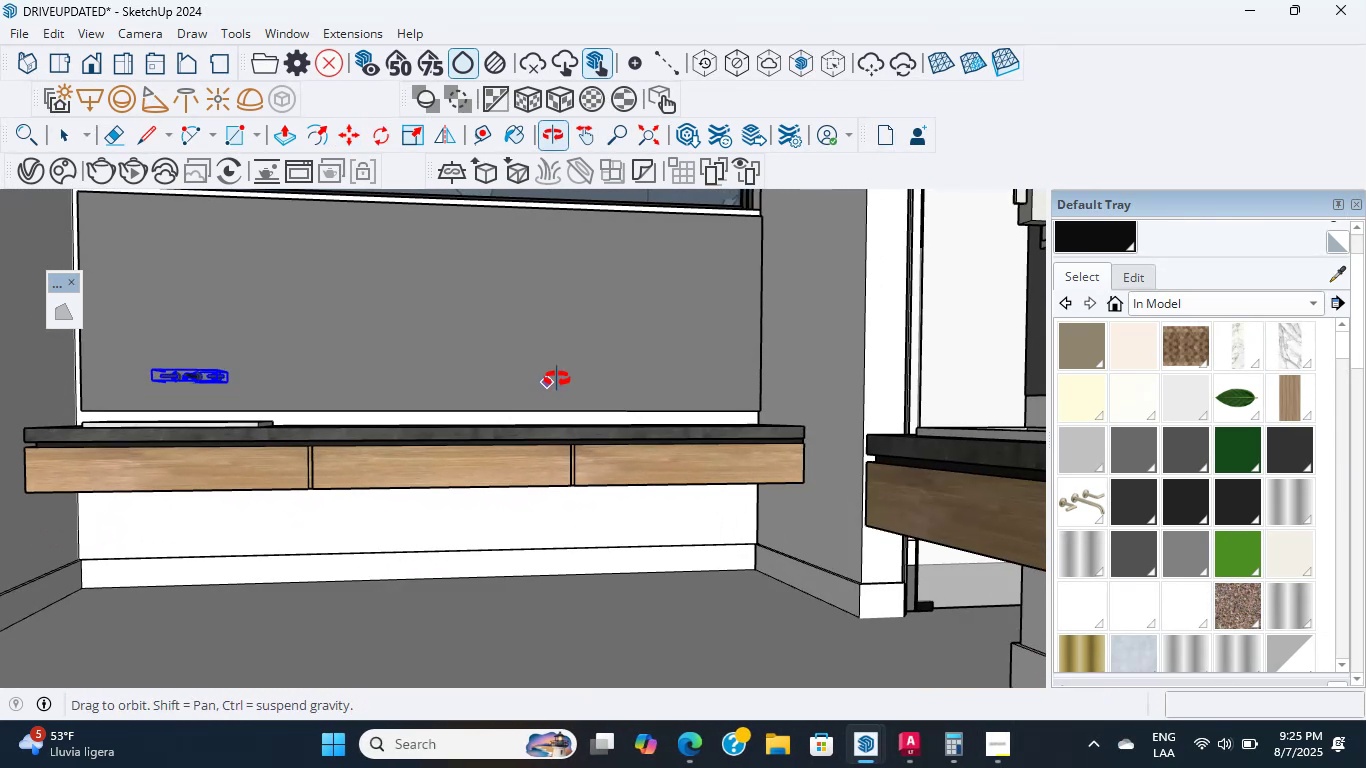 
wait(6.73)
 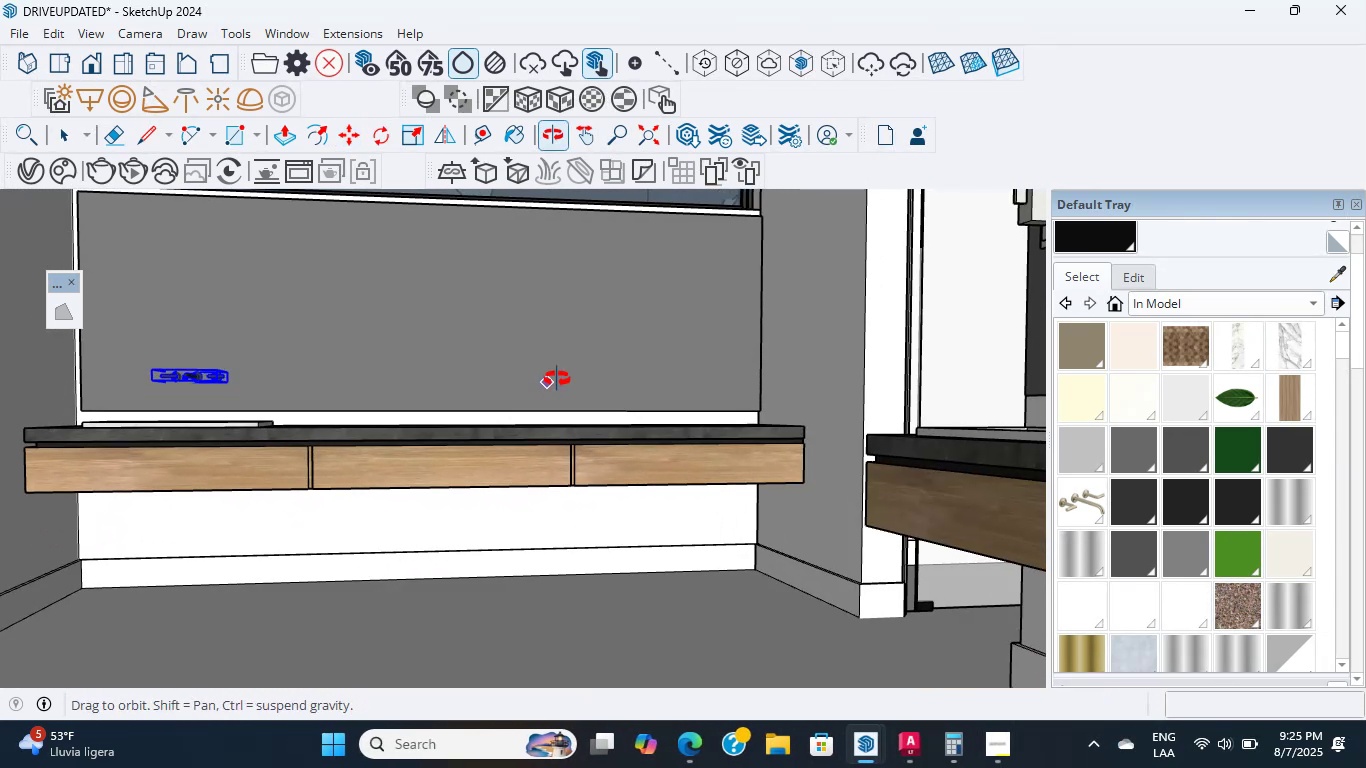 
scroll: coordinate [557, 379], scroll_direction: up, amount: 2.0
 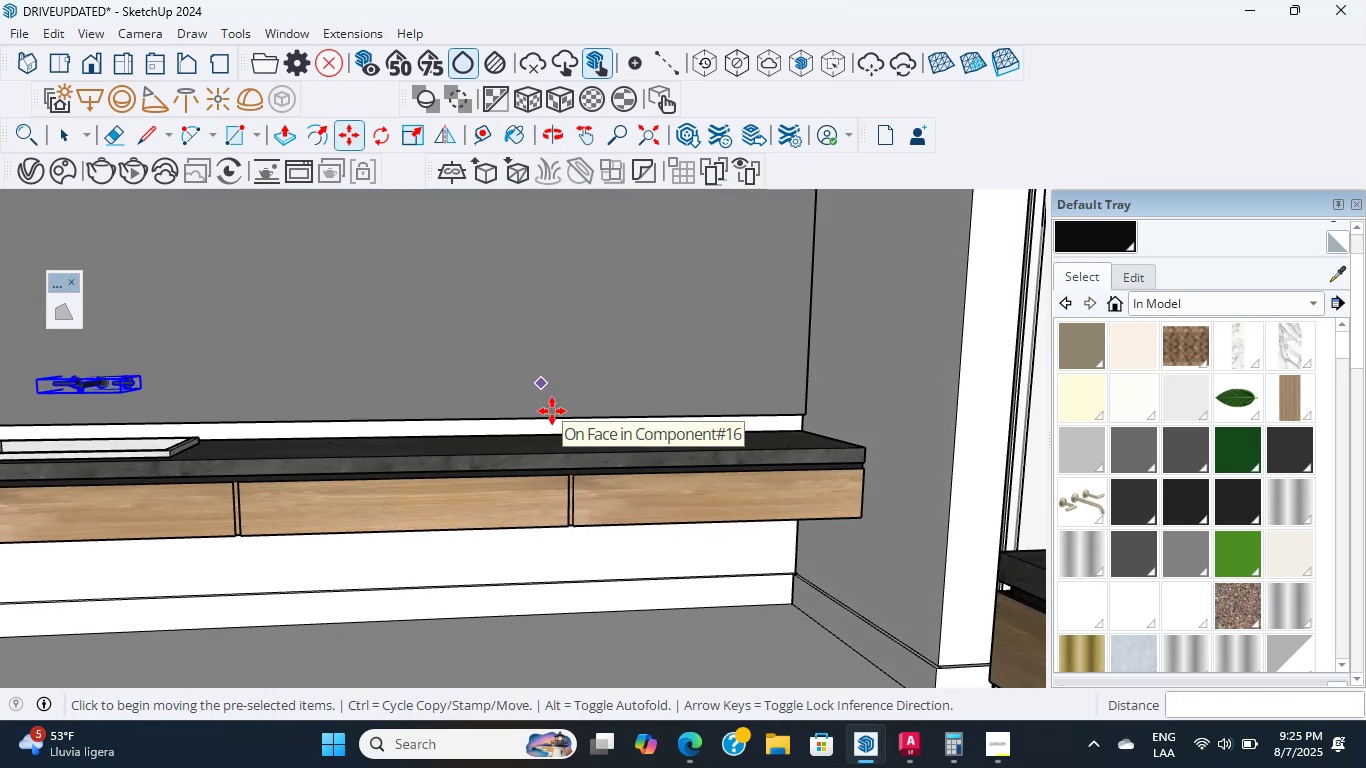 
hold_key(key=ShiftLeft, duration=0.42)
scroll: coordinate [552, 411], scroll_direction: down, amount: 2.0
 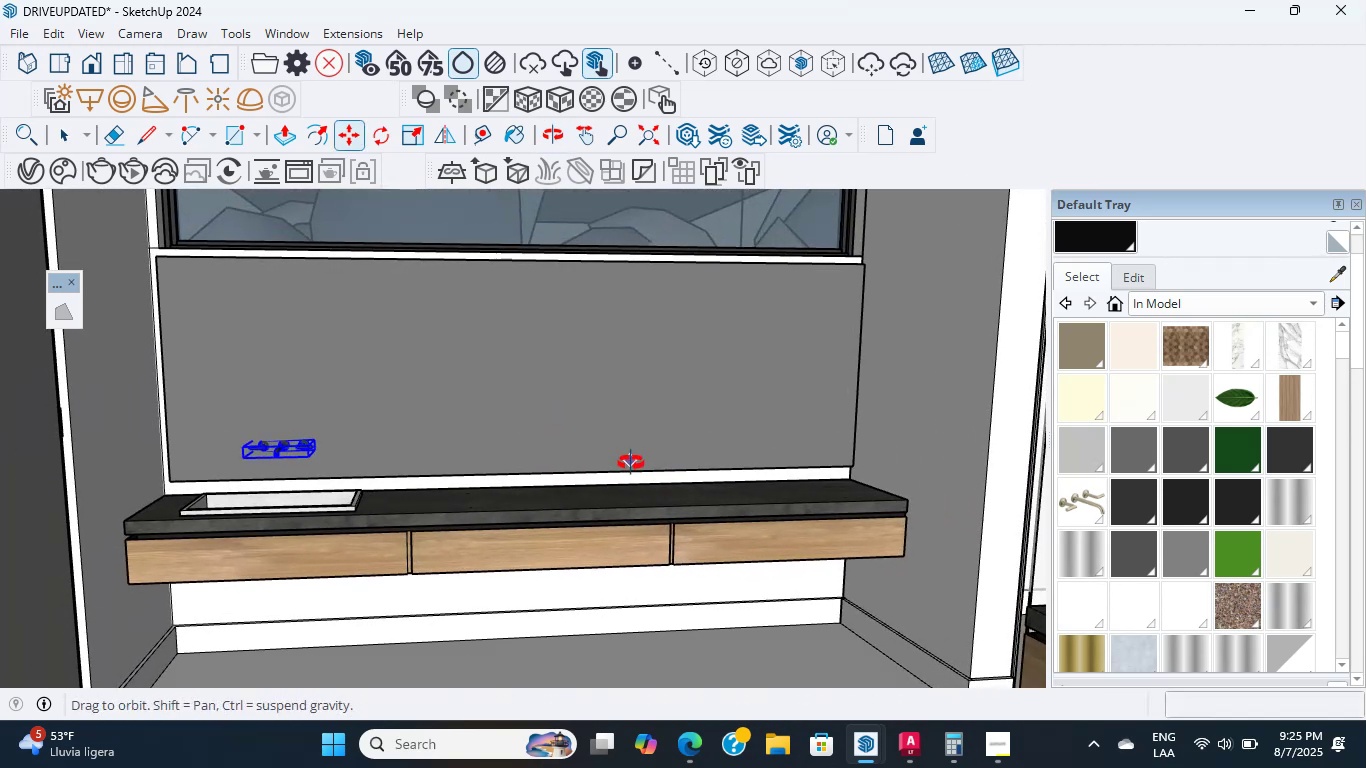 
hold_key(key=ShiftLeft, duration=0.72)
 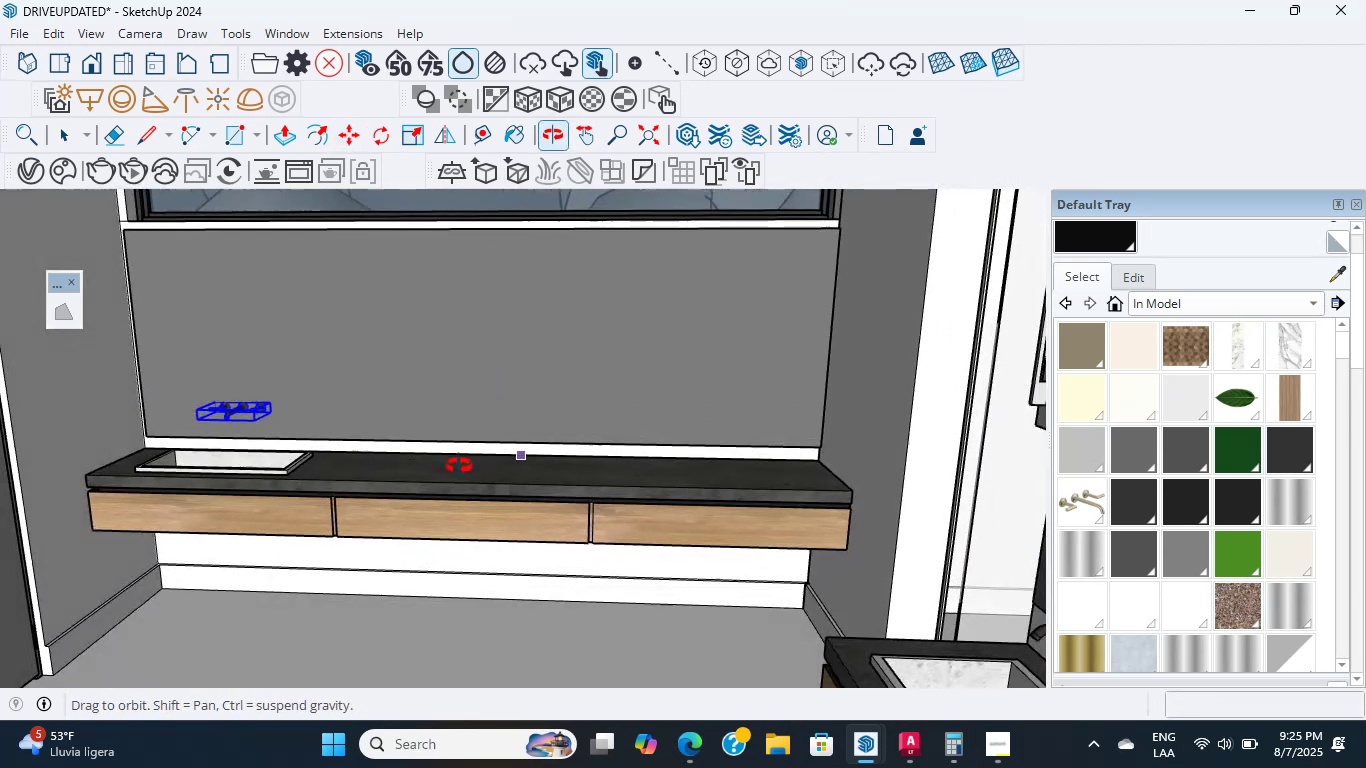 
hold_key(key=ShiftLeft, duration=0.91)
 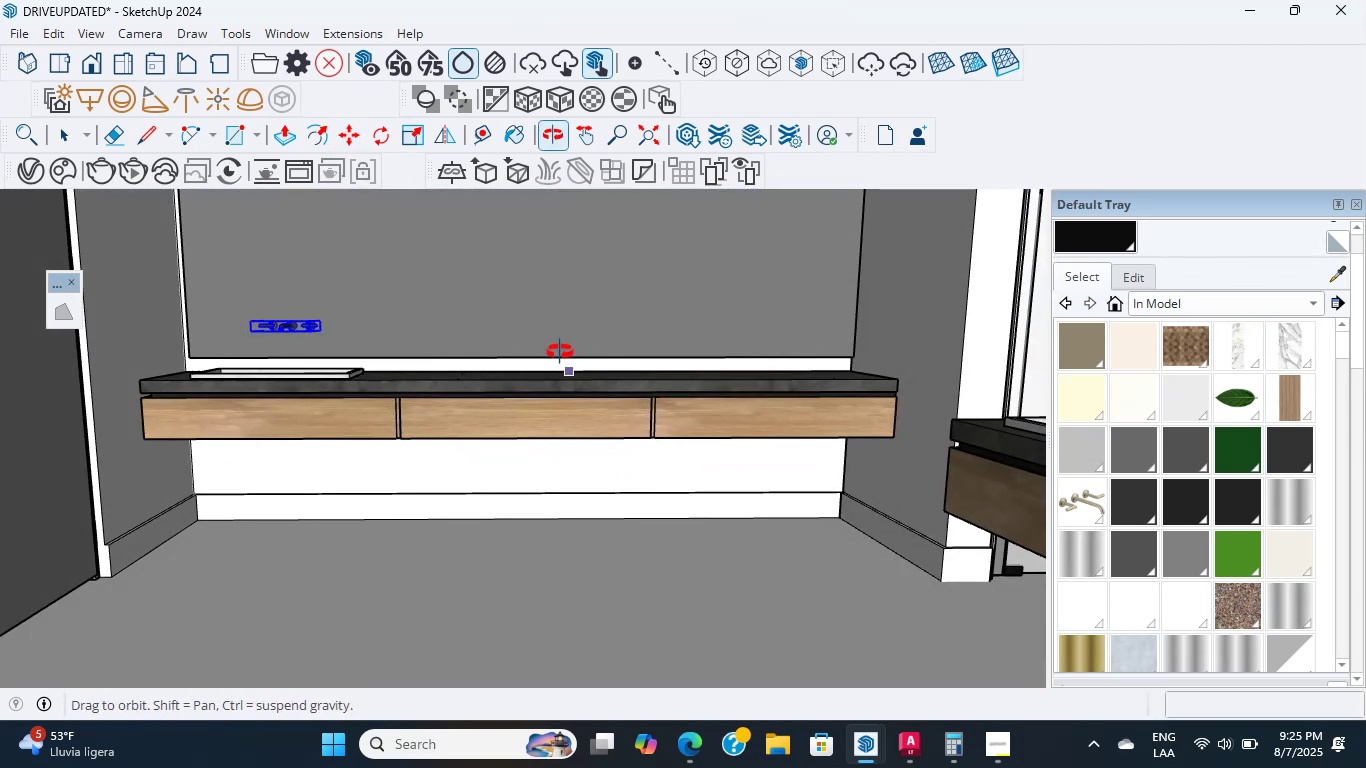 
hold_key(key=ShiftLeft, duration=1.09)
 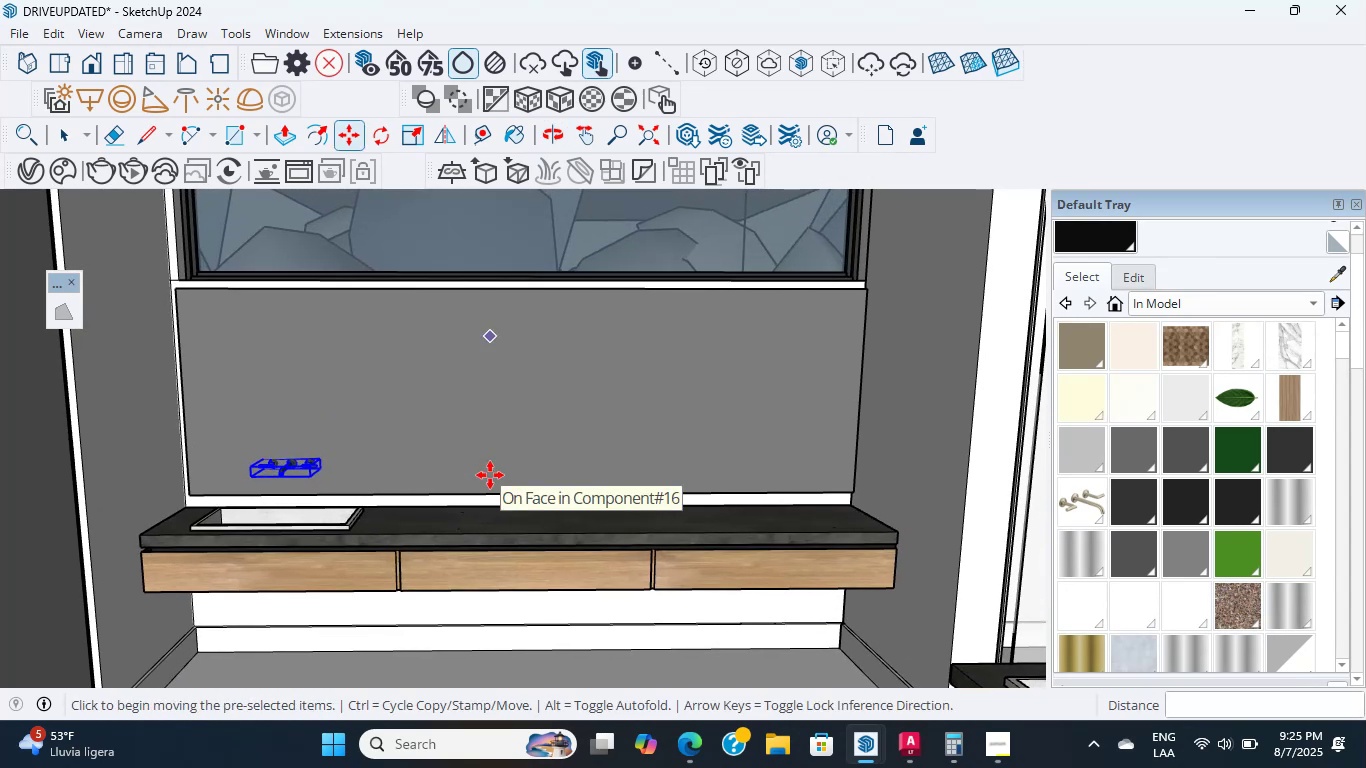 
scroll: coordinate [490, 474], scroll_direction: up, amount: 1.0
 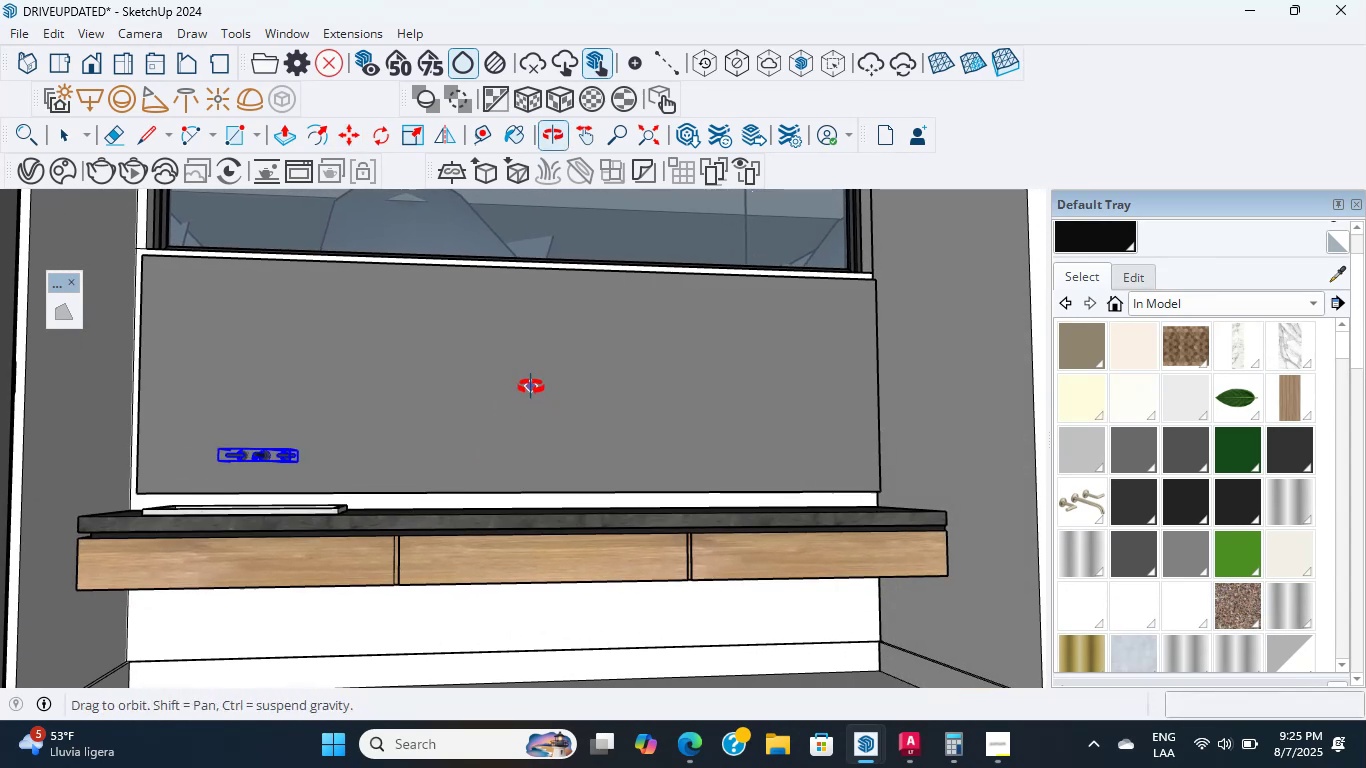 
scroll: coordinate [479, 482], scroll_direction: down, amount: 12.0
 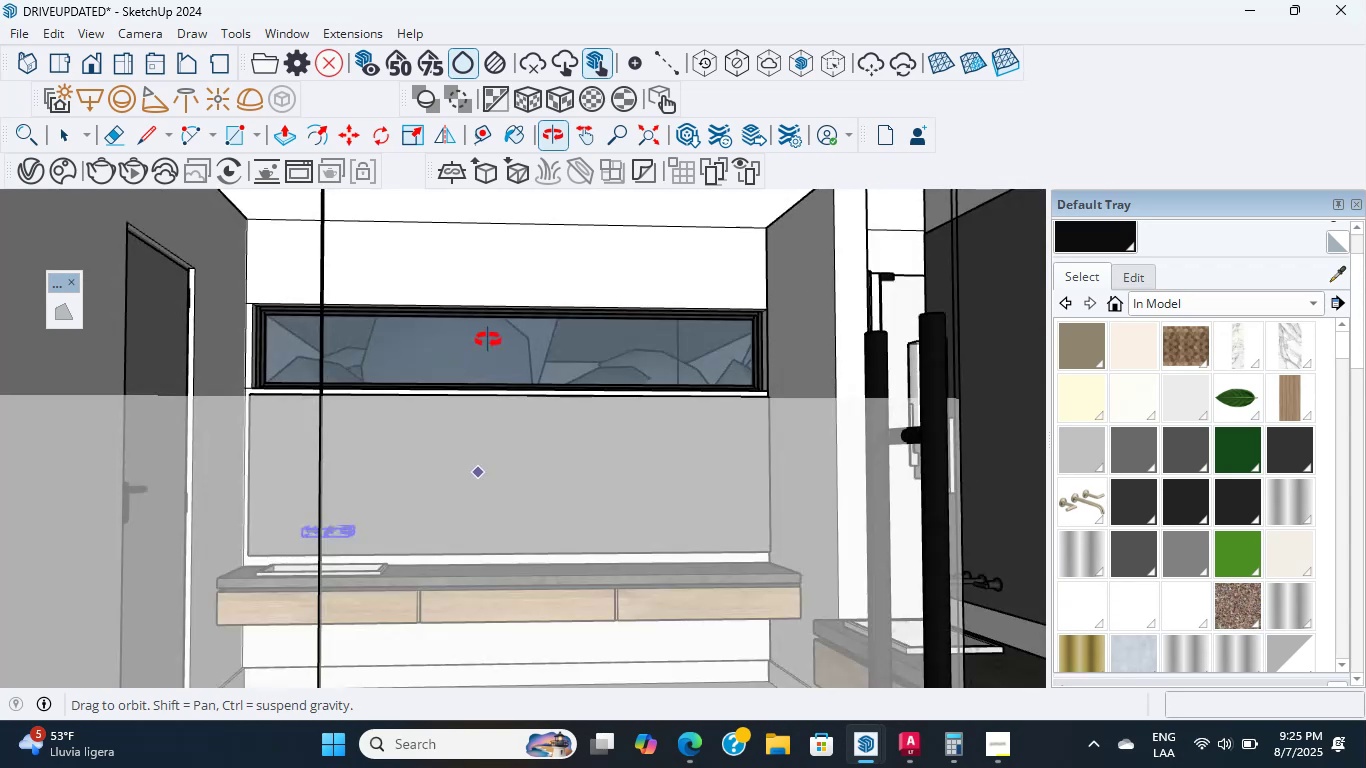 
scroll: coordinate [448, 483], scroll_direction: up, amount: 10.0
 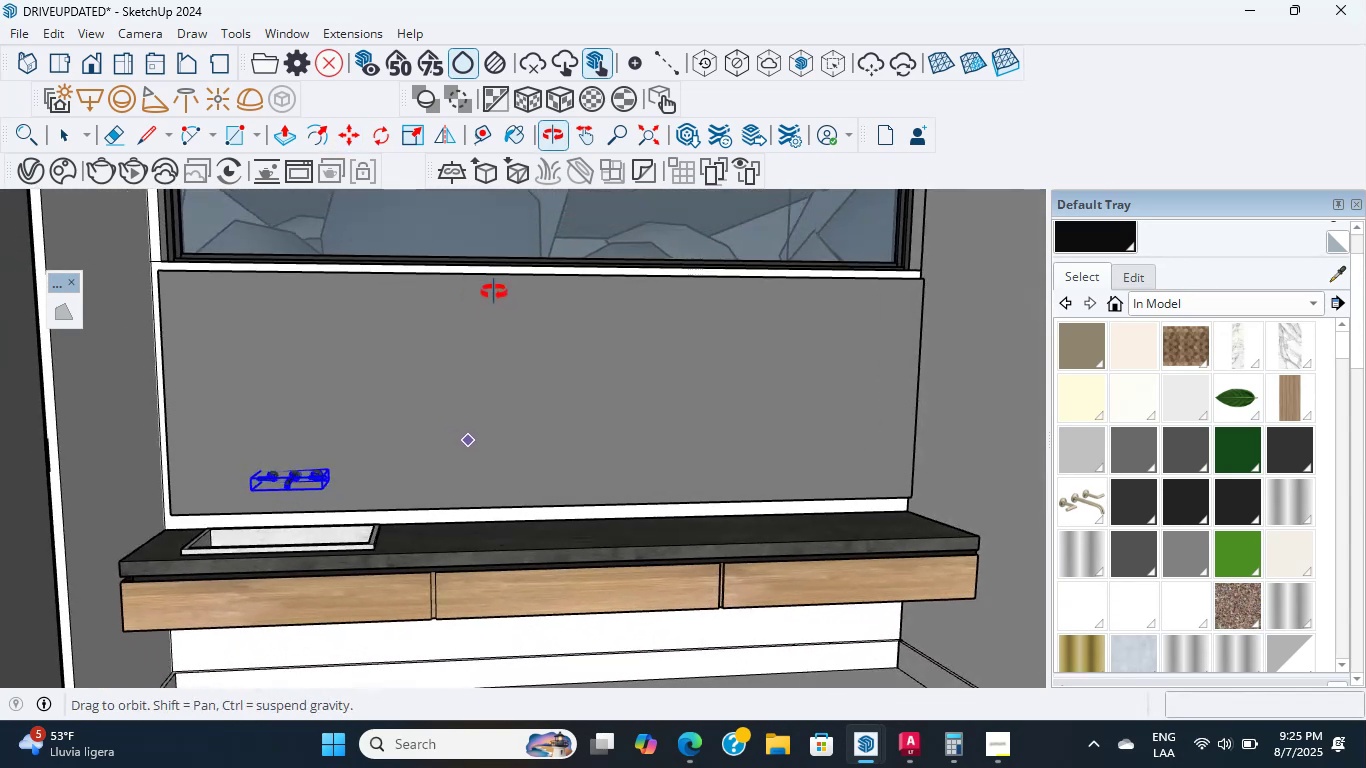 
hold_key(key=ShiftLeft, duration=0.97)
scroll: coordinate [526, 387], scroll_direction: none, amount: 0.0
 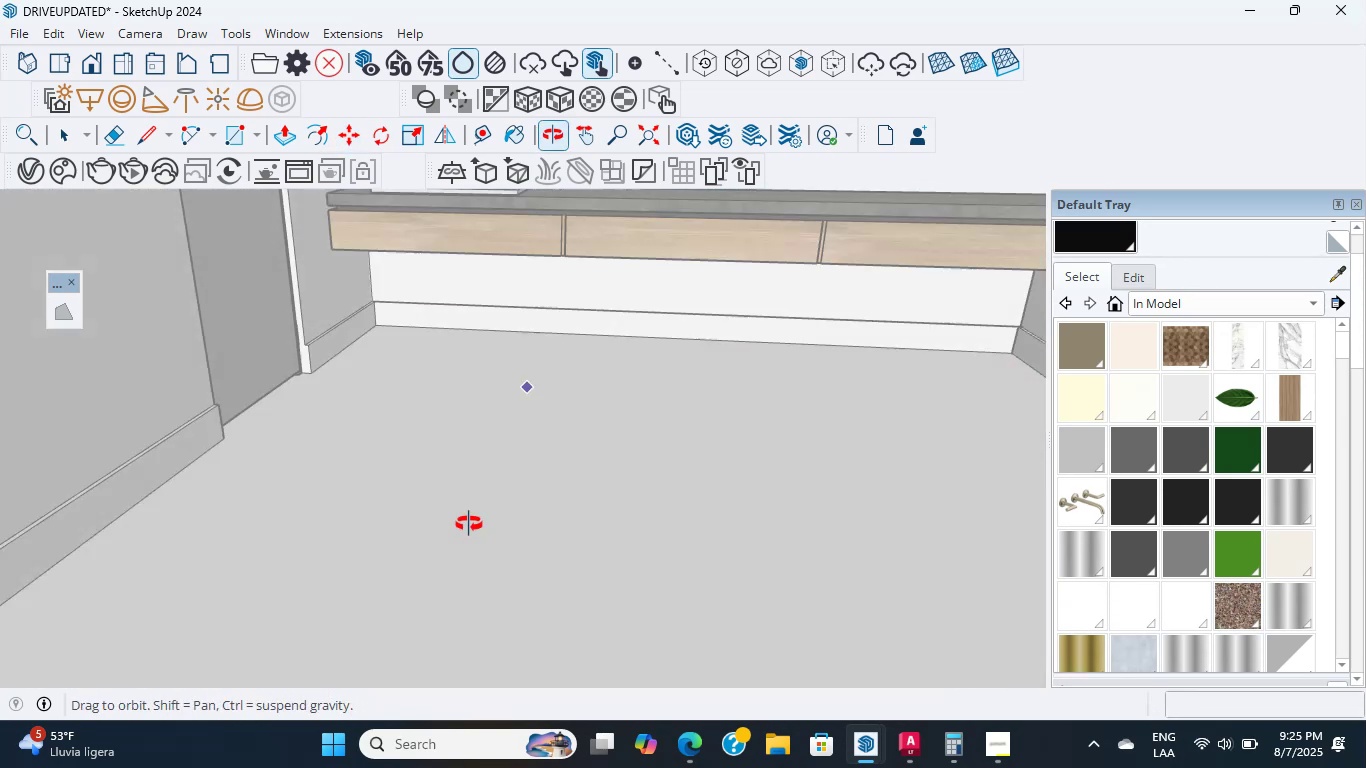 
hold_key(key=ShiftLeft, duration=0.46)
 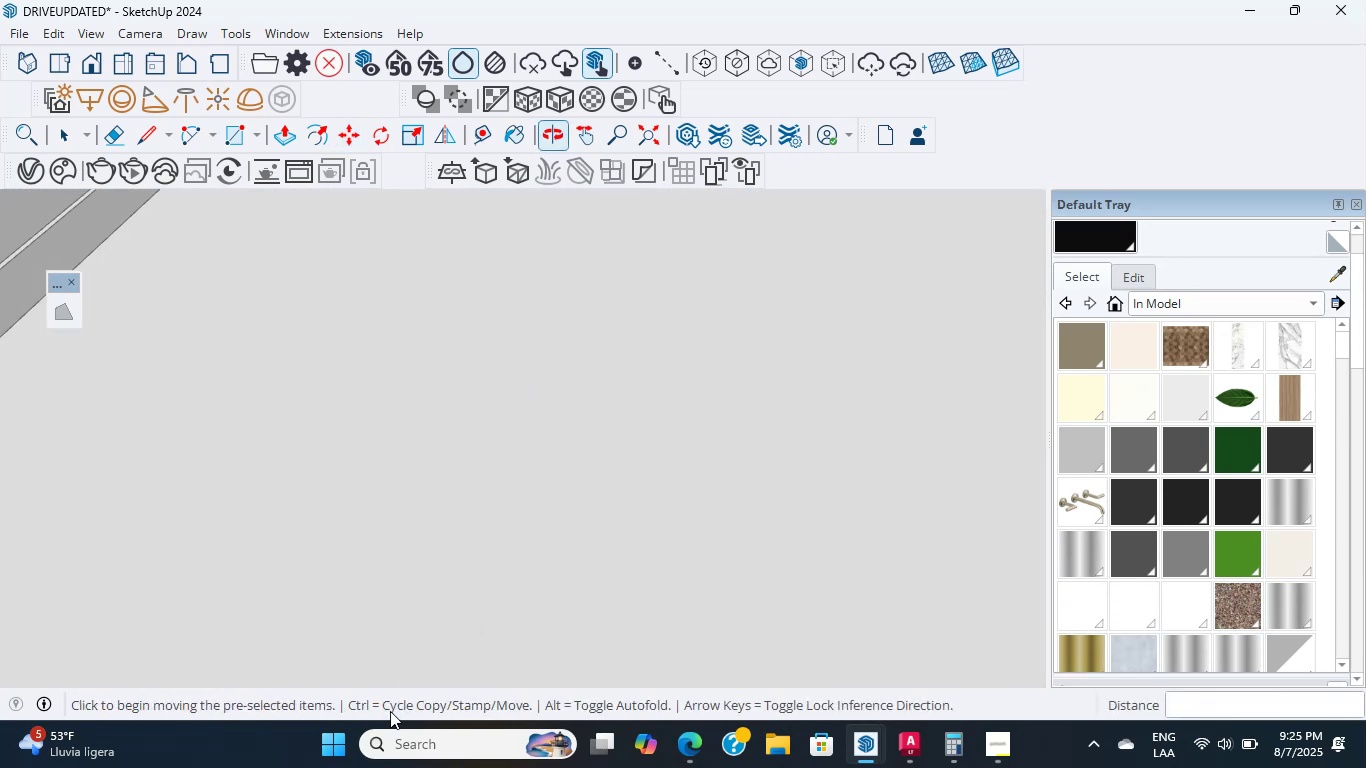 
hold_key(key=ShiftLeft, duration=0.51)
scroll: coordinate [22, 565], scroll_direction: down, amount: 1.0
 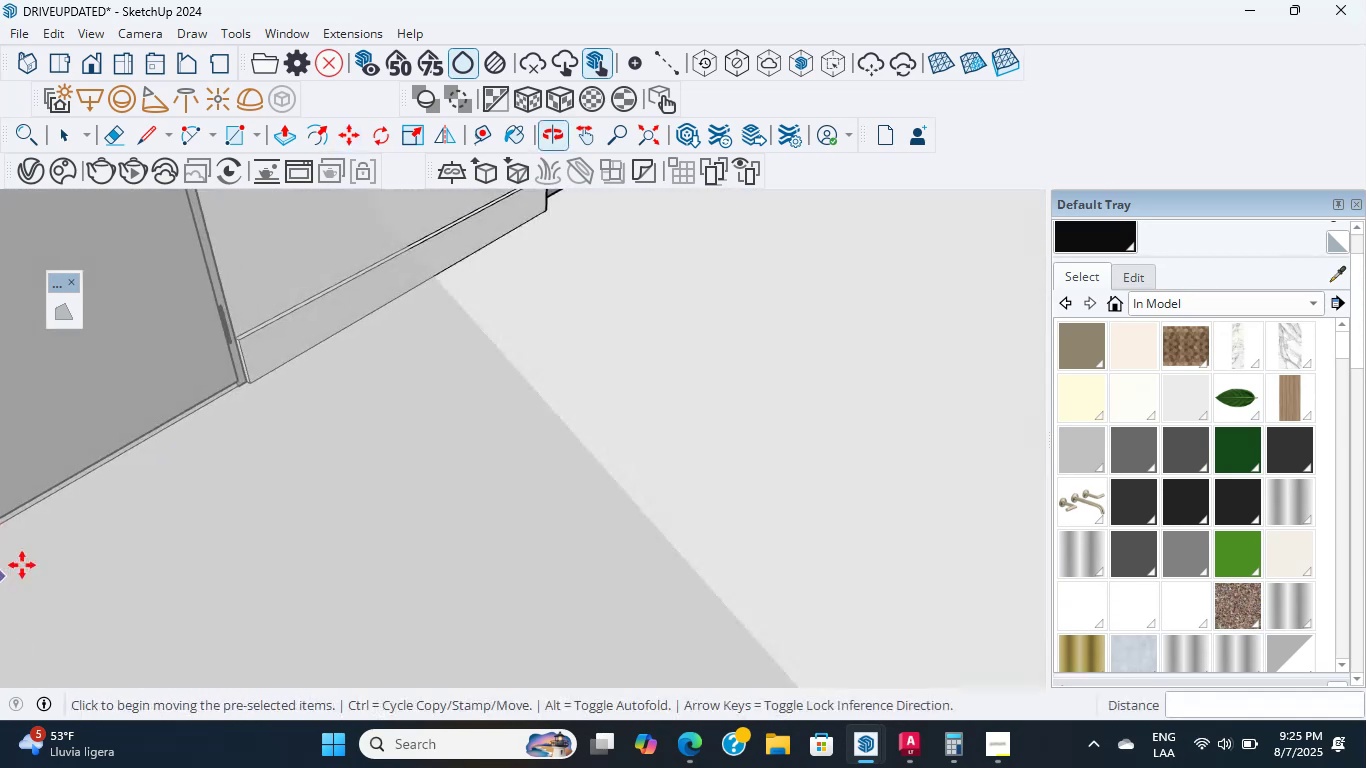 
hold_key(key=ShiftLeft, duration=0.31)
 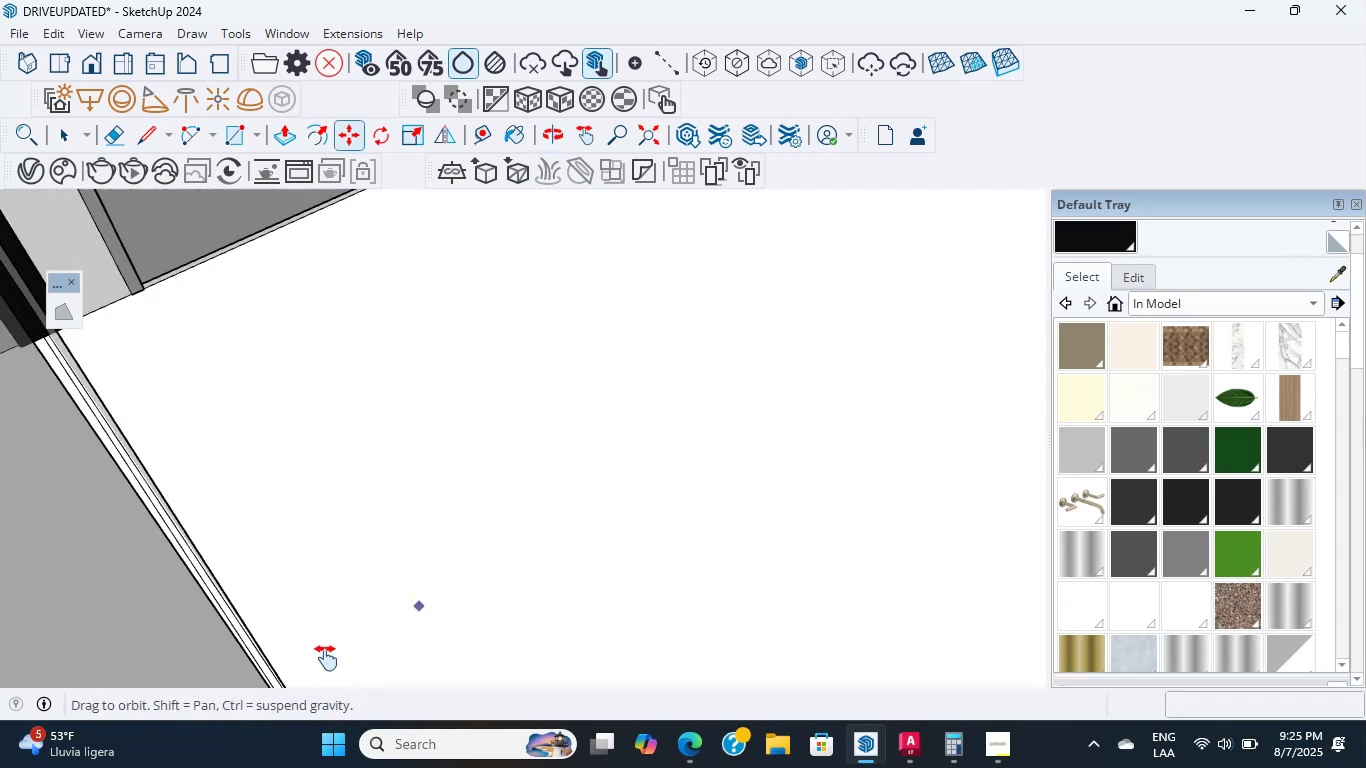 
hold_key(key=ShiftLeft, duration=1.21)
 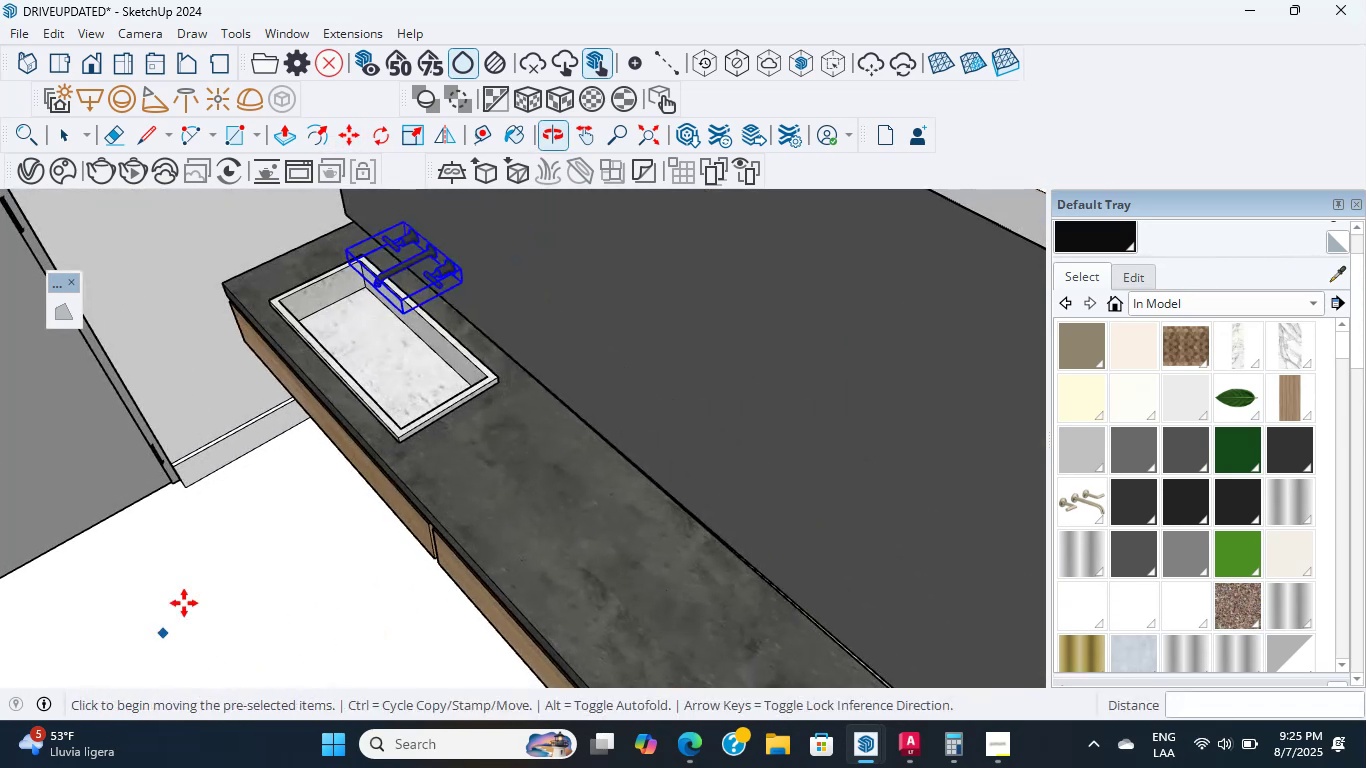 
scroll: coordinate [187, 600], scroll_direction: down, amount: 1.0
 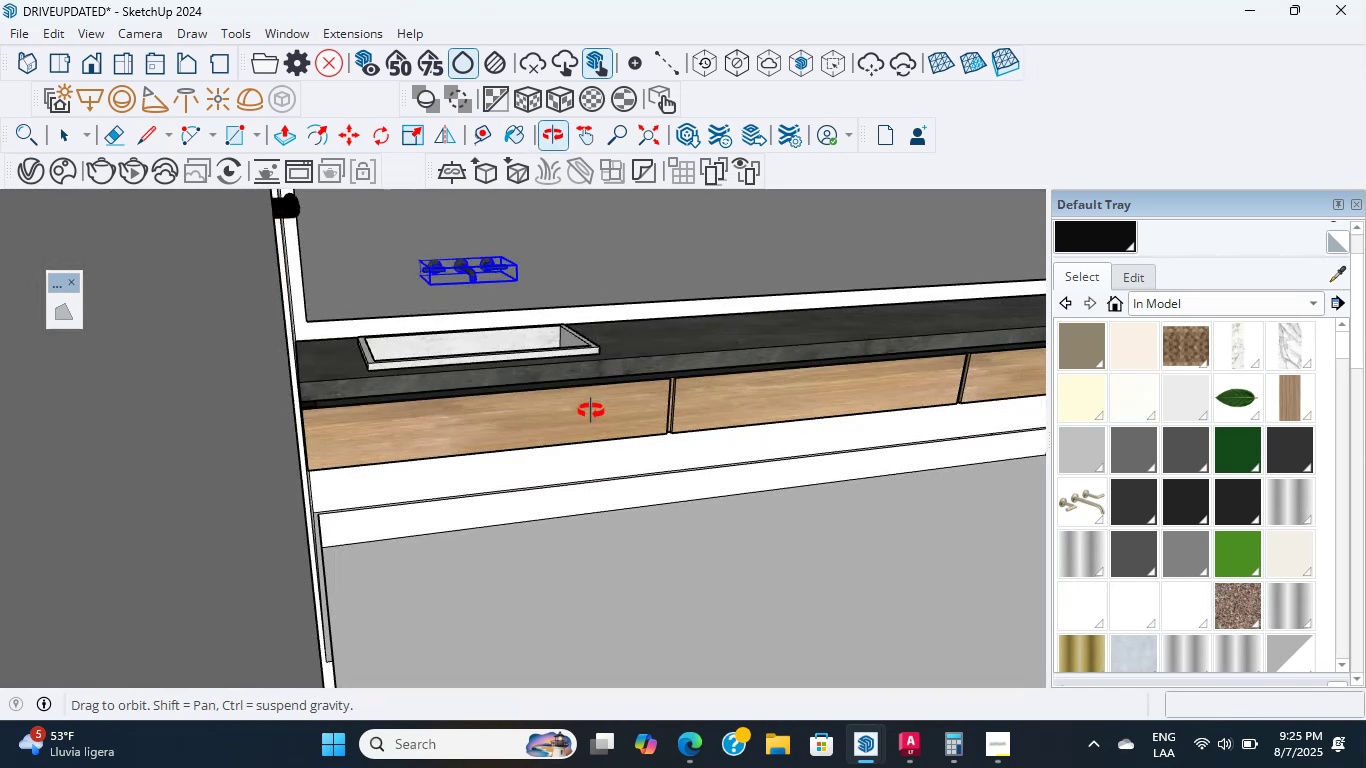 
hold_key(key=ShiftLeft, duration=0.83)
 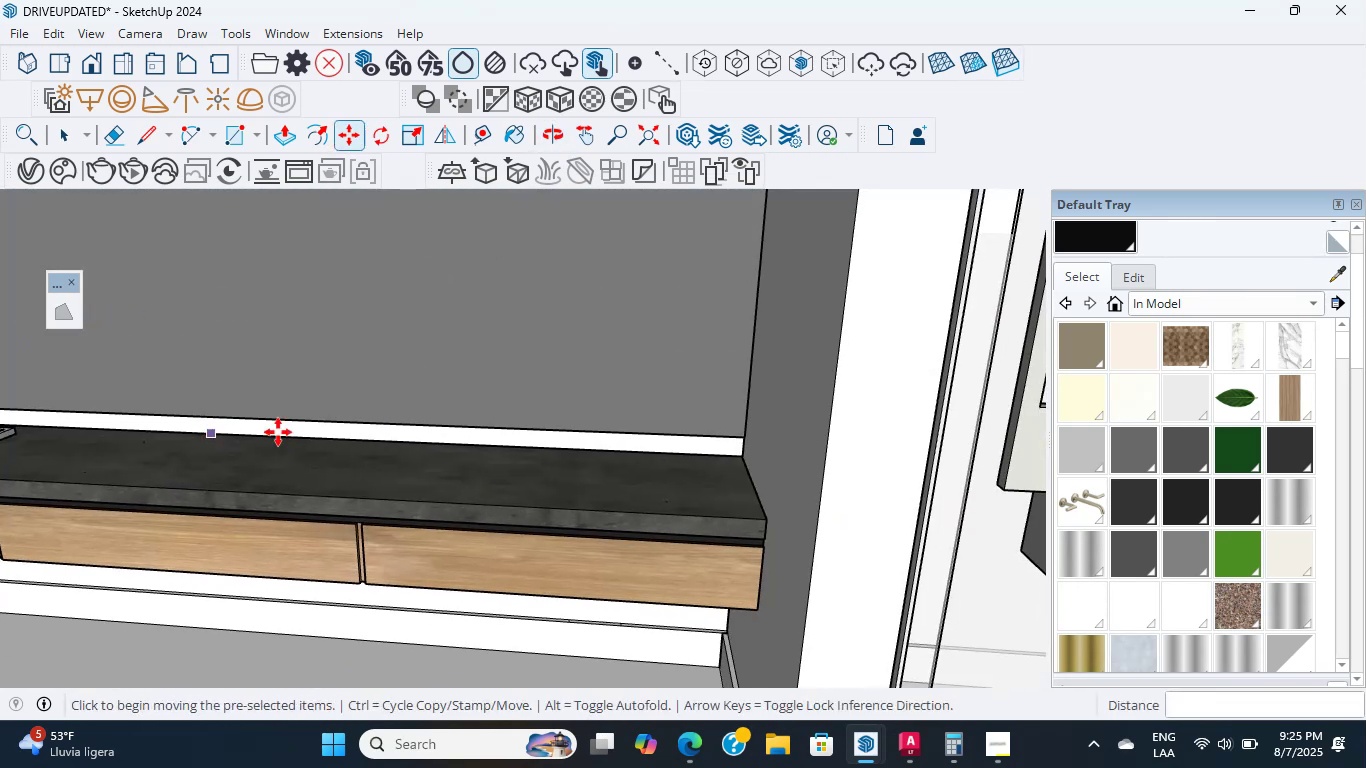 
scroll: coordinate [416, 403], scroll_direction: down, amount: 5.0
 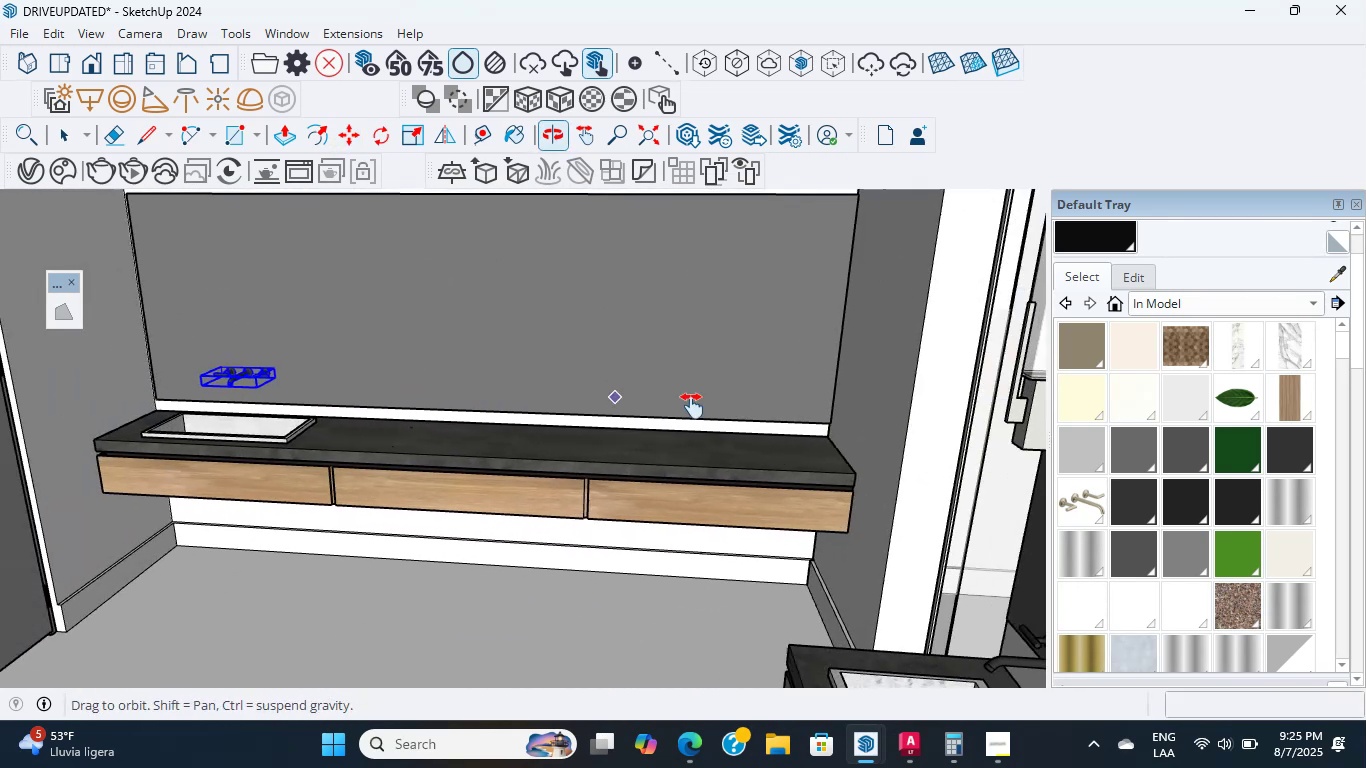 
hold_key(key=ShiftLeft, duration=0.79)
 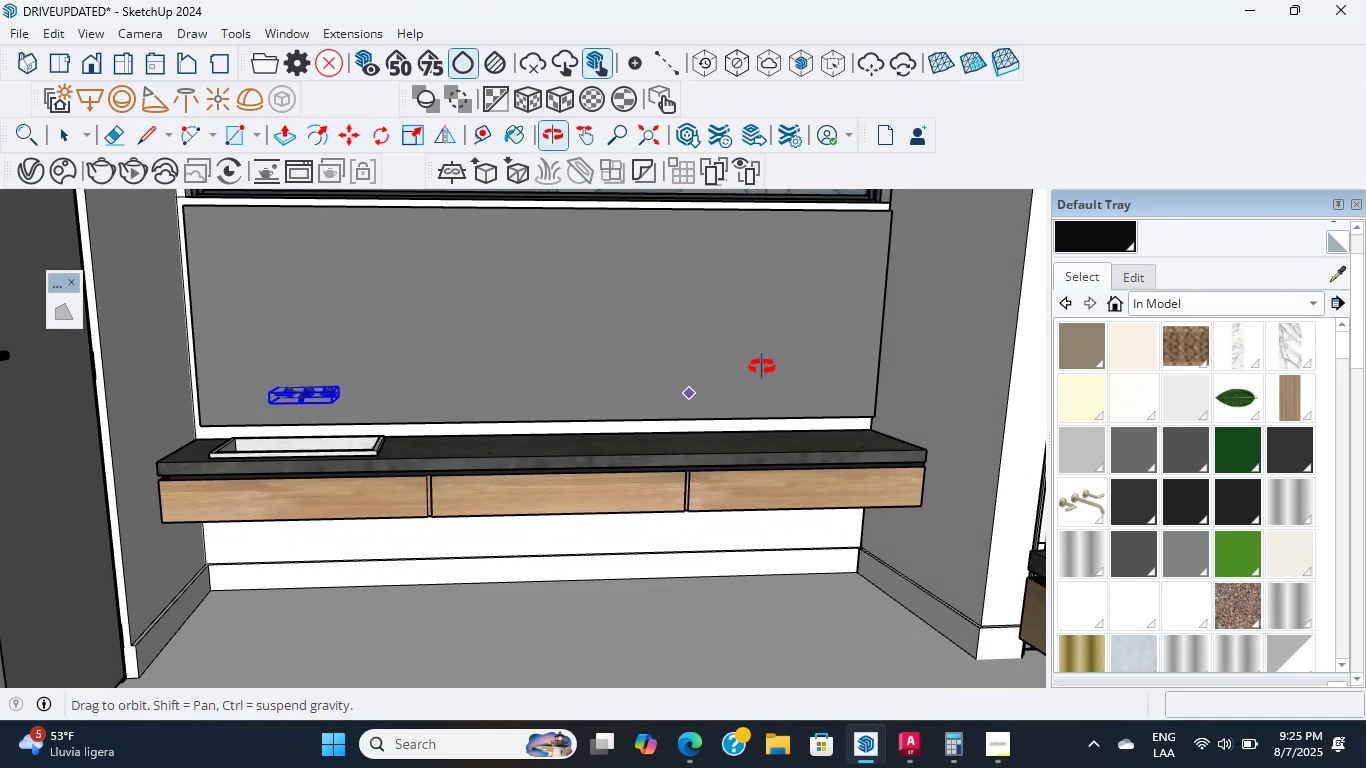 
hold_key(key=ShiftLeft, duration=1.84)
scroll: coordinate [741, 425], scroll_direction: down, amount: 3.0
 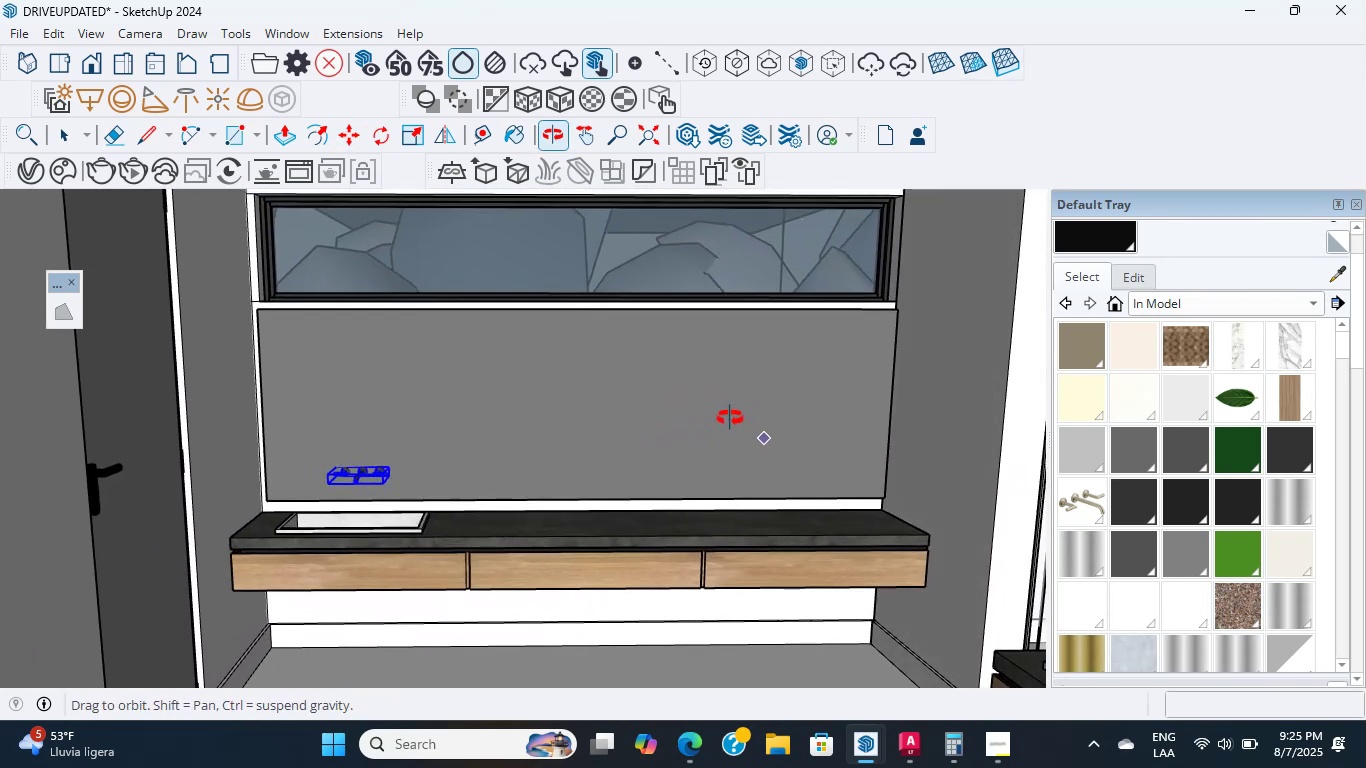 
hold_key(key=ShiftLeft, duration=2.05)
scroll: coordinate [731, 423], scroll_direction: down, amount: 1.0
 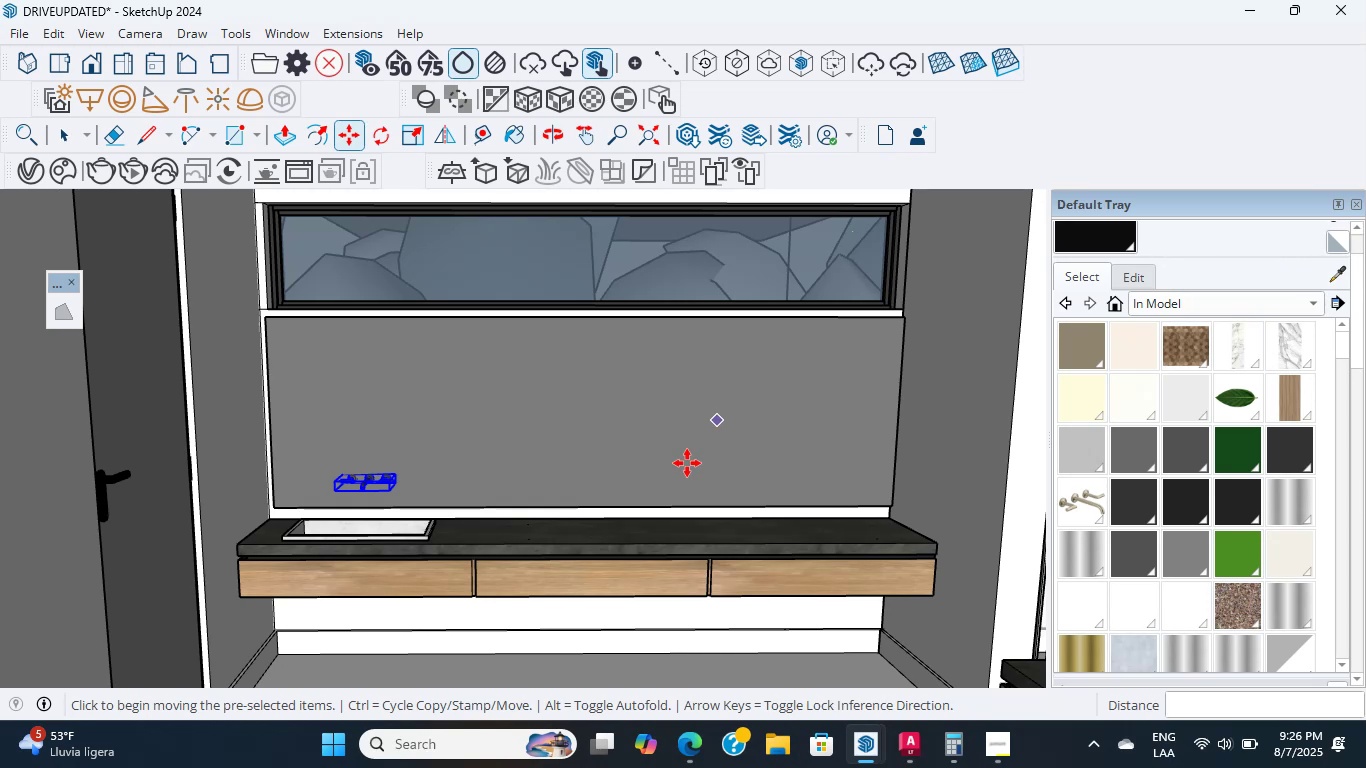 
wait(12.92)
 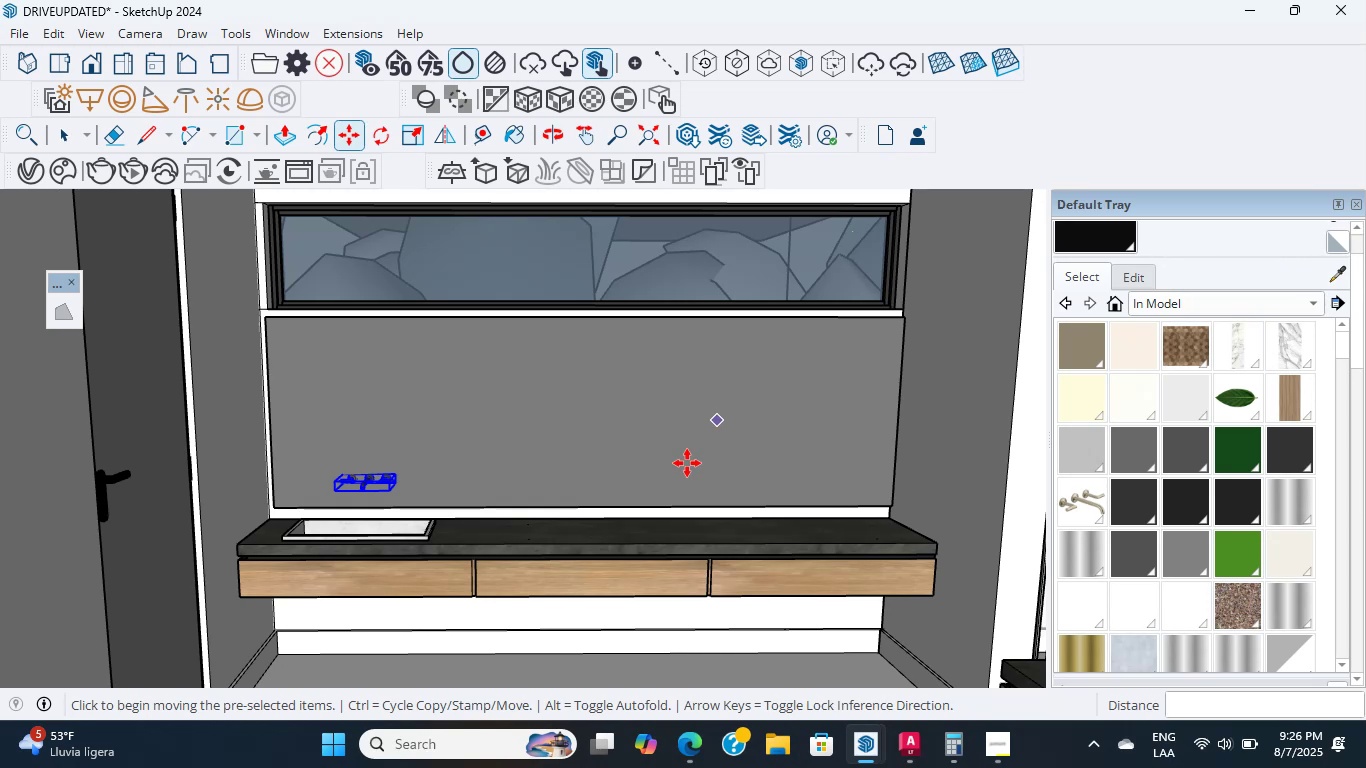 
left_click([9, 27])
 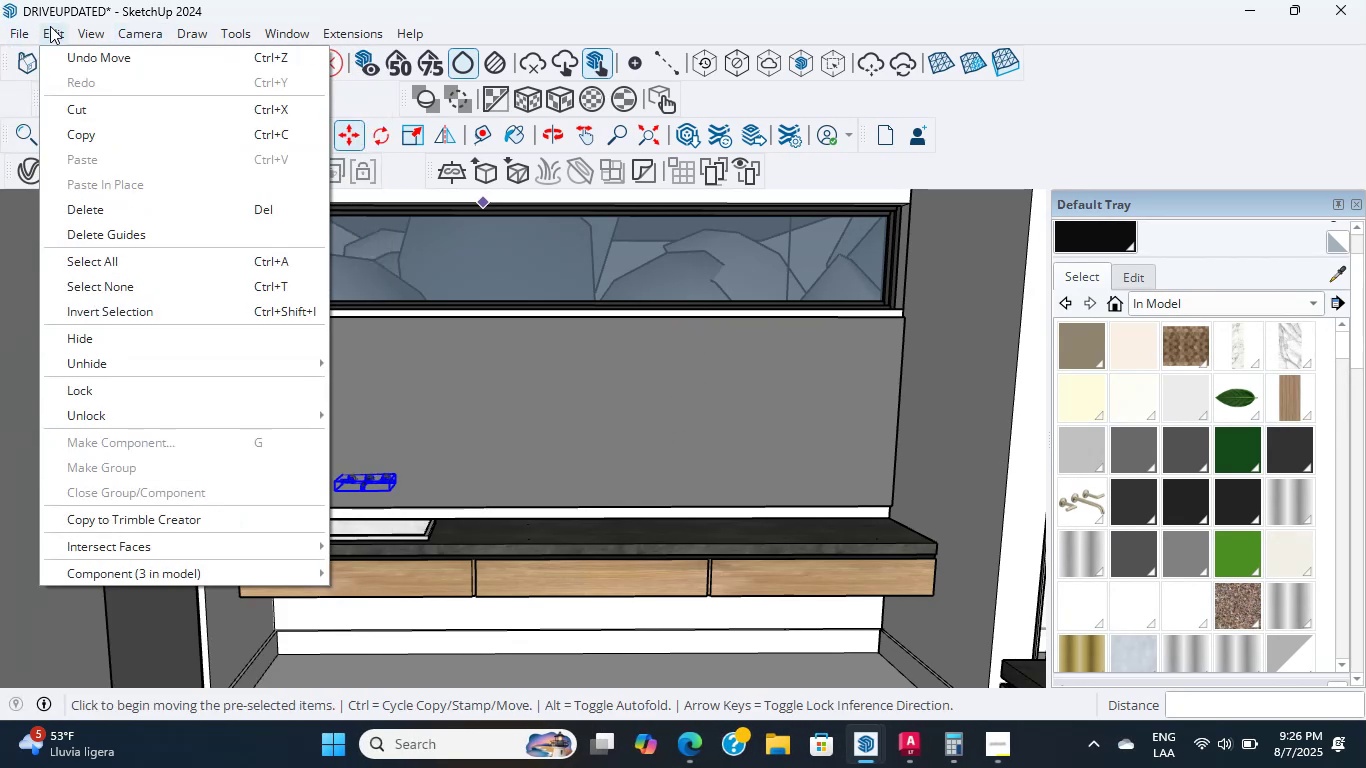 
wait(6.15)
 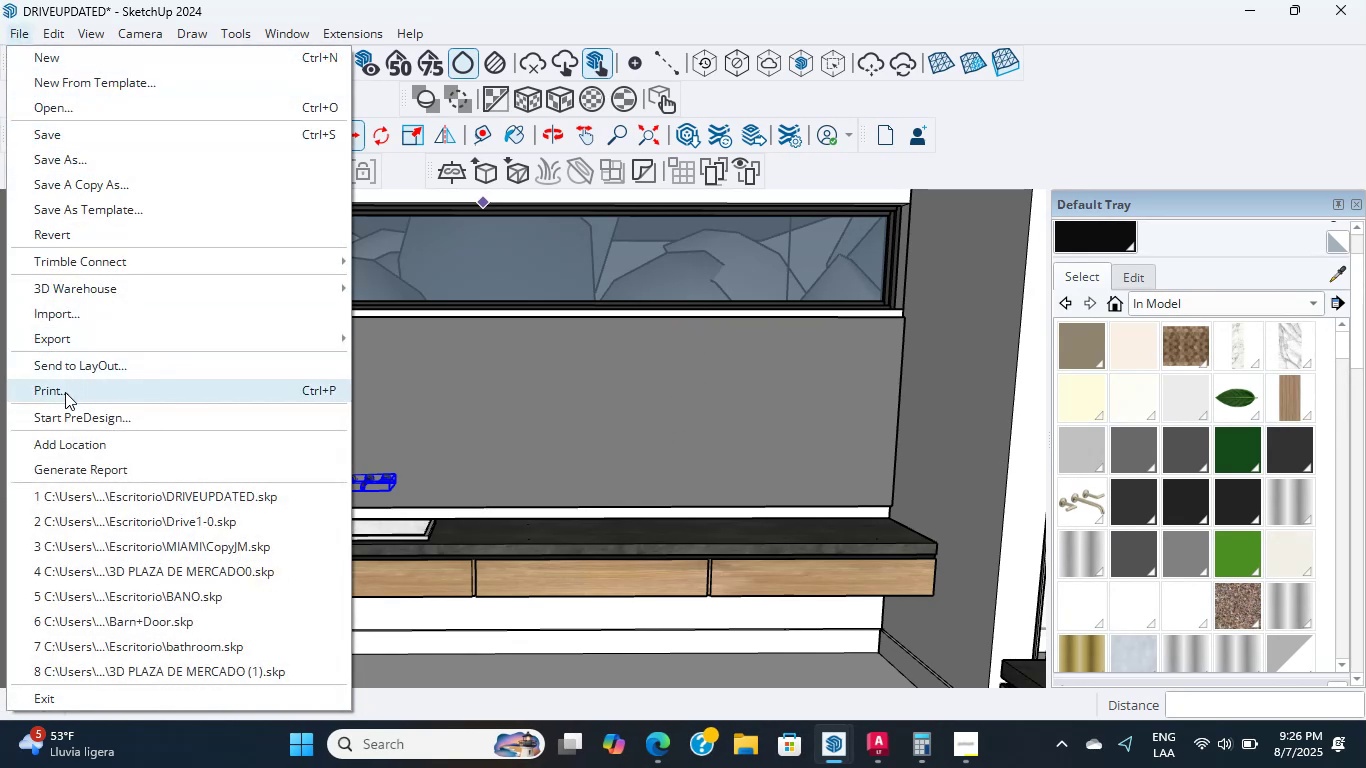 
mouse_move([81, 26])
 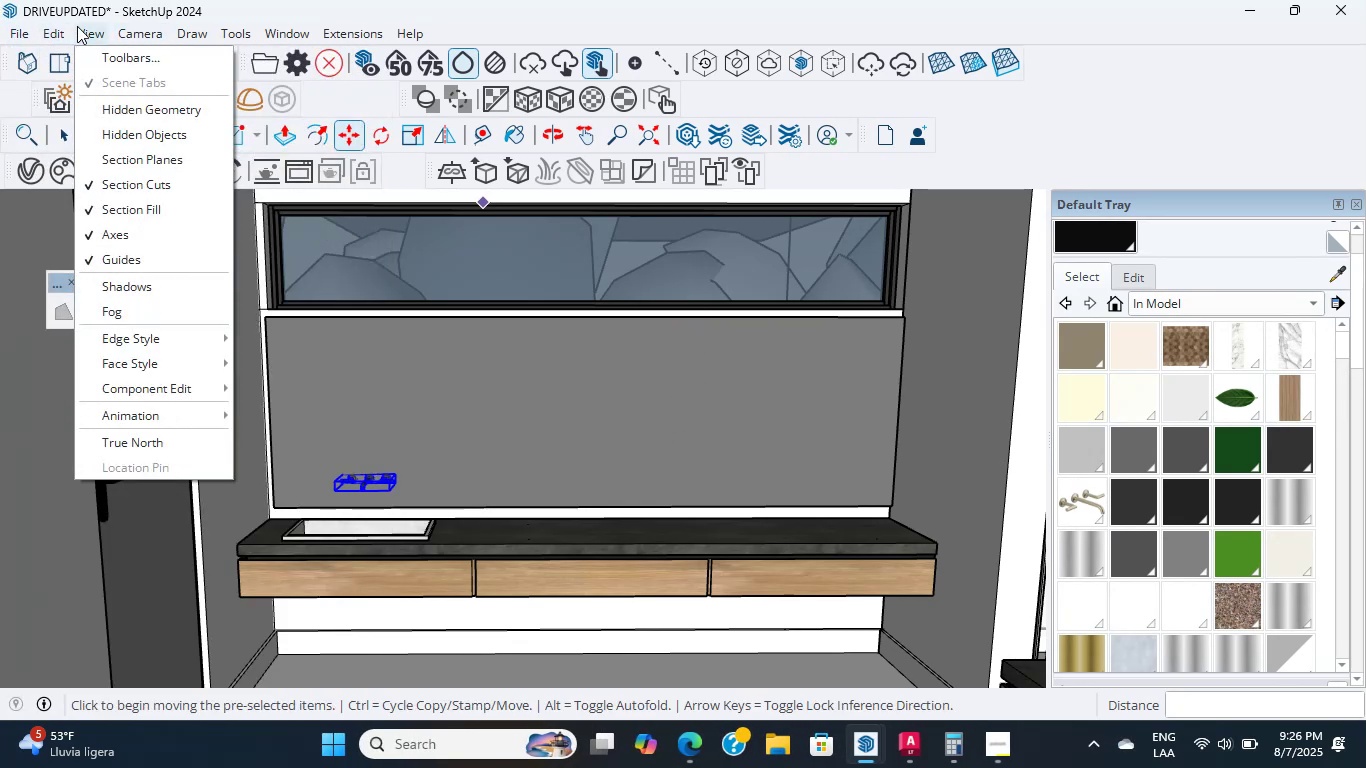 
mouse_move([175, 30])
 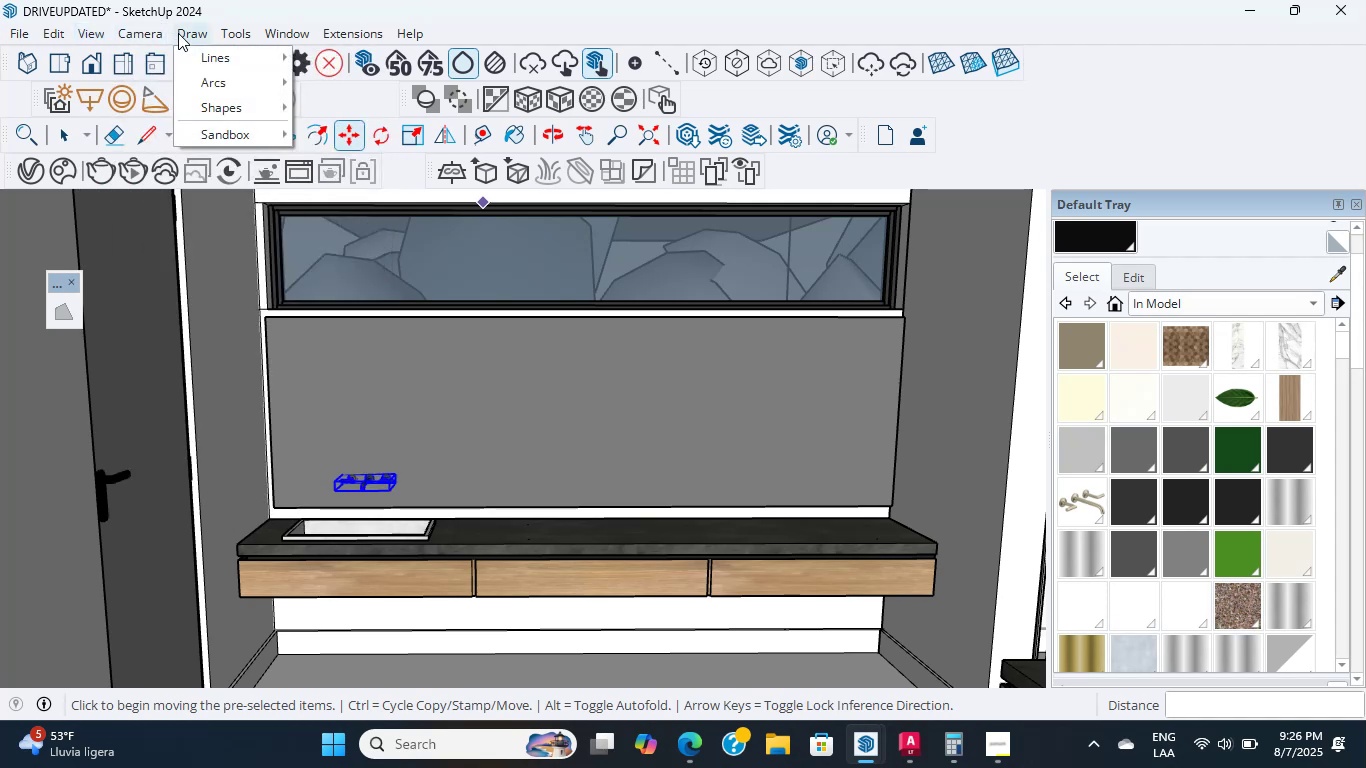 
mouse_move([154, 33])
 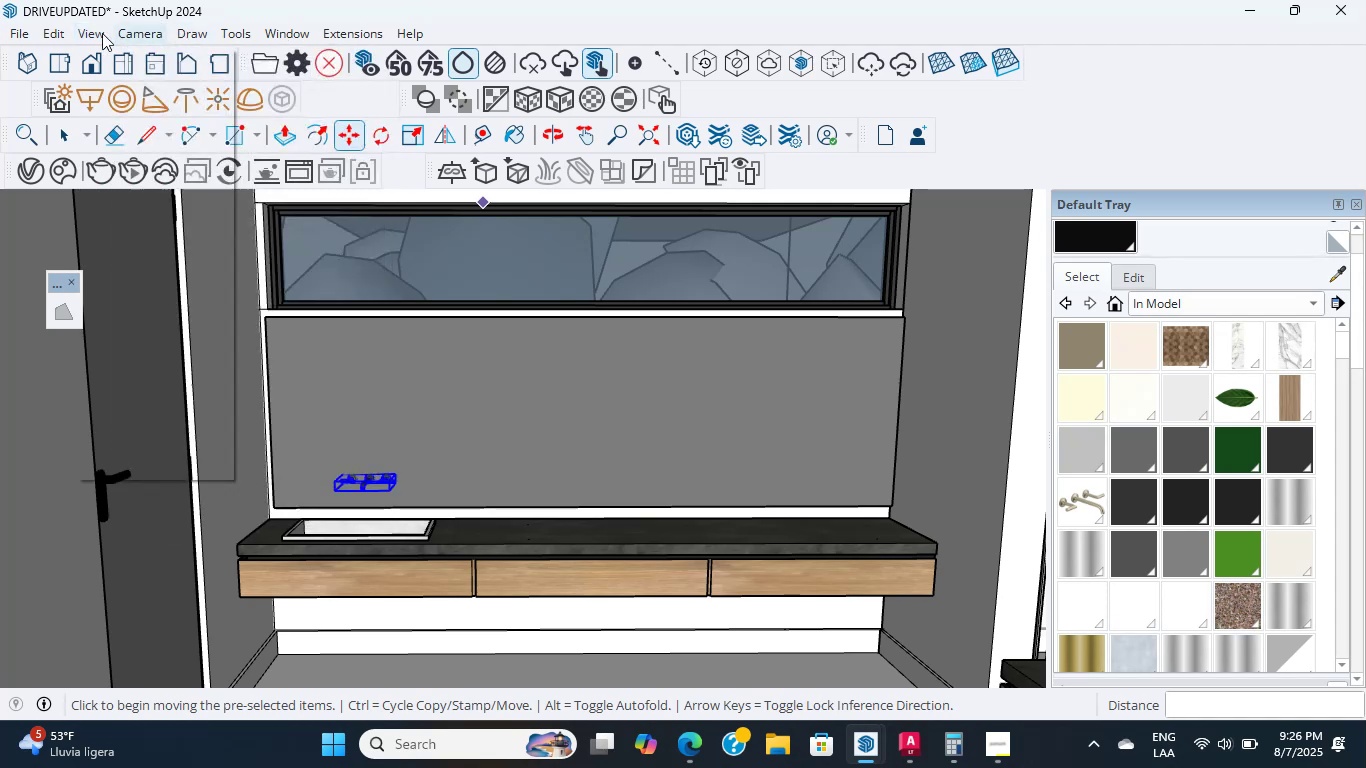 
mouse_move([87, 33])
 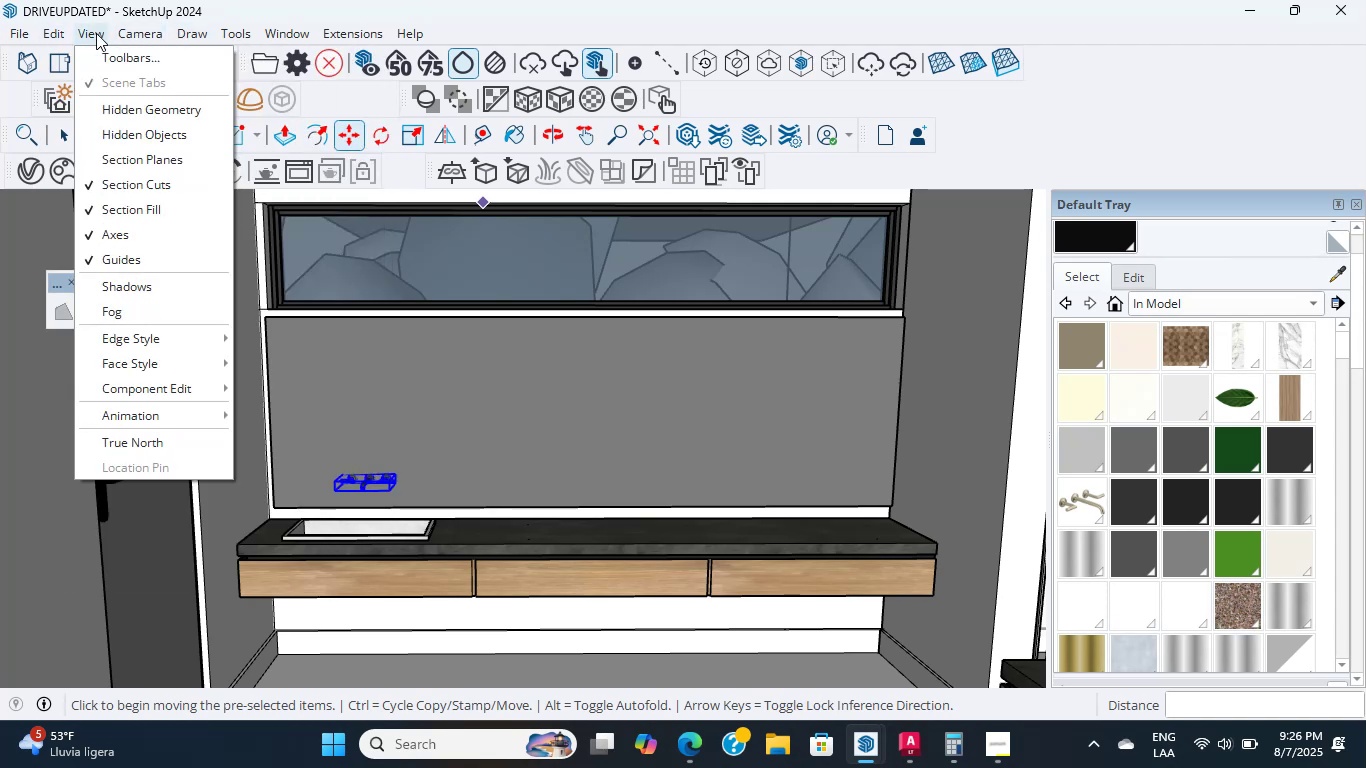 
mouse_move([108, 57])
 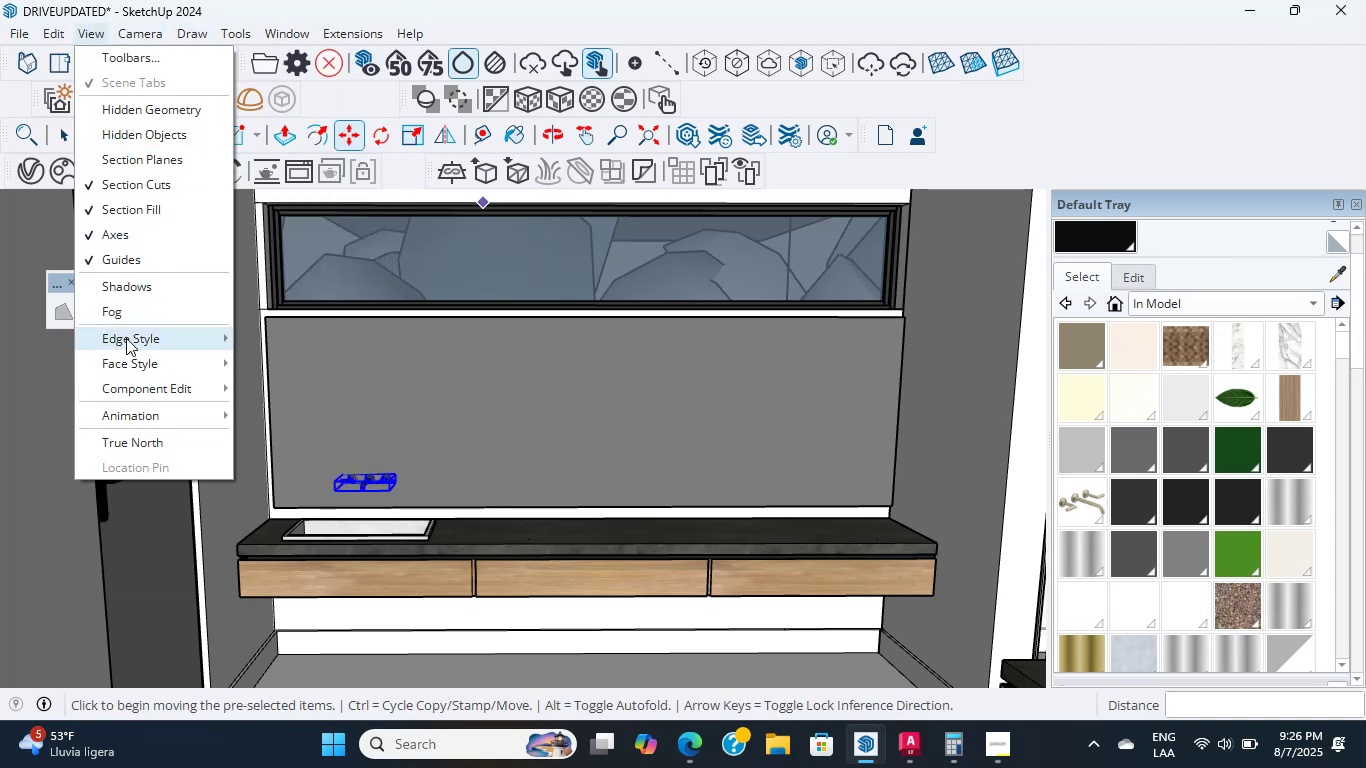 
mouse_move([130, 421])
 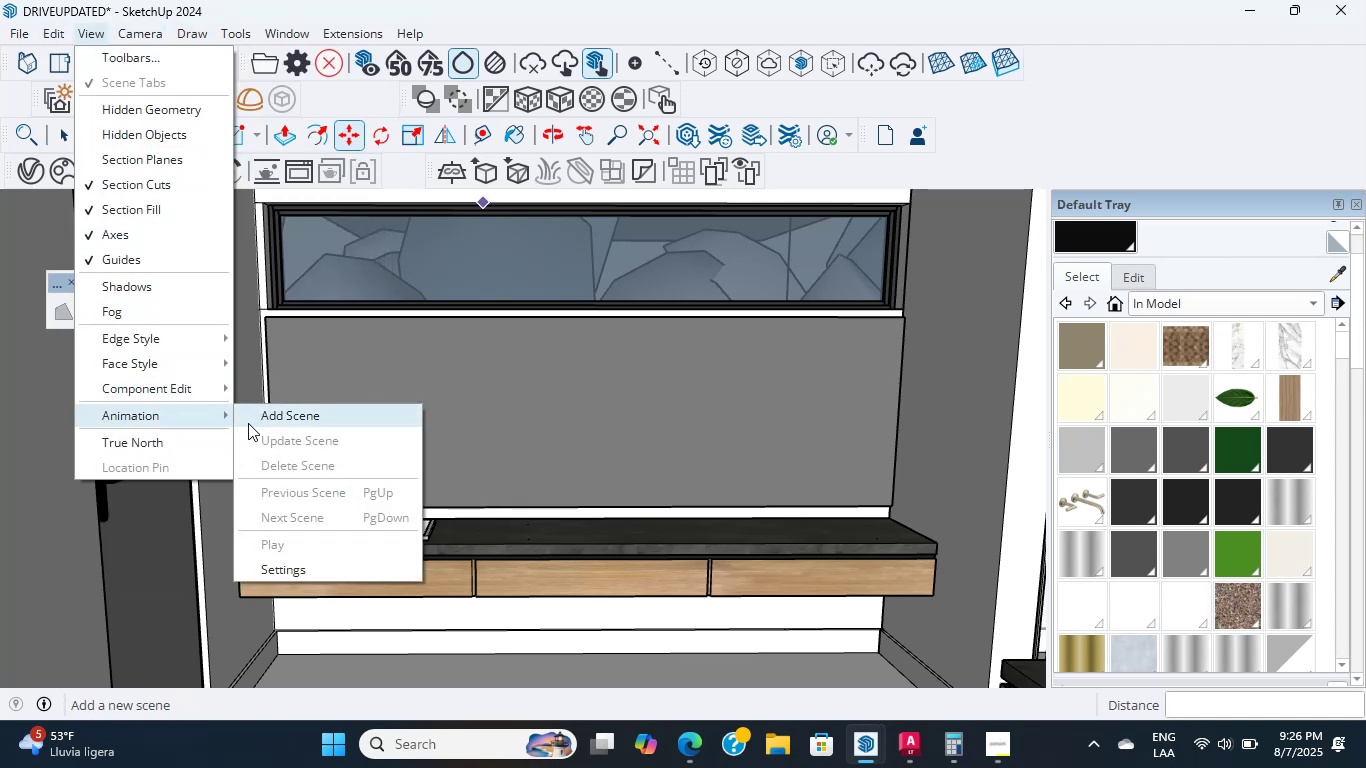 
left_click([251, 422])
 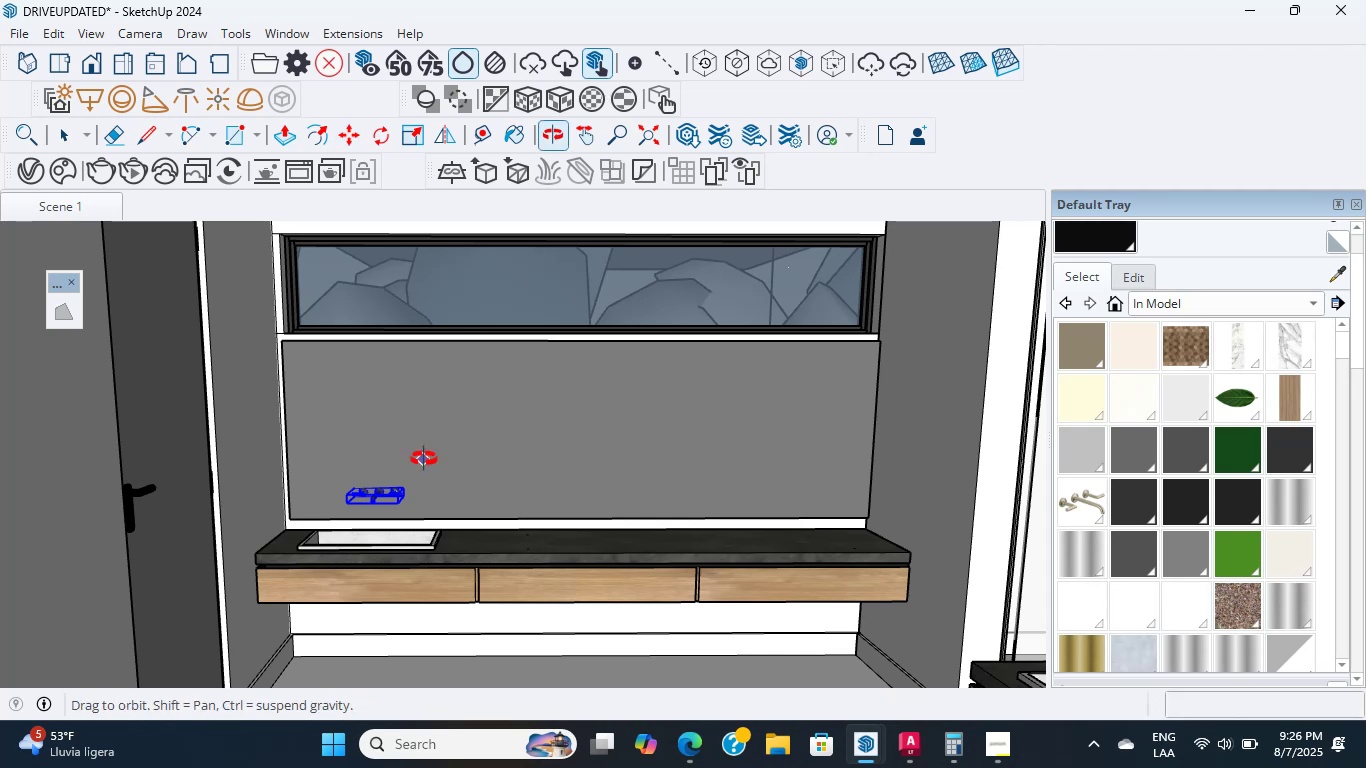 
hold_key(key=ShiftLeft, duration=0.86)
 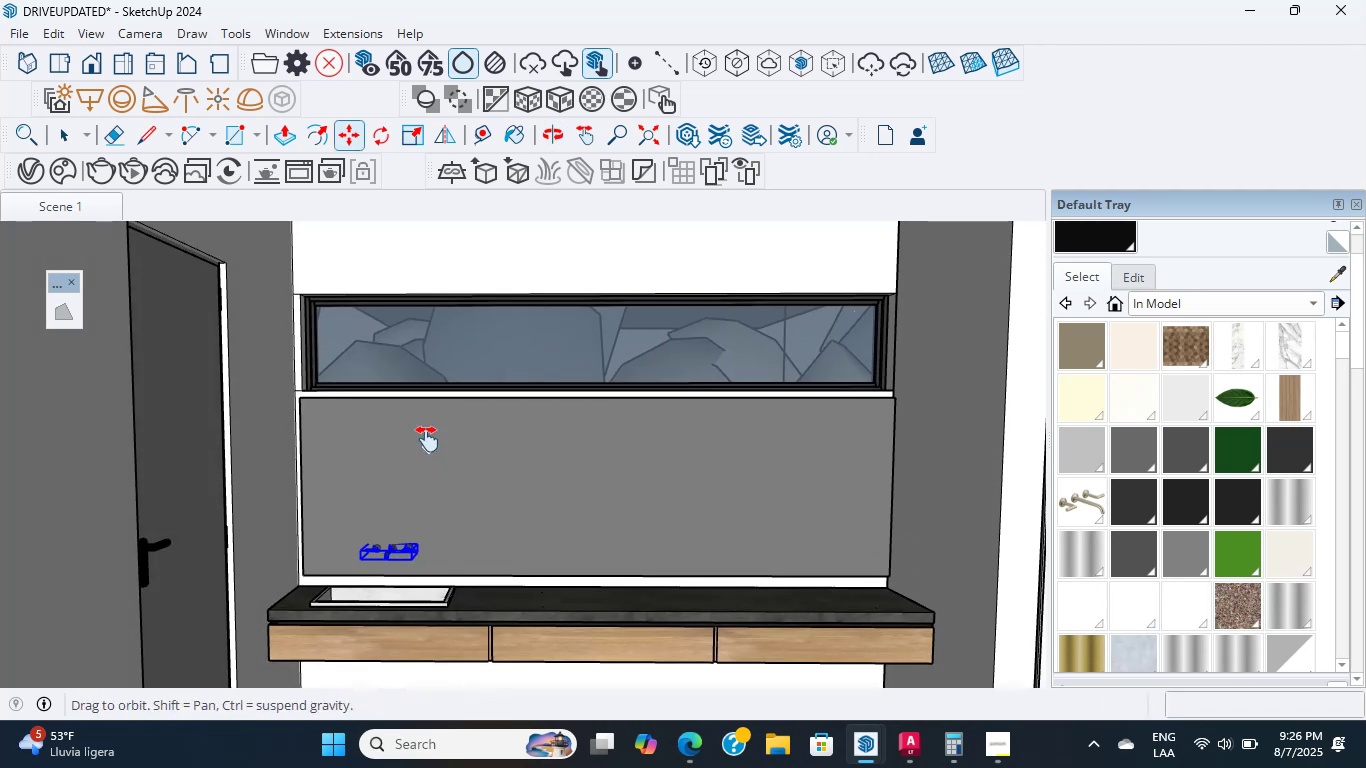 
hold_key(key=ShiftLeft, duration=0.67)
 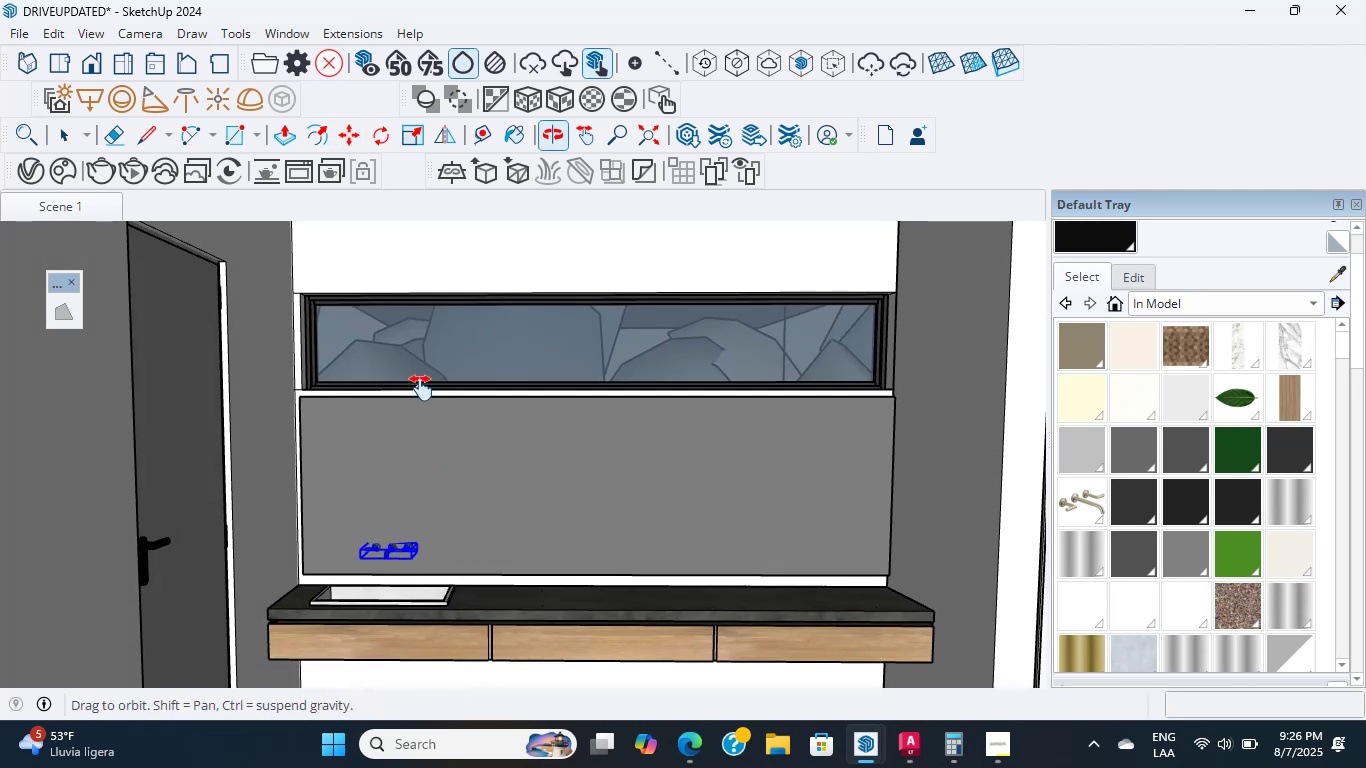 
hold_key(key=ShiftLeft, duration=0.69)
 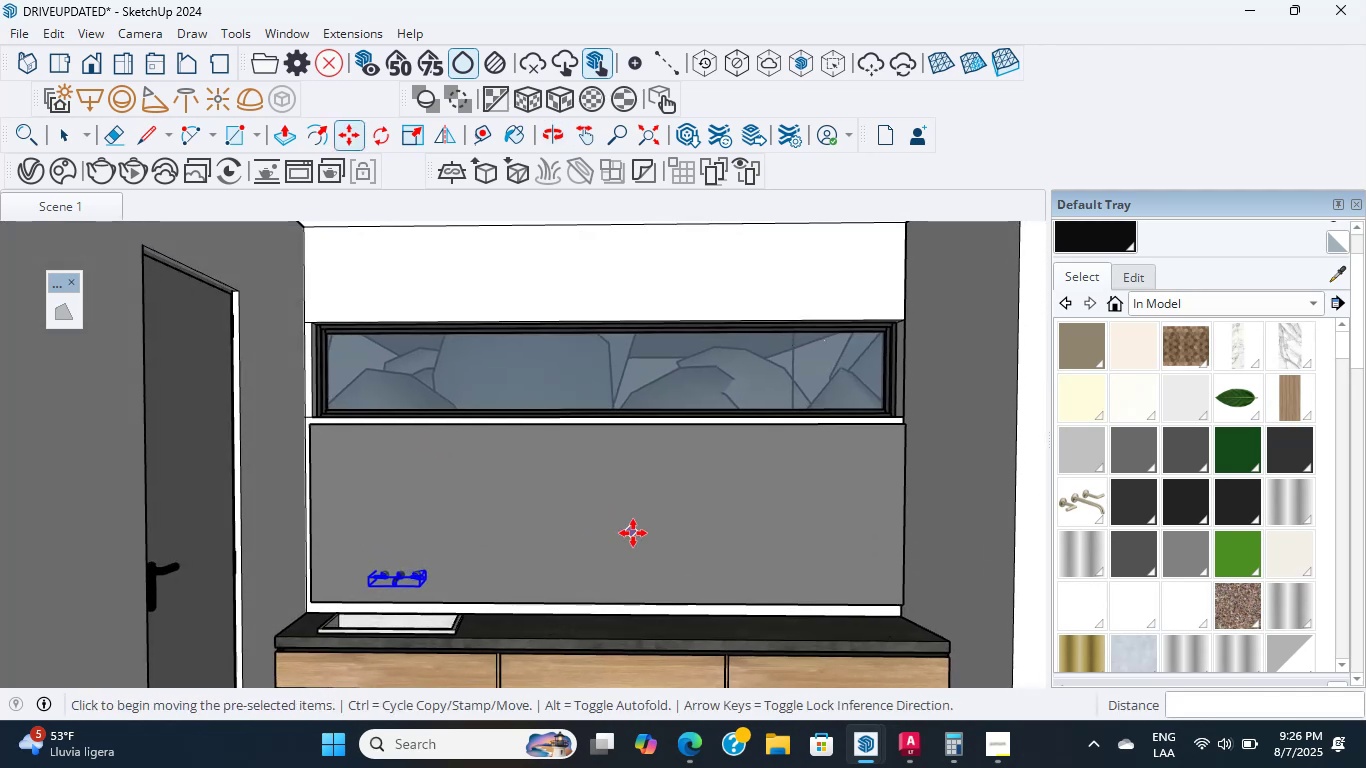 
hold_key(key=ShiftLeft, duration=1.3)
 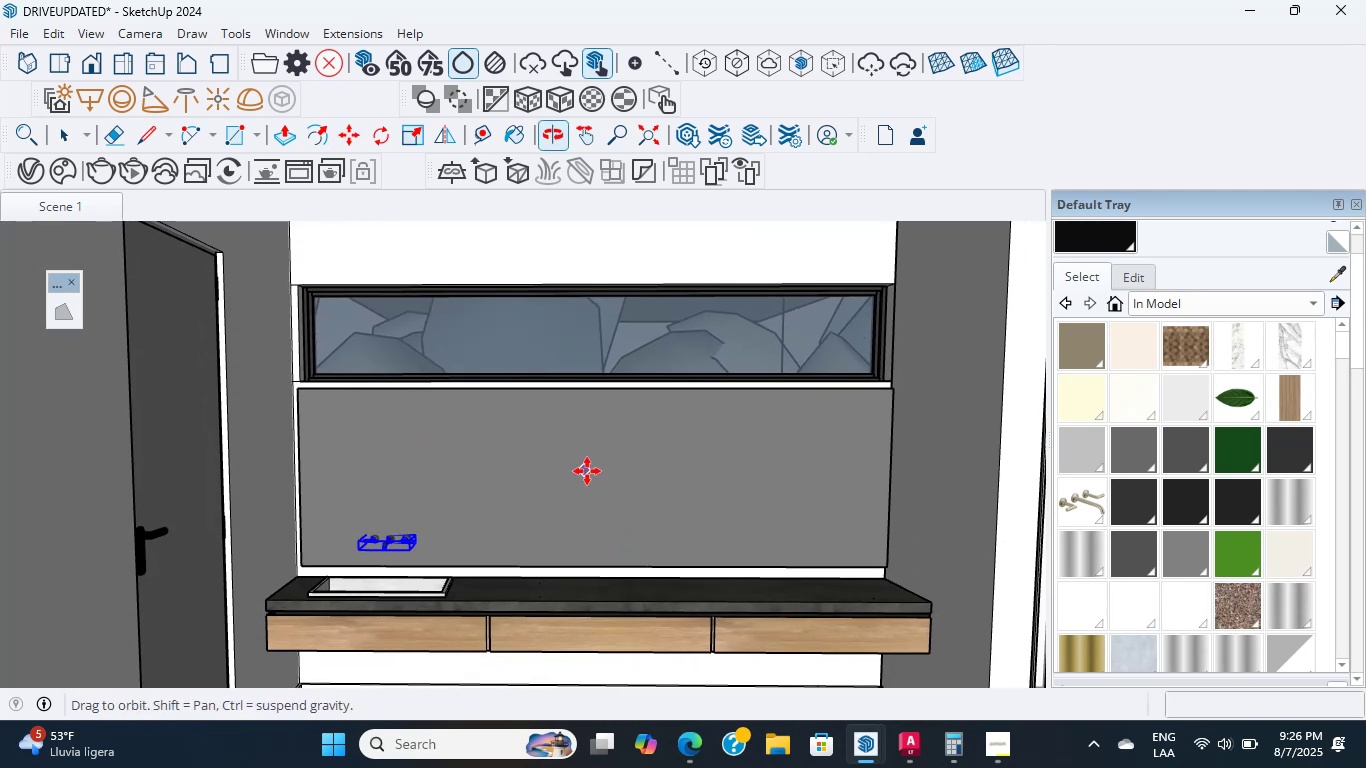 
key(Escape)
 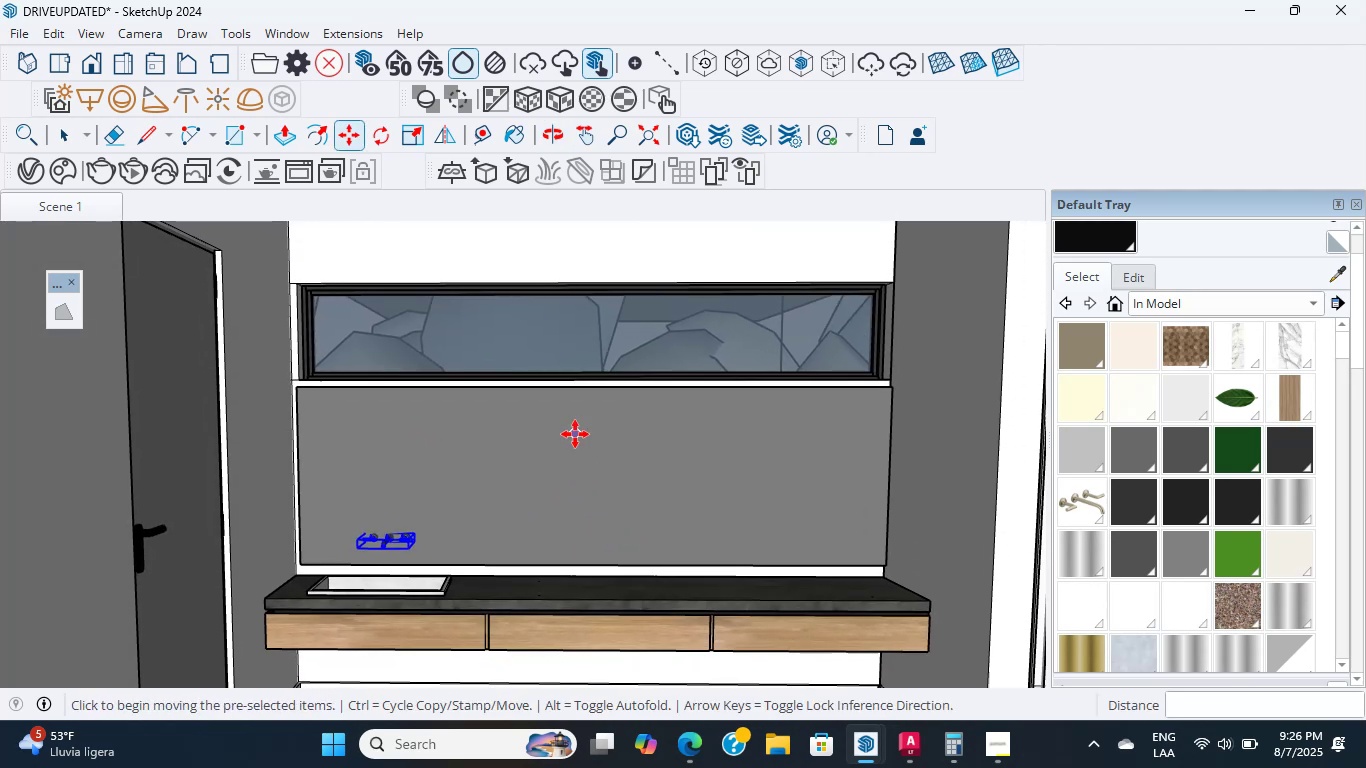 
hold_key(key=ShiftLeft, duration=1.28)
 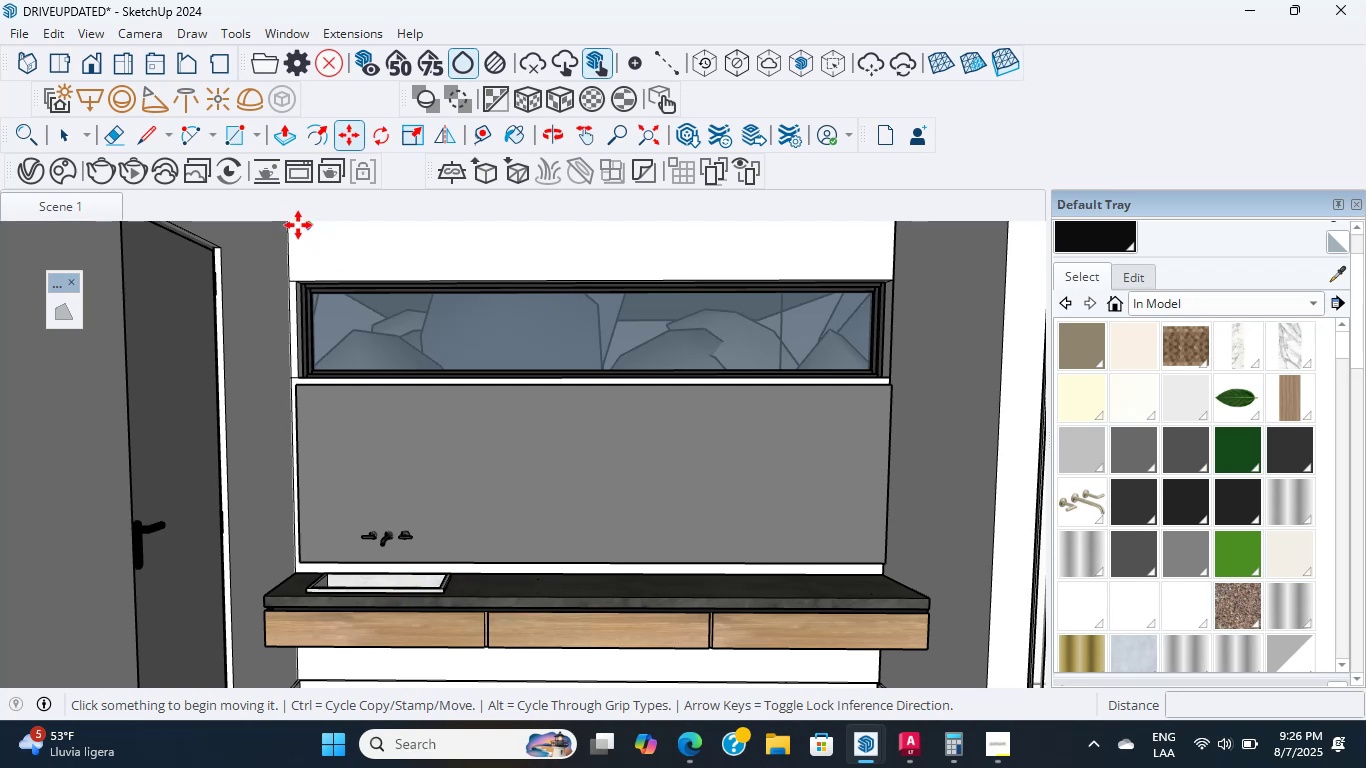 
left_click([22, 27])
 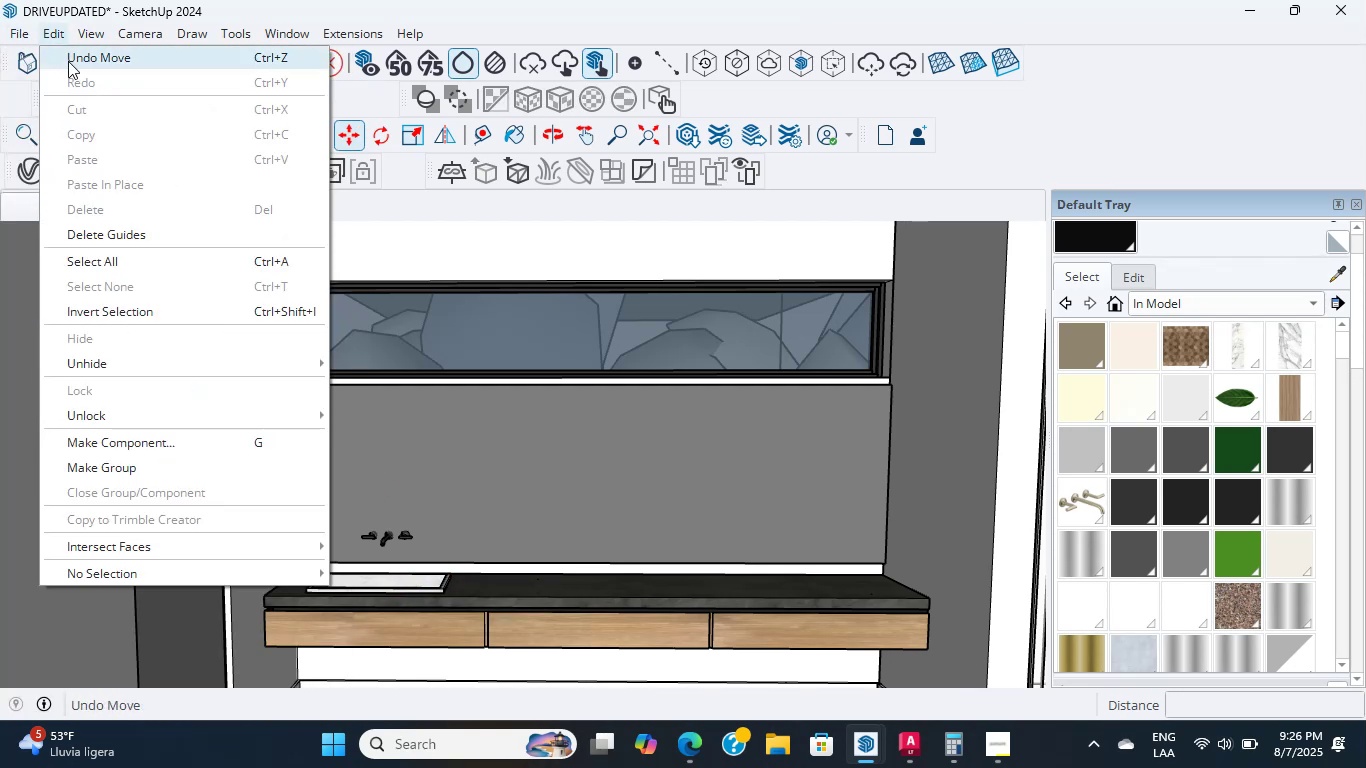 
left_click([95, 356])
 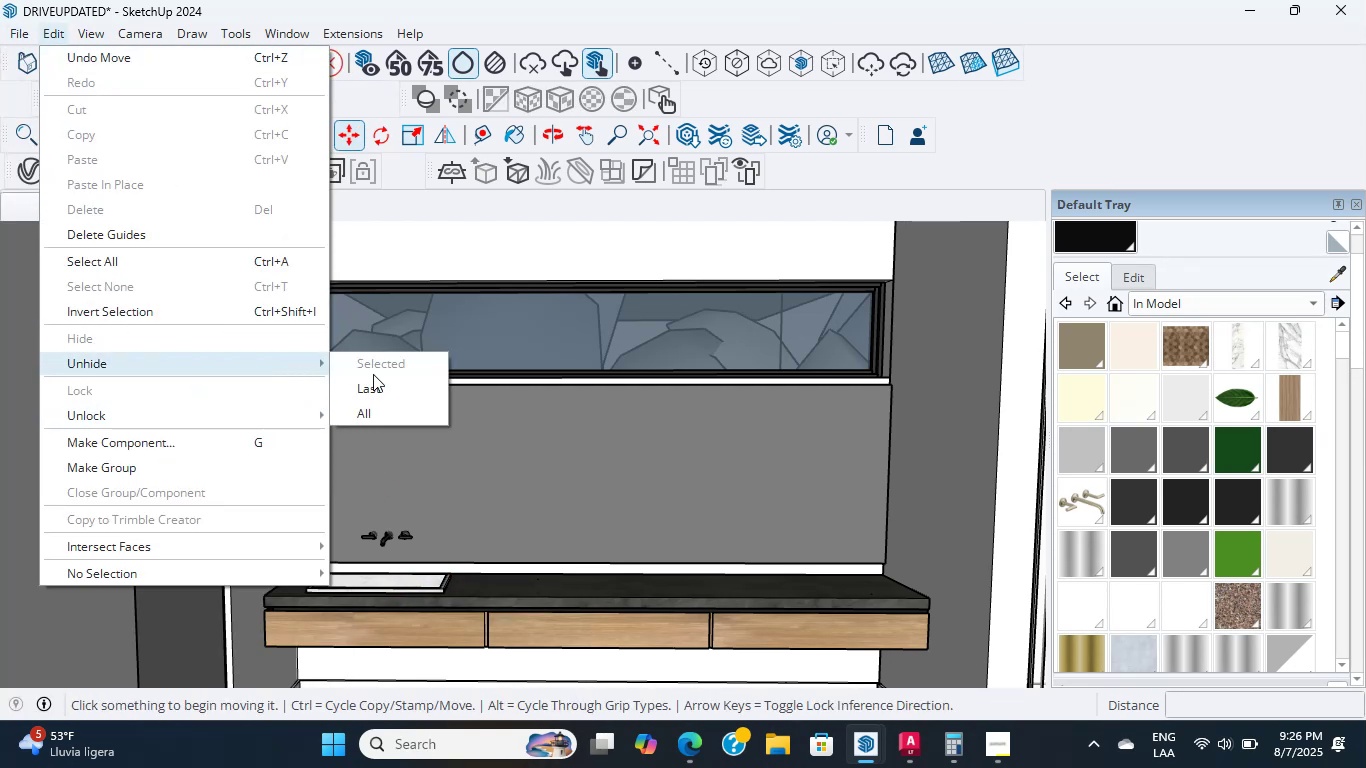 
left_click([388, 407])
 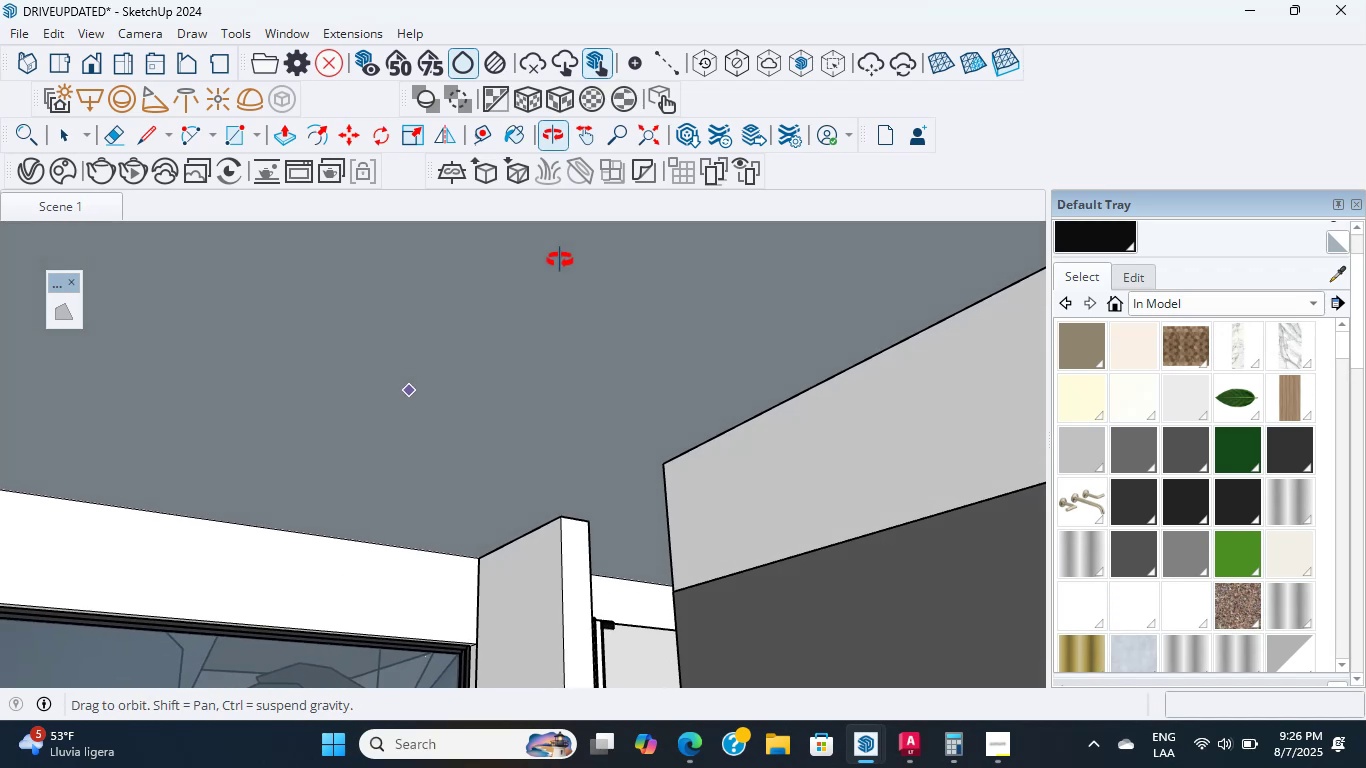 
wait(5.22)
 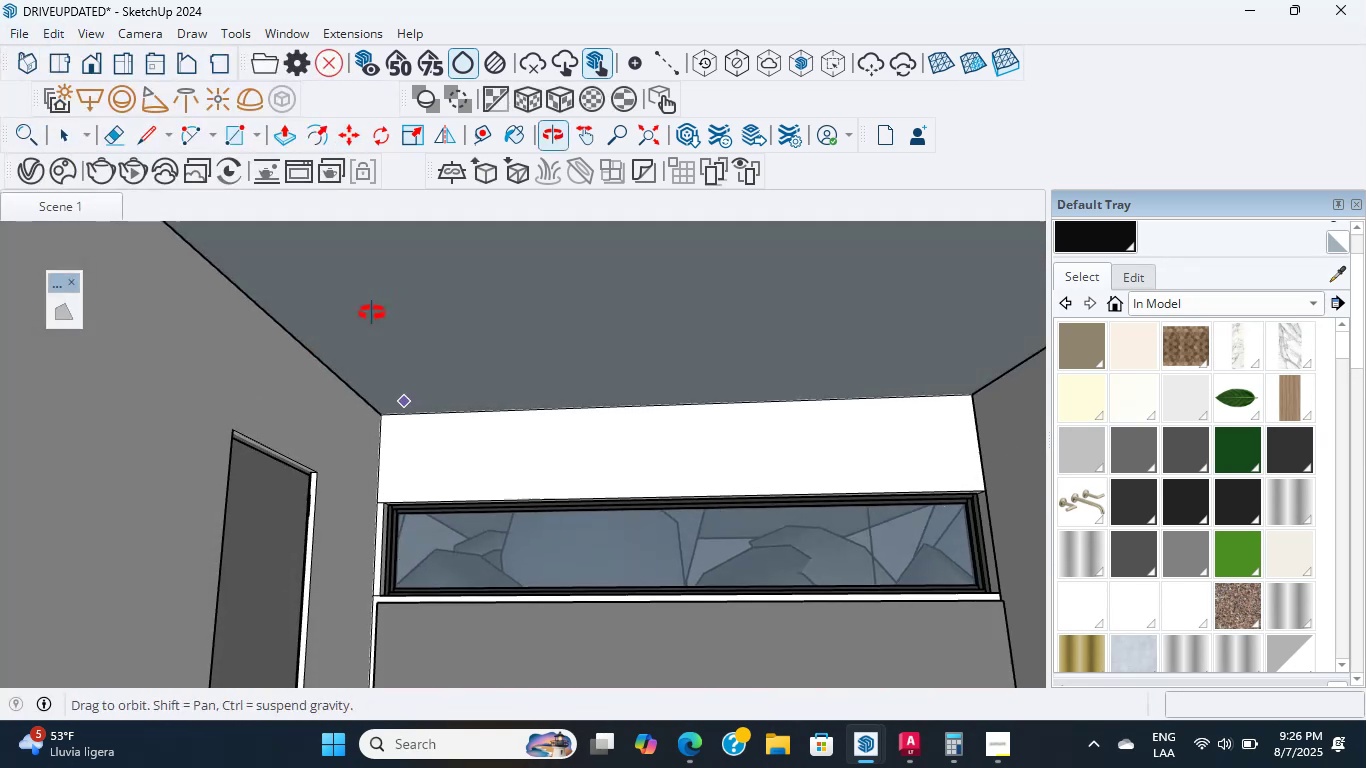 
hold_key(key=ShiftLeft, duration=0.93)
scroll: coordinate [529, 399], scroll_direction: down, amount: 1.0
 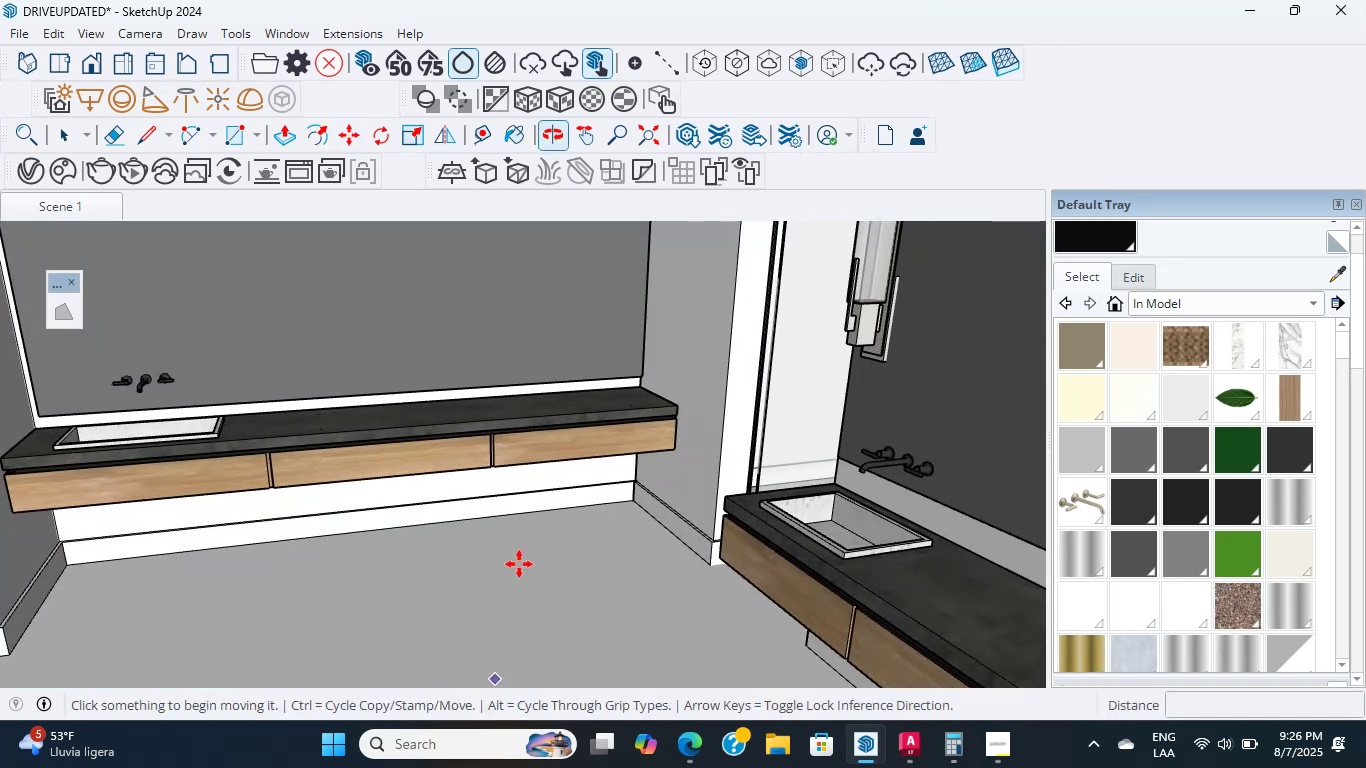 
scroll: coordinate [574, 353], scroll_direction: up, amount: 1.0
 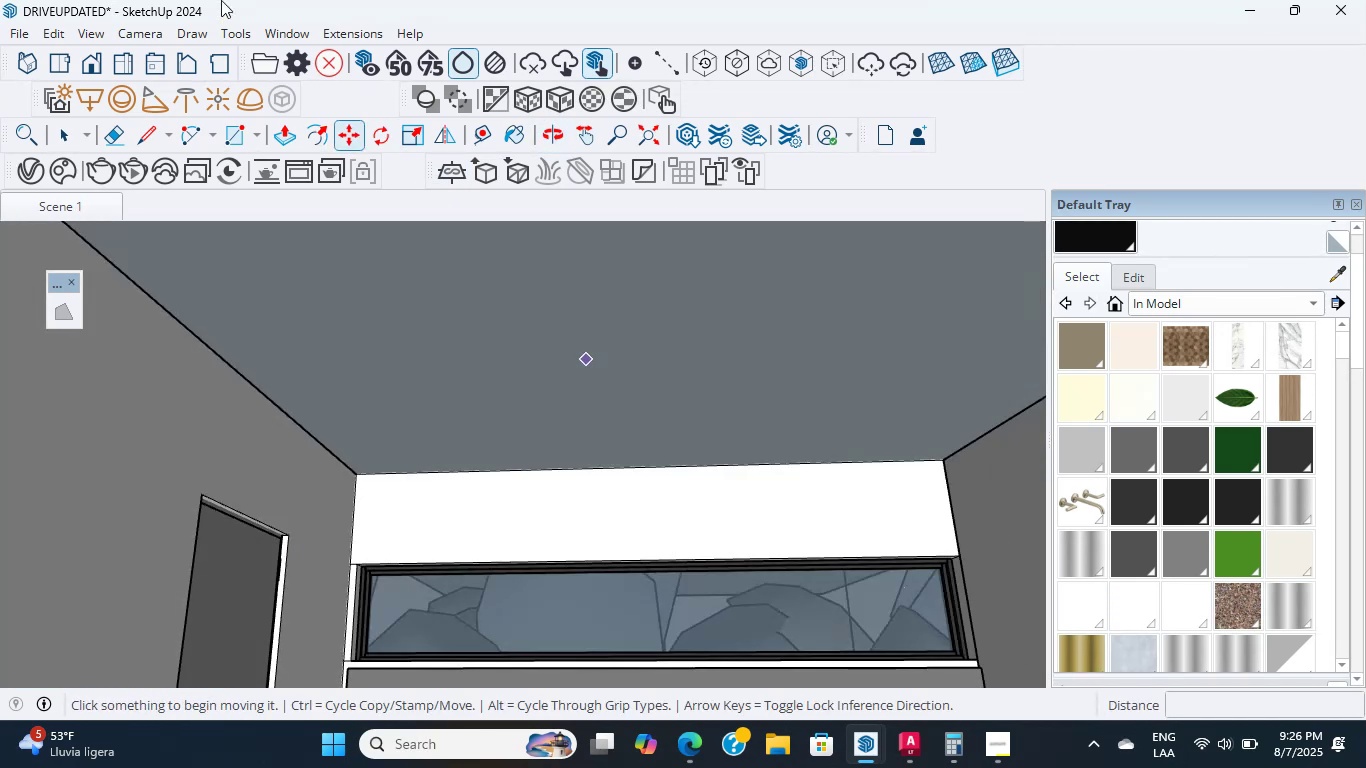 
left_click([104, 66])
 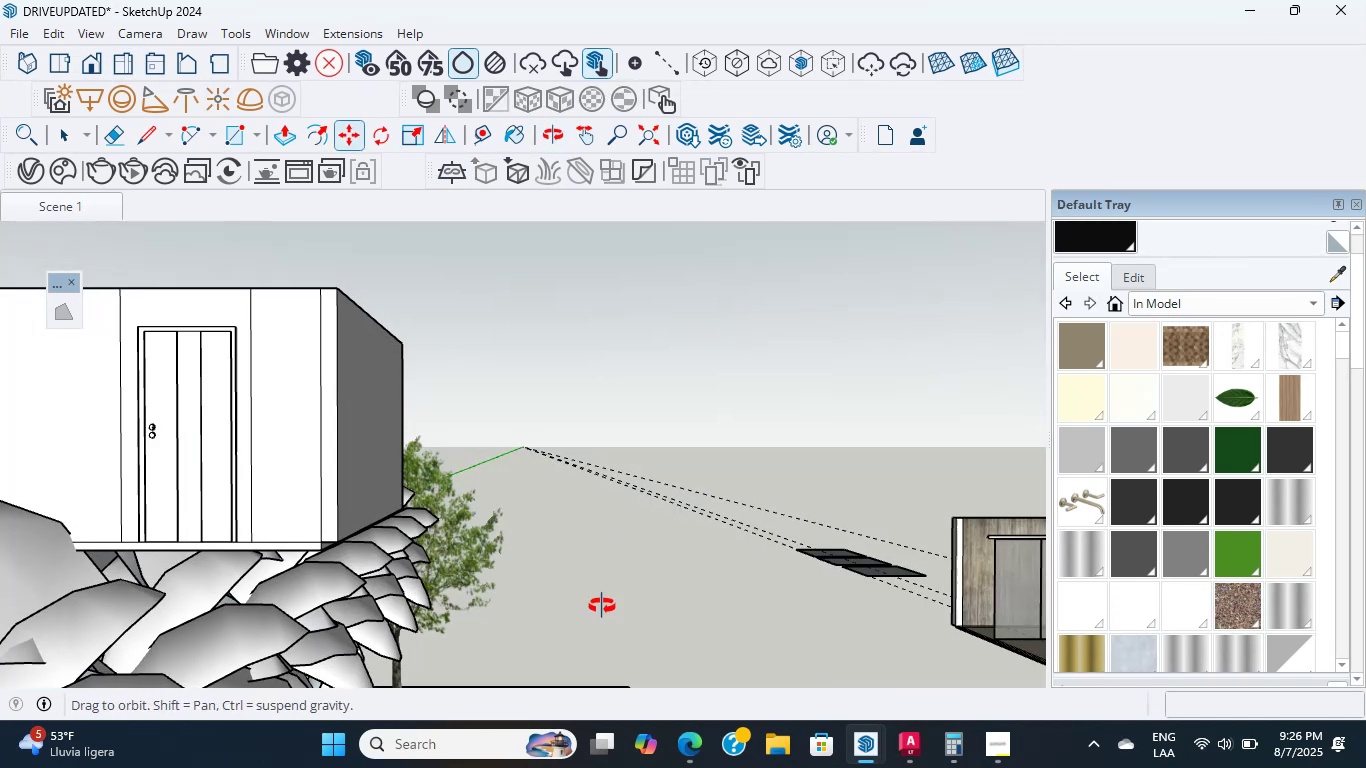 
hold_key(key=CapsLock, duration=0.53)
 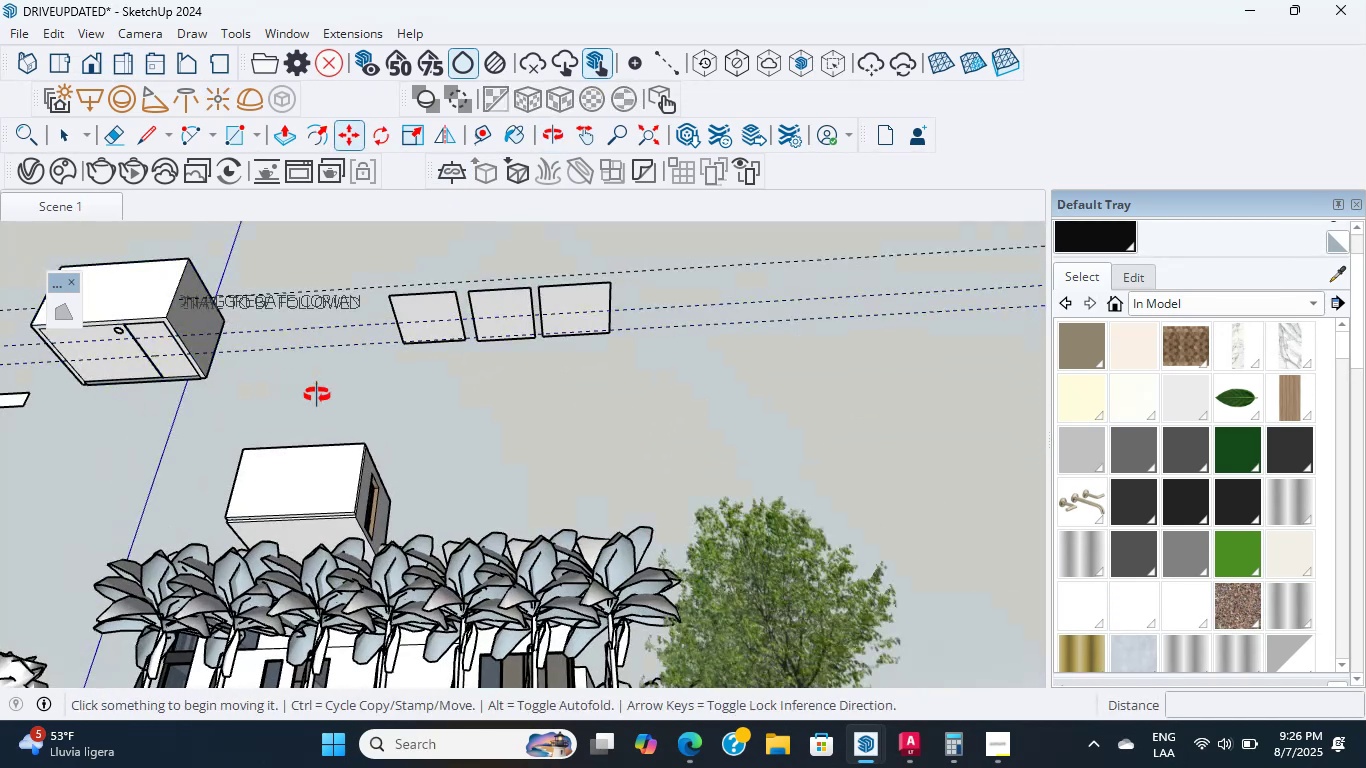 
scroll: coordinate [643, 554], scroll_direction: down, amount: 2.0
 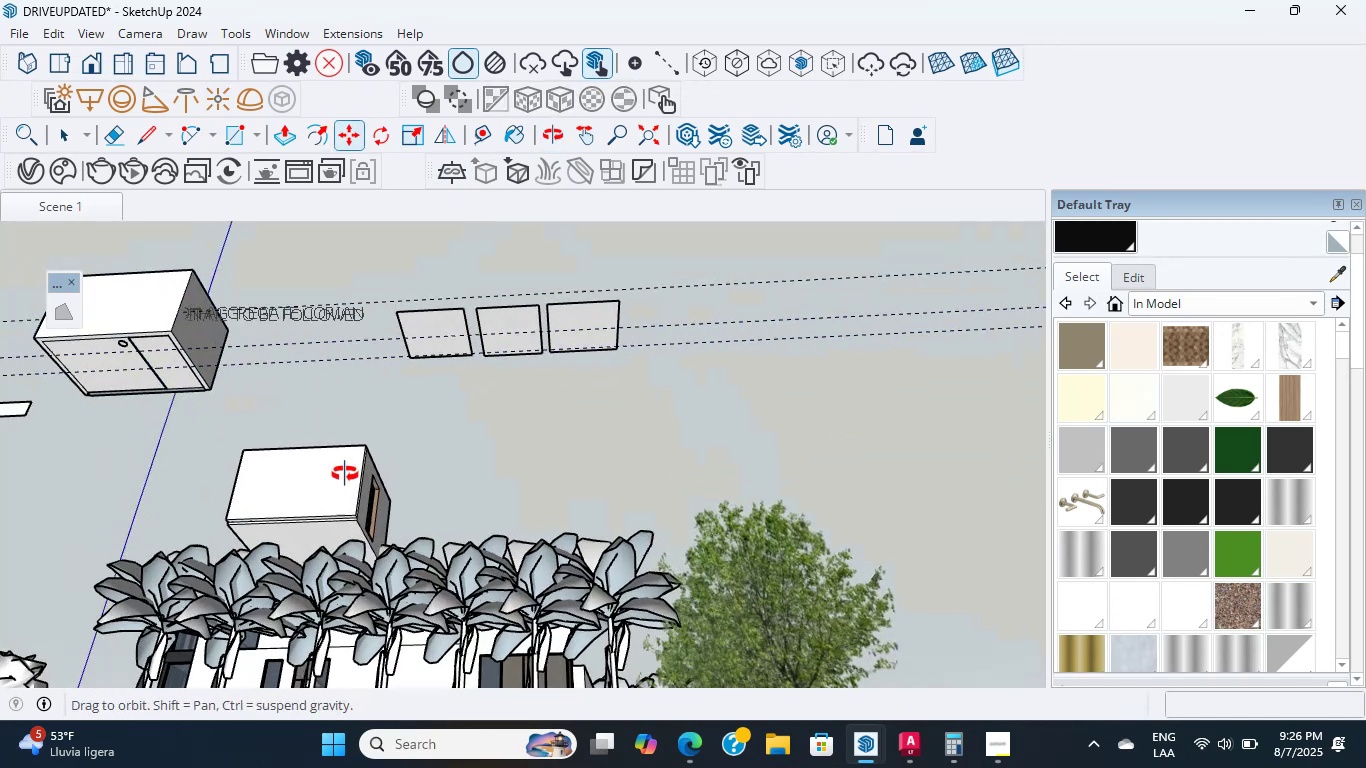 
scroll: coordinate [360, 453], scroll_direction: up, amount: 6.0
 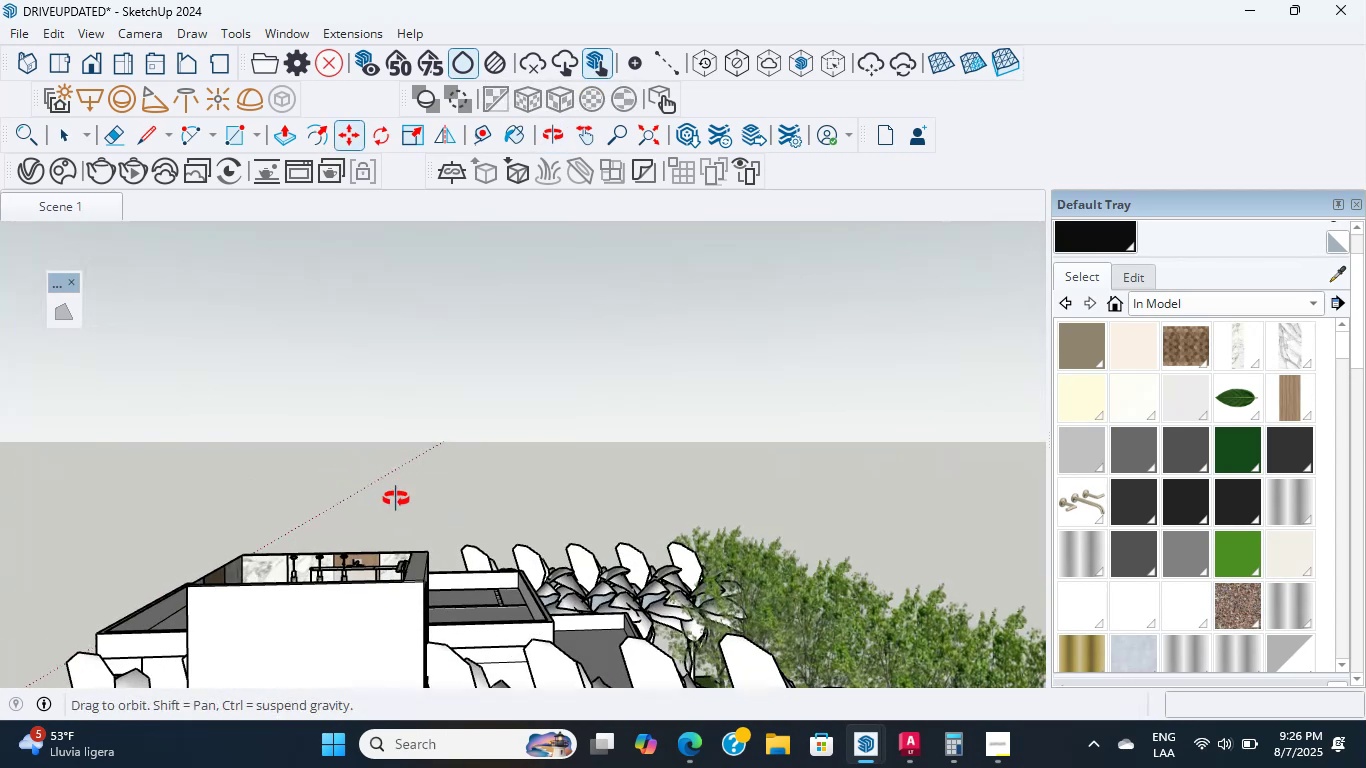 
key(Shift+ShiftLeft)
 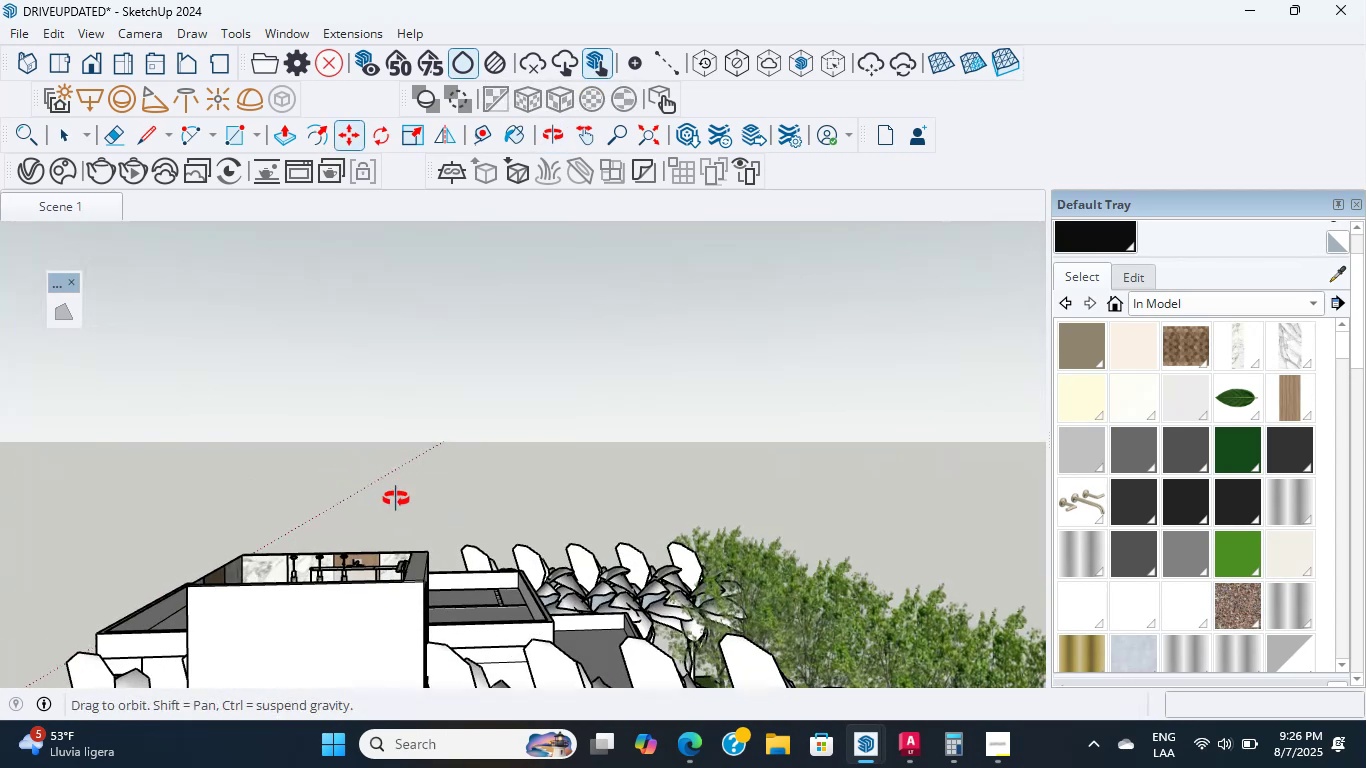 
scroll: coordinate [285, 512], scroll_direction: up, amount: 45.0
 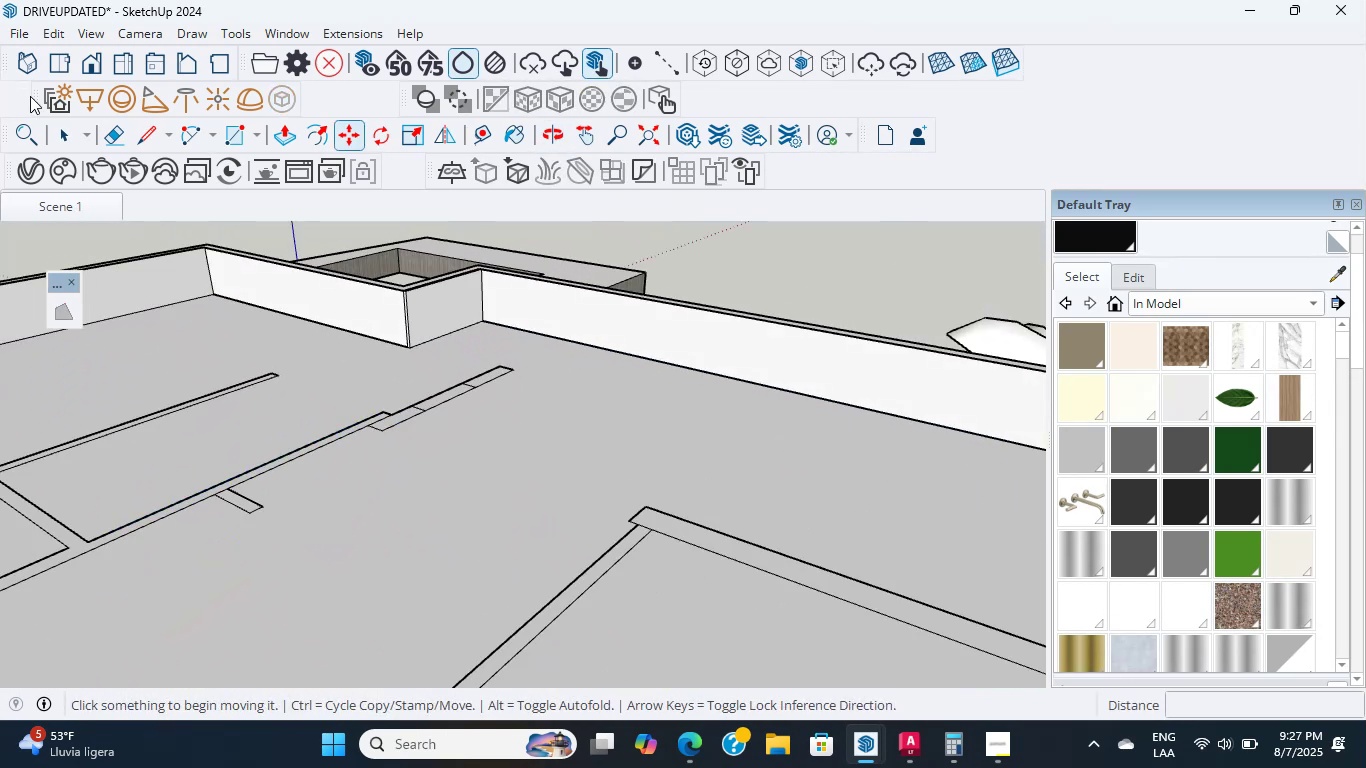 
left_click([57, 126])
 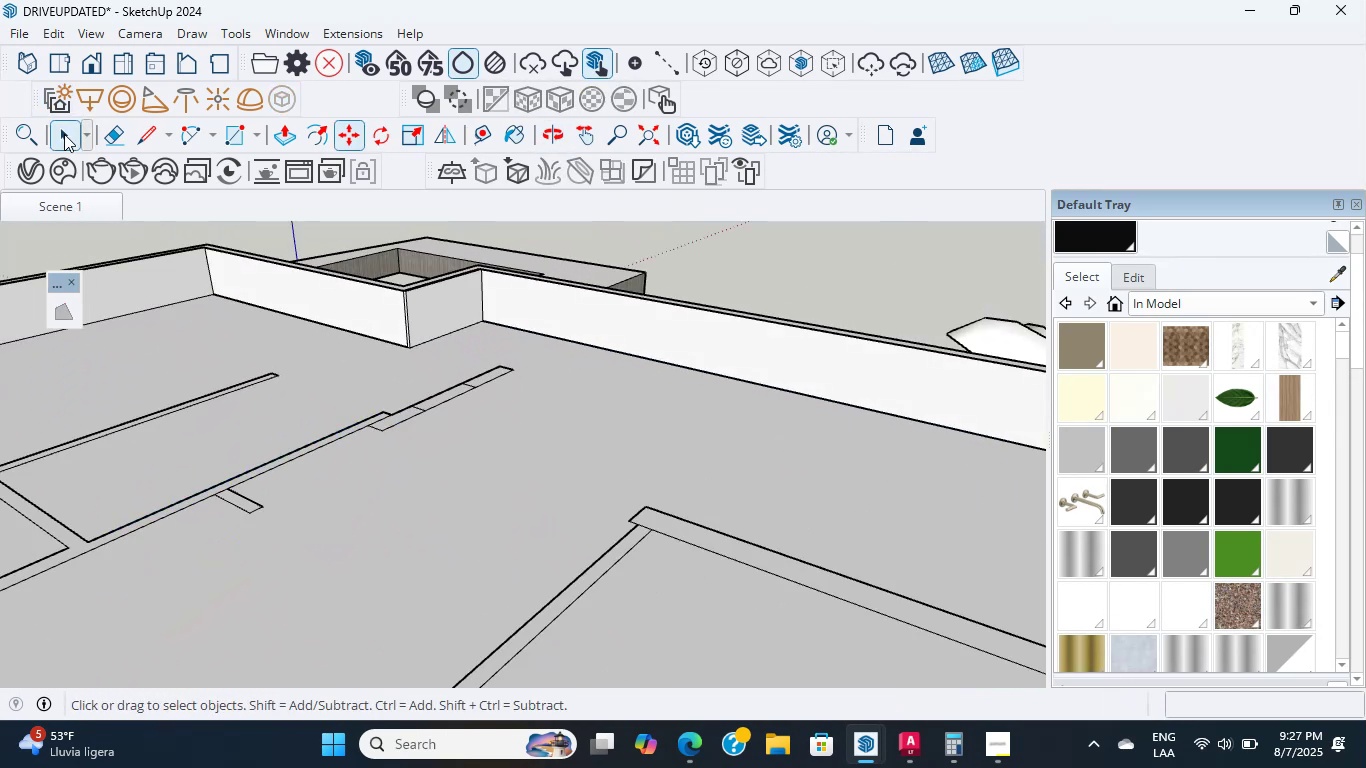 
scroll: coordinate [341, 404], scroll_direction: down, amount: 4.0
 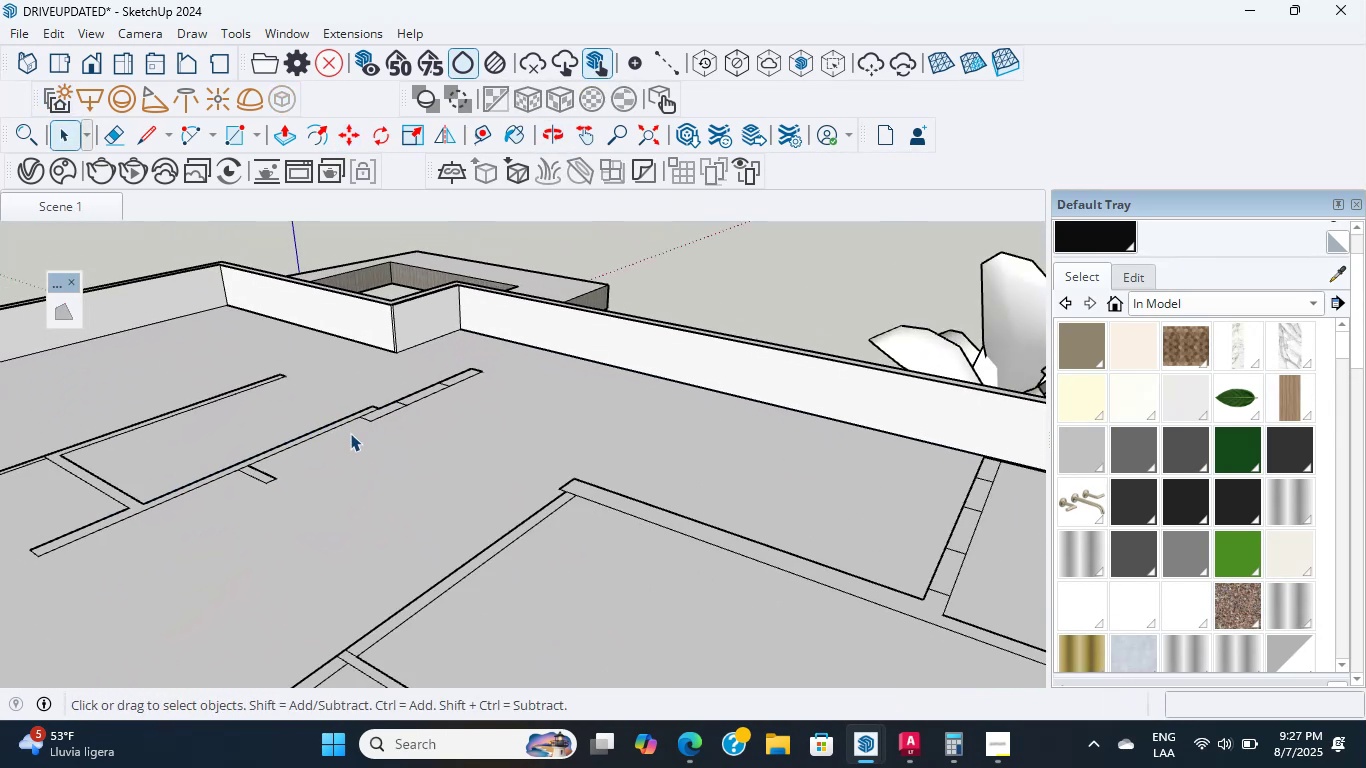 
hold_key(key=ShiftLeft, duration=0.56)
 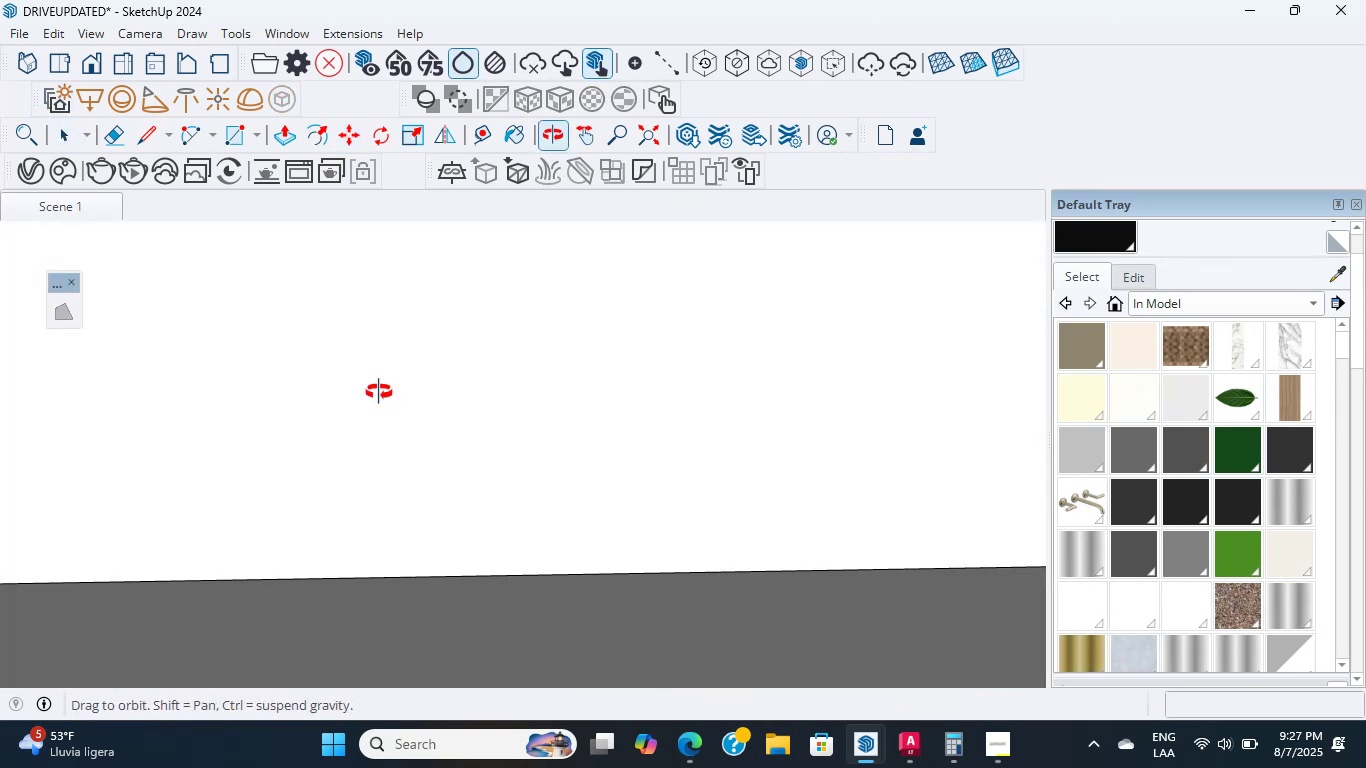 
scroll: coordinate [206, 343], scroll_direction: up, amount: 8.0
 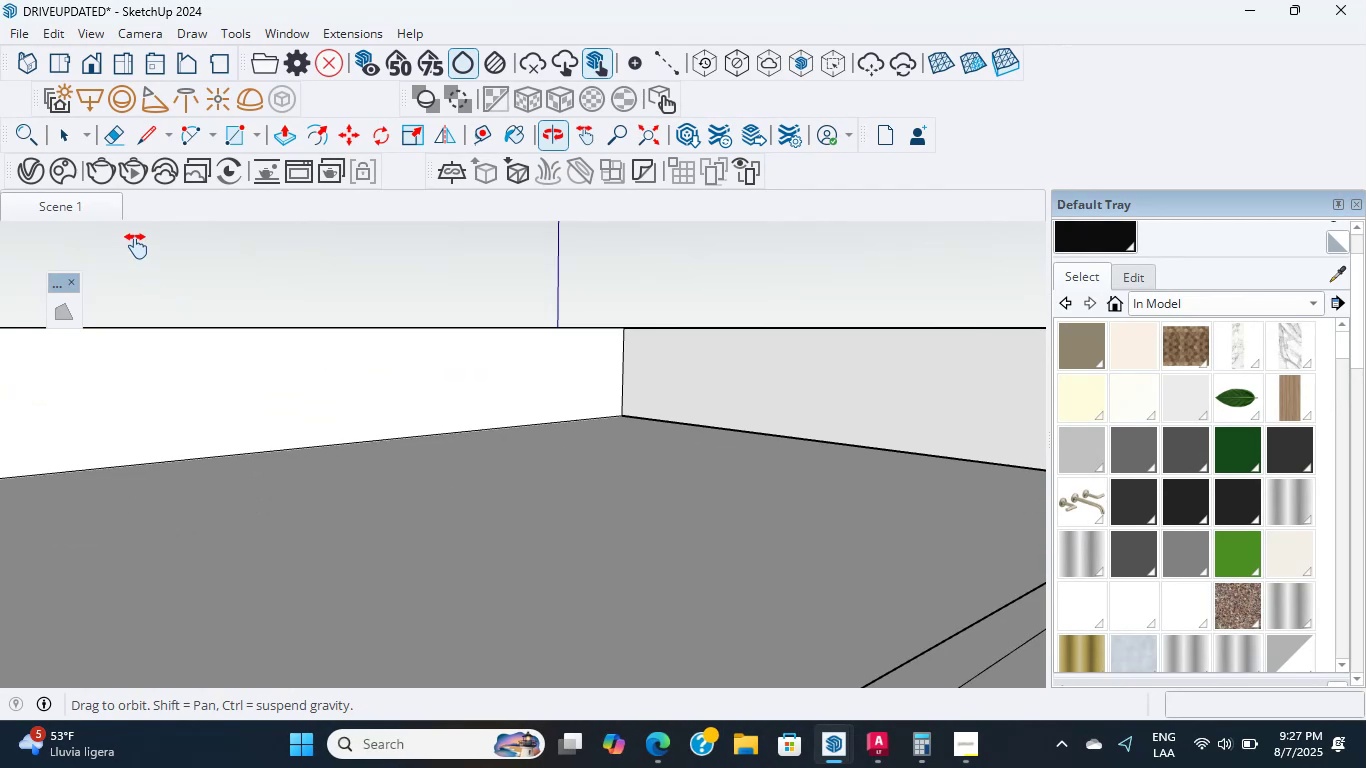 
hold_key(key=ShiftLeft, duration=0.59)
 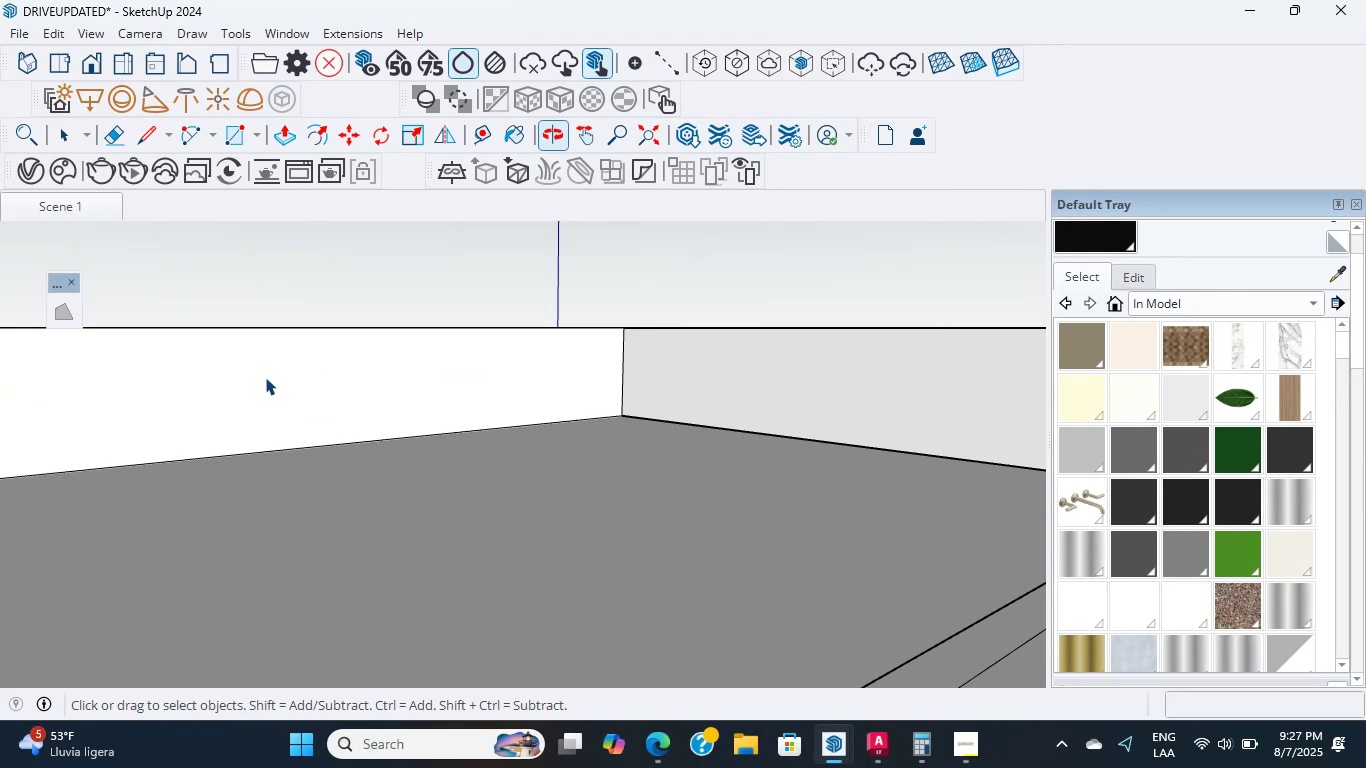 
scroll: coordinate [391, 539], scroll_direction: down, amount: 6.0
 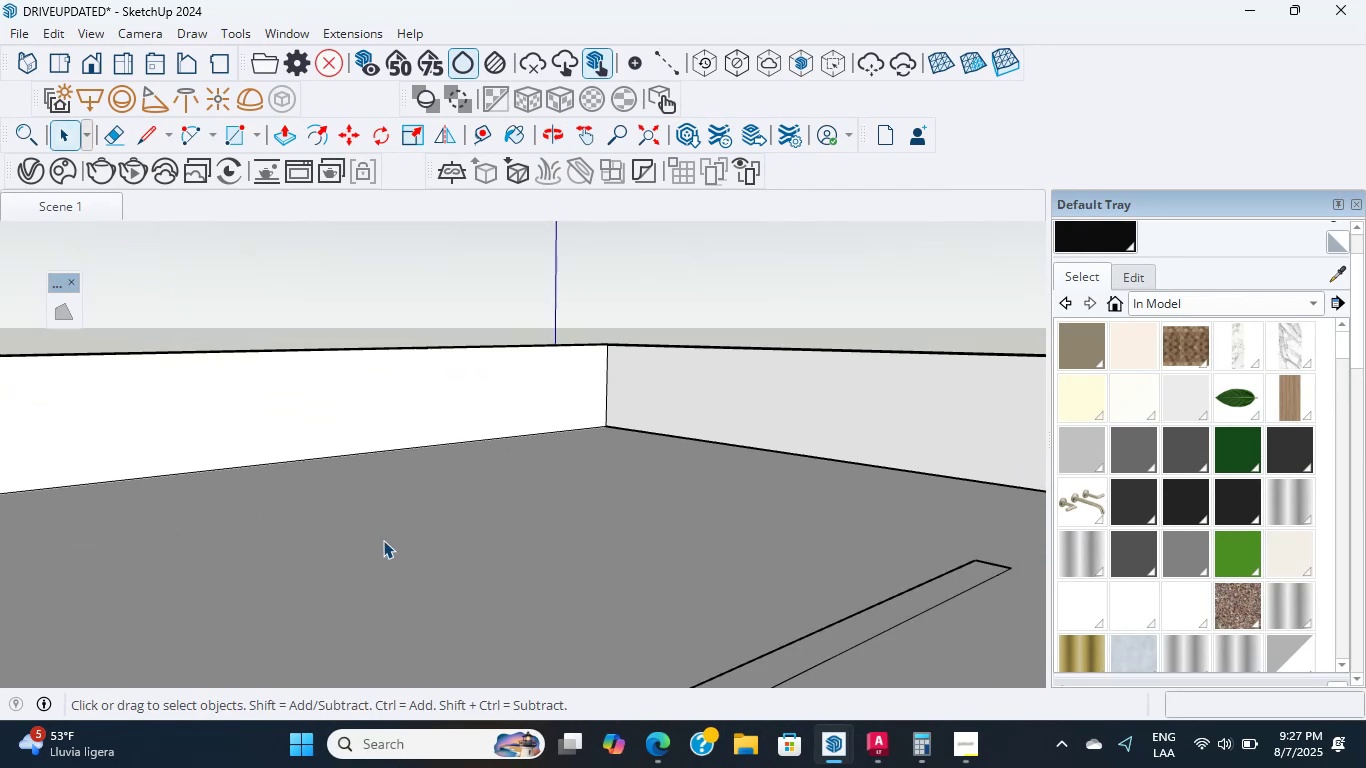 
hold_key(key=ShiftLeft, duration=0.49)
 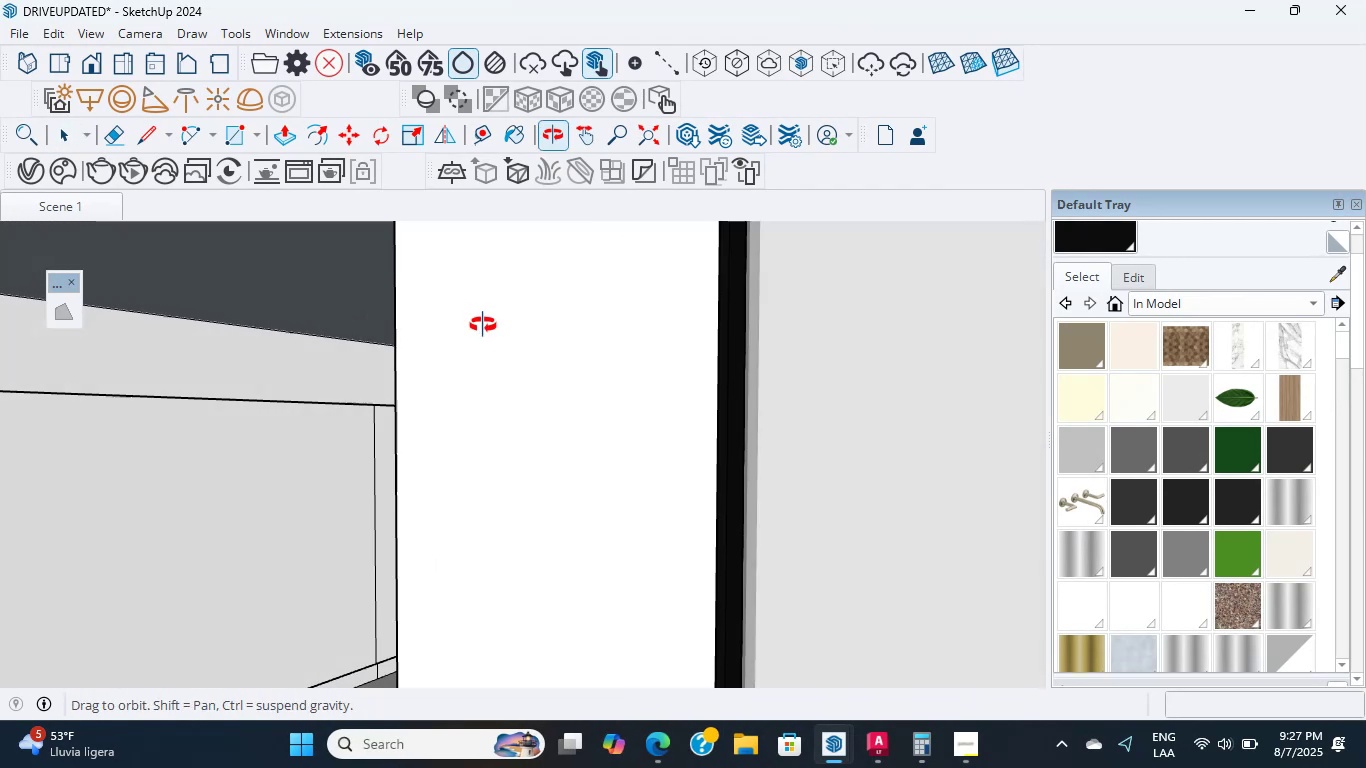 
hold_key(key=ShiftLeft, duration=0.8)
 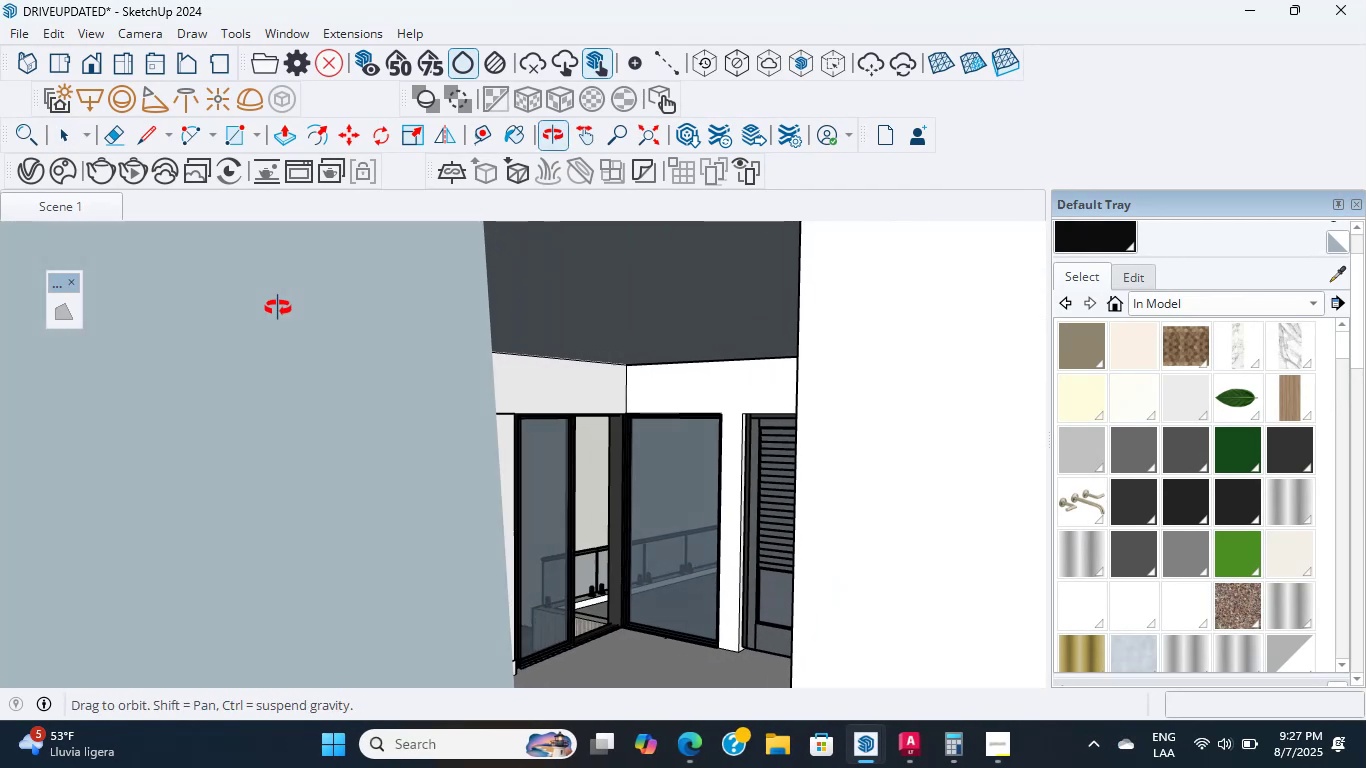 
hold_key(key=ShiftLeft, duration=1.72)
scroll: coordinate [719, 561], scroll_direction: up, amount: 6.0
 